 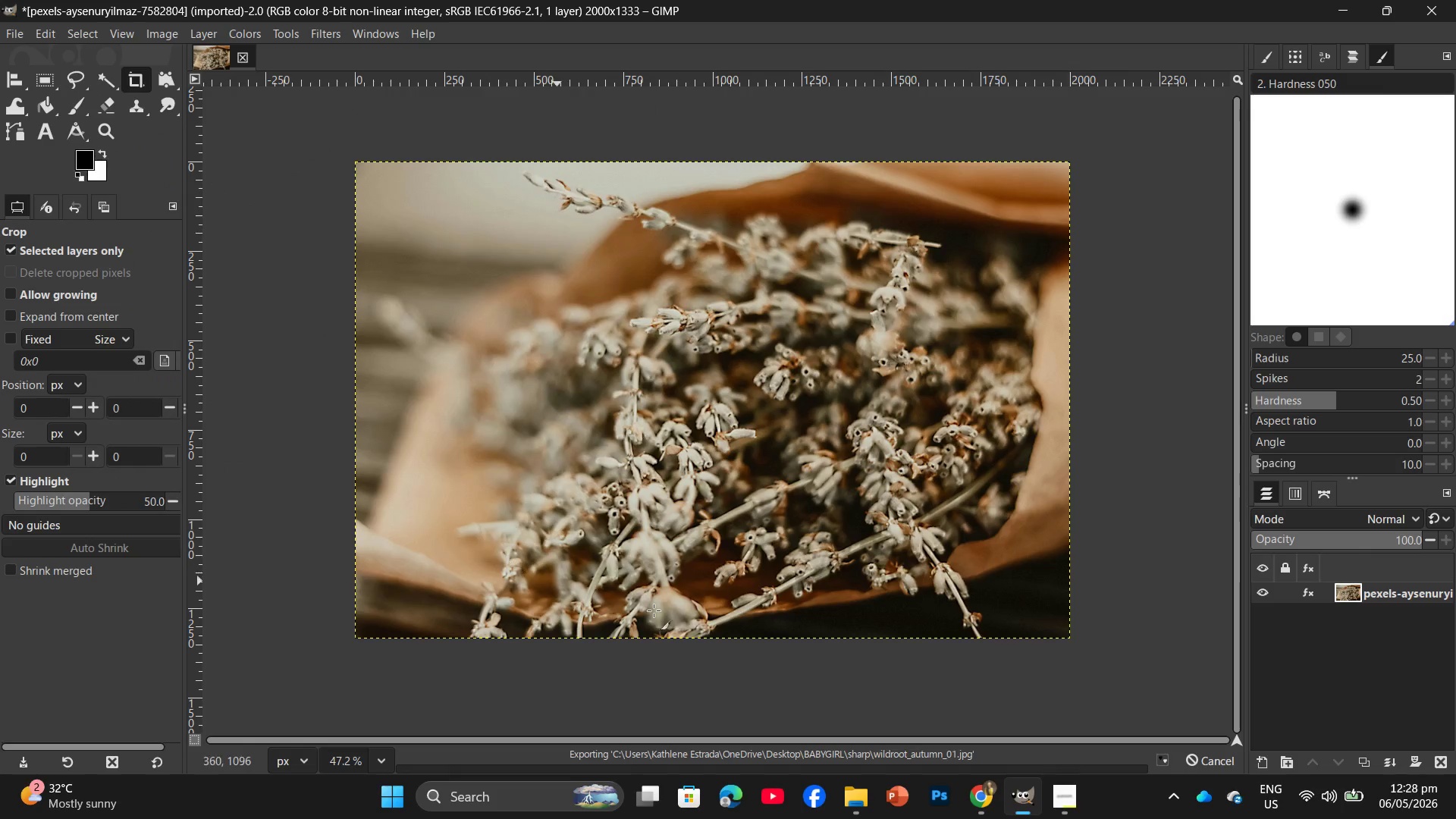 
left_click([981, 791])
 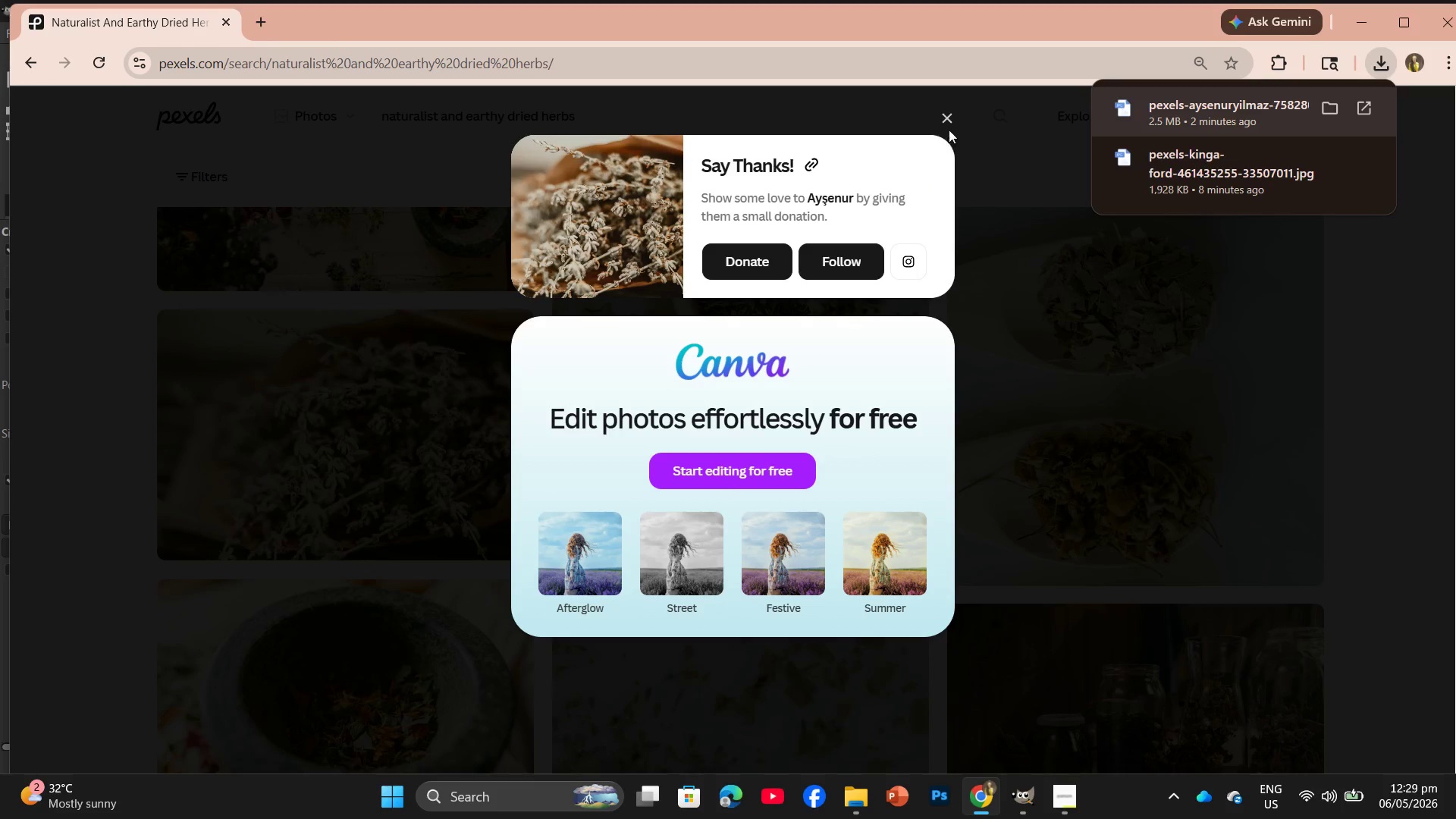 
left_click([949, 118])
 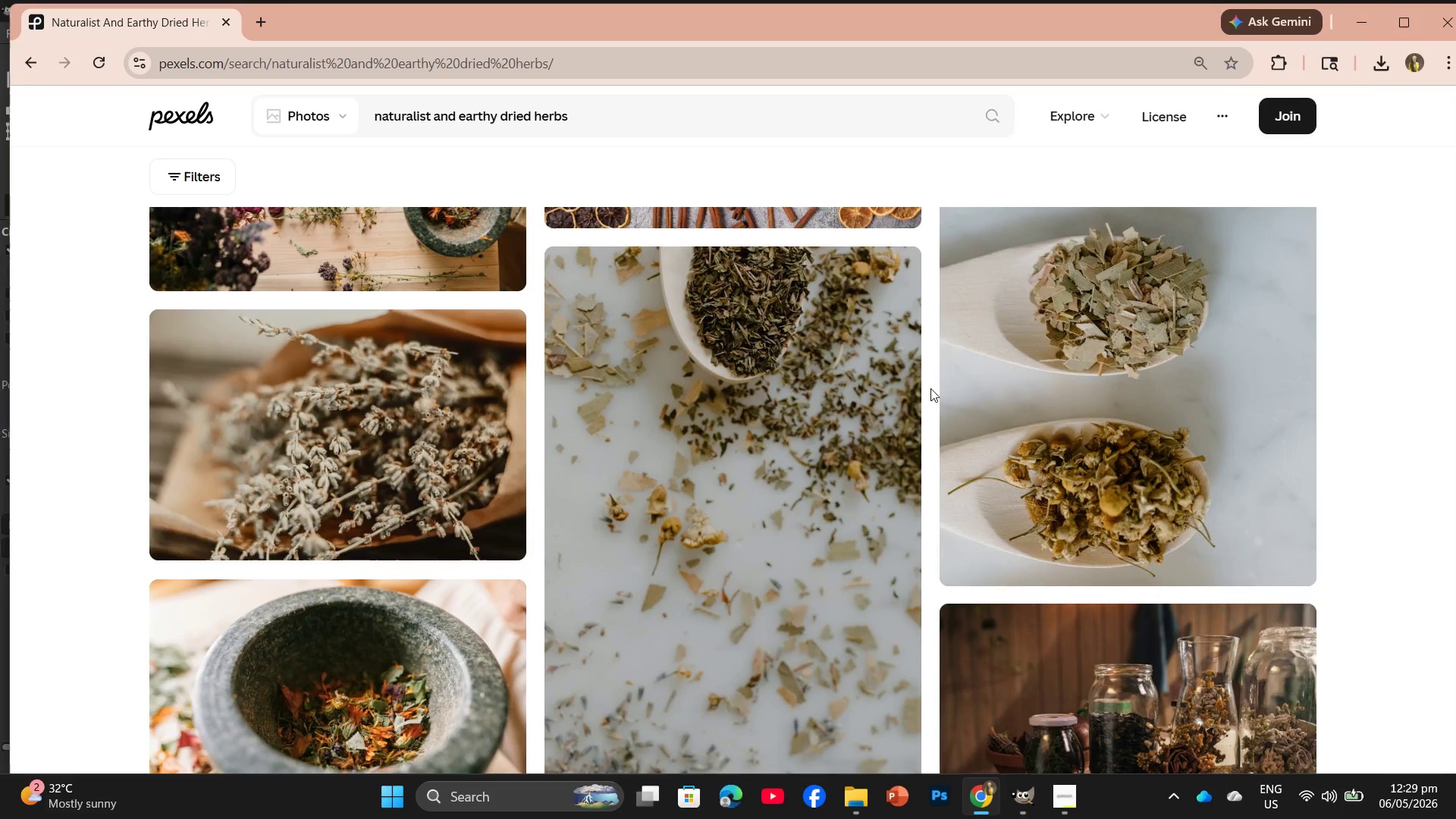 
scroll: coordinate [912, 440], scroll_direction: down, amount: 7.0
 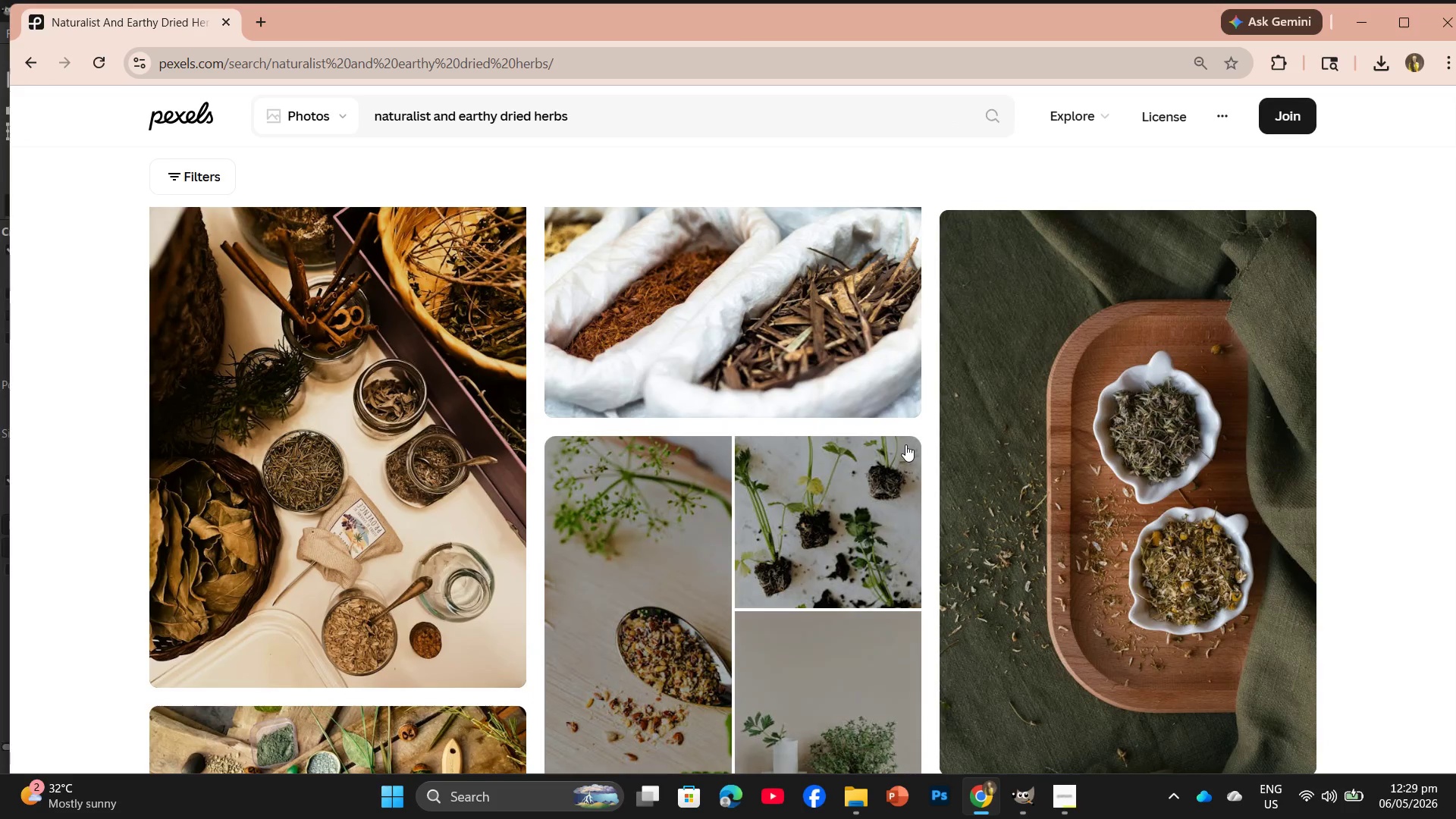 
scroll: coordinate [890, 419], scroll_direction: up, amount: 21.0
 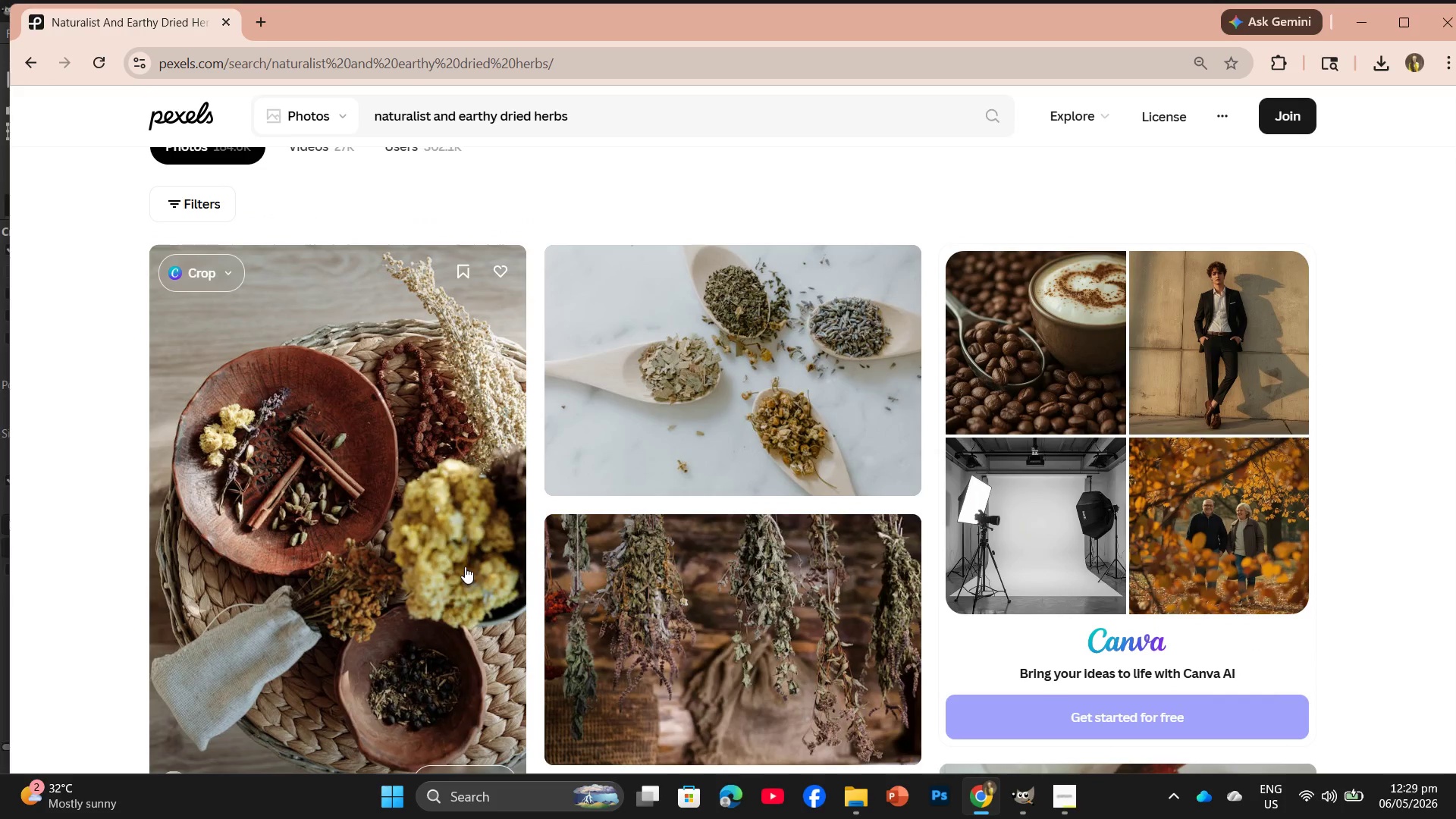 
scroll: coordinate [465, 557], scroll_direction: down, amount: 2.0
 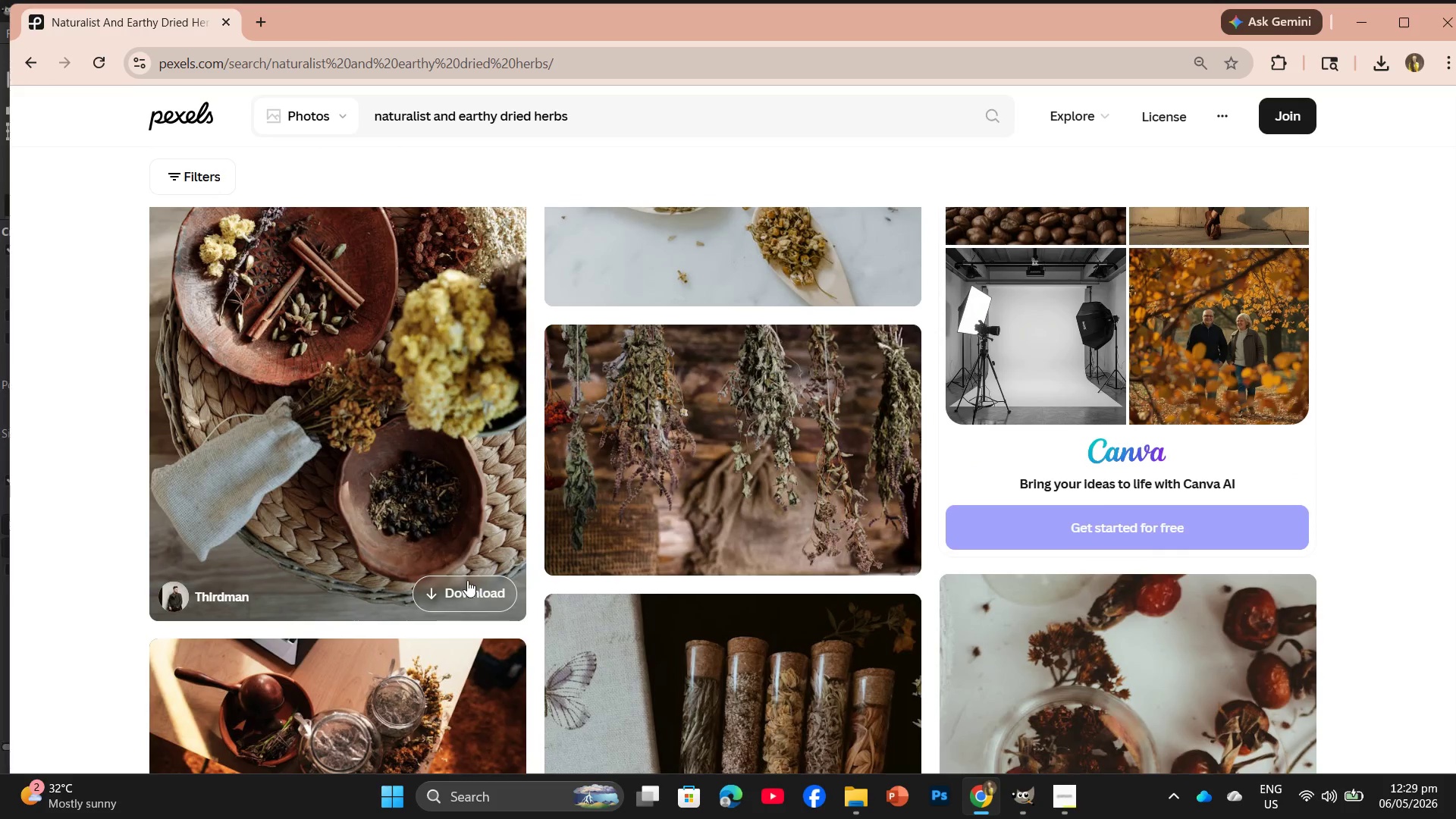 
left_click([467, 580])
 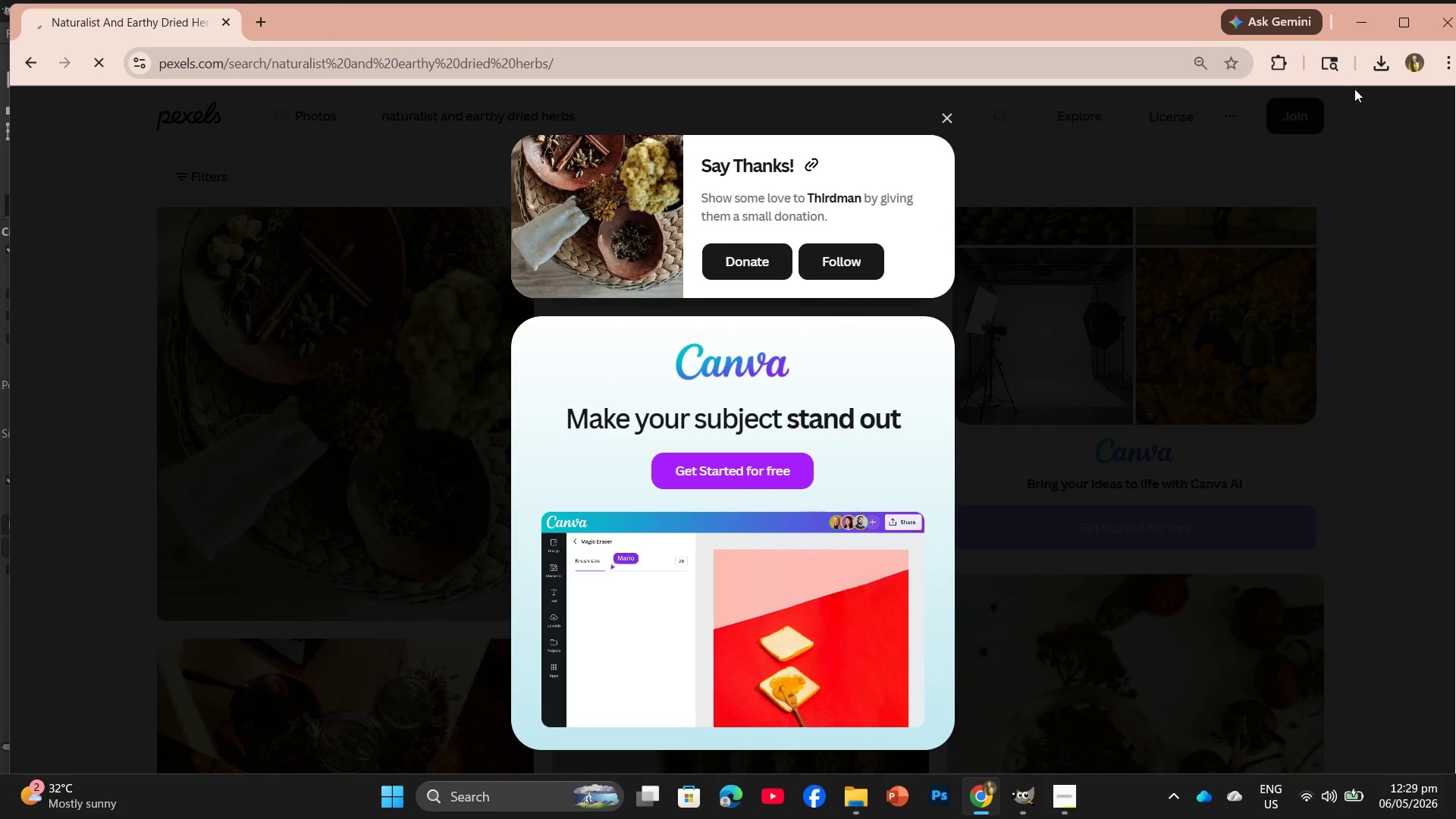 
mouse_move([1312, 127])
 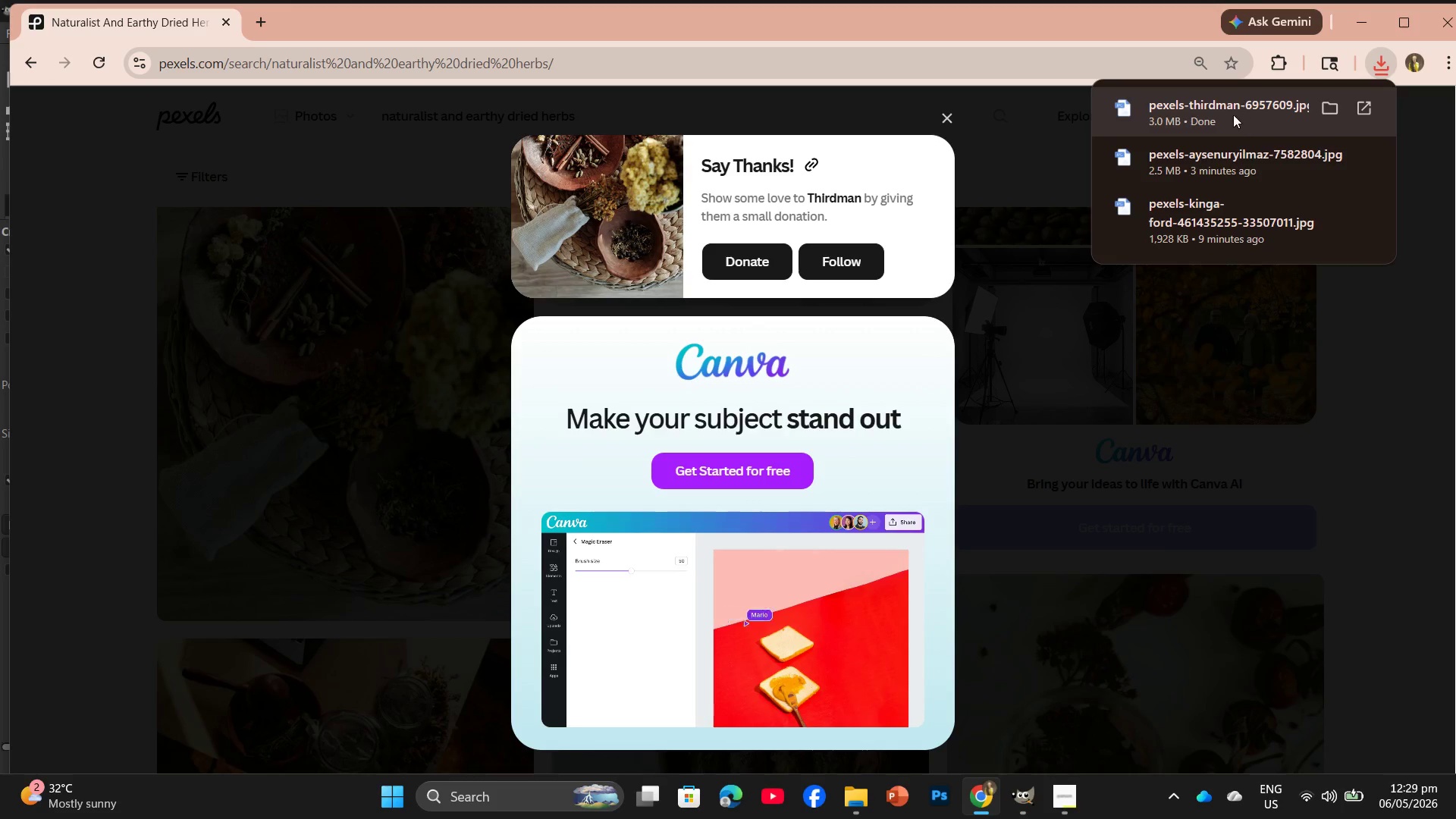 
left_click_drag(start_coordinate=[1228, 112], to_coordinate=[775, 468])
 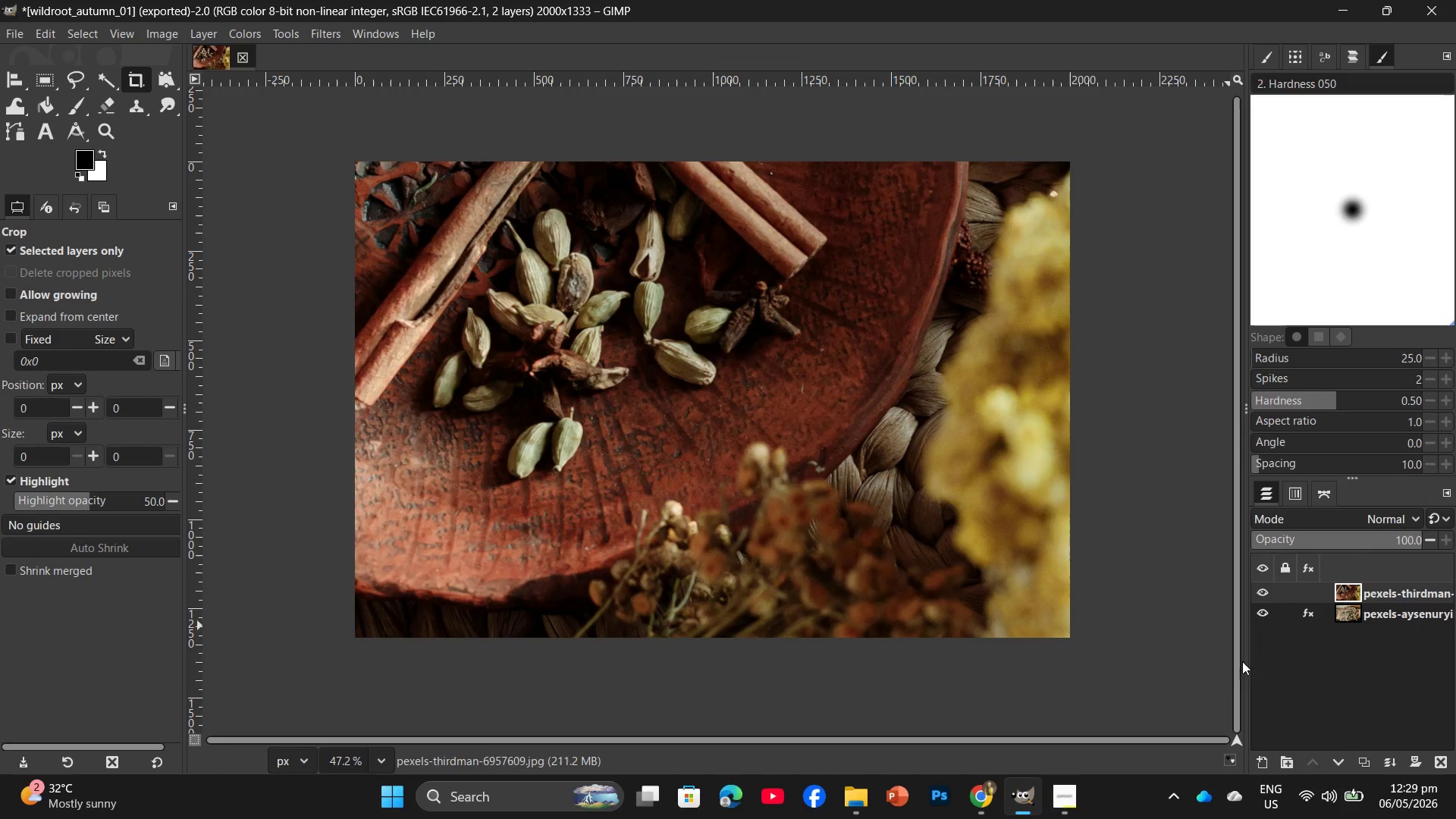 
left_click([979, 796])
 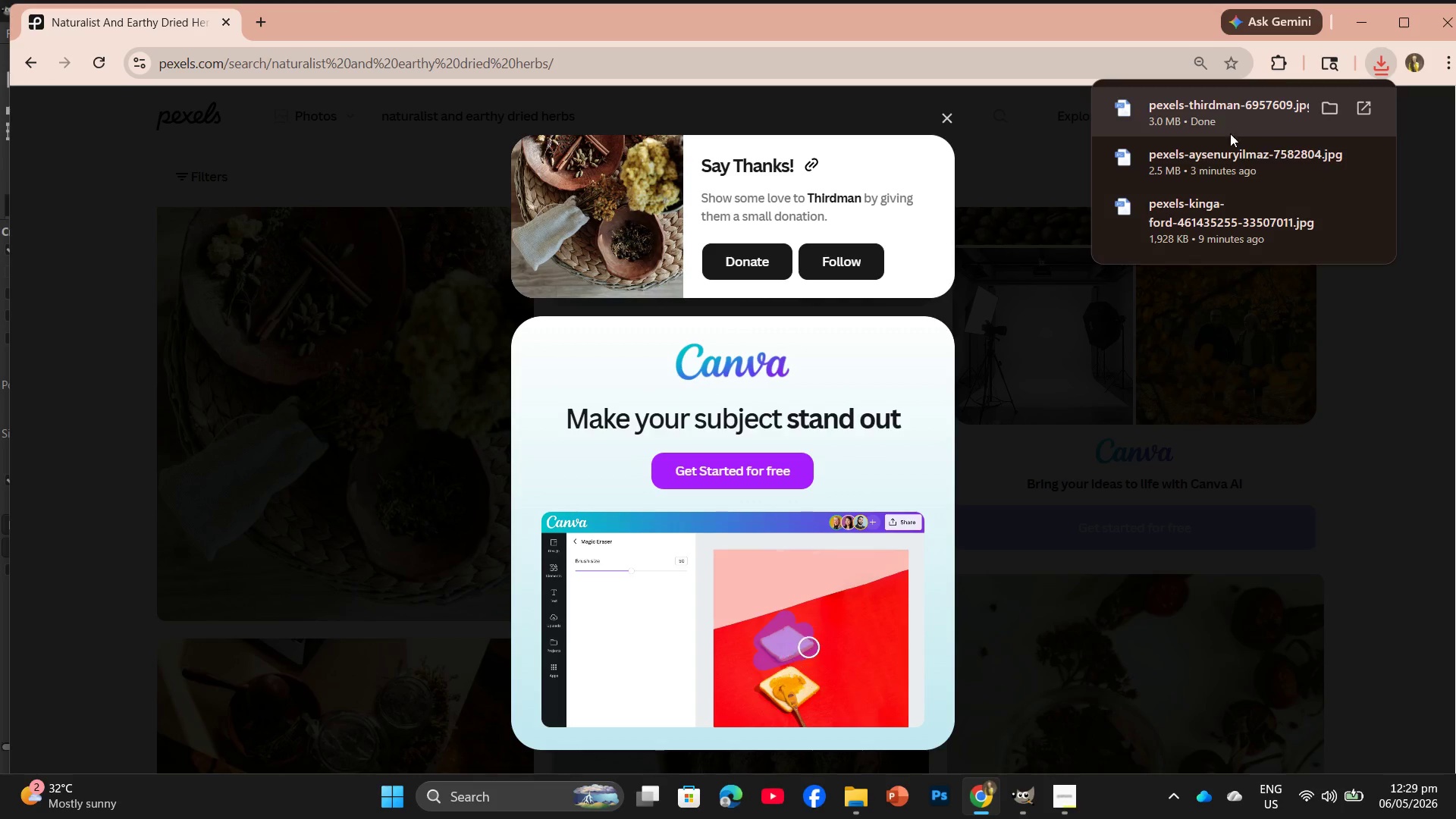 
left_click_drag(start_coordinate=[1207, 107], to_coordinate=[388, 50])
 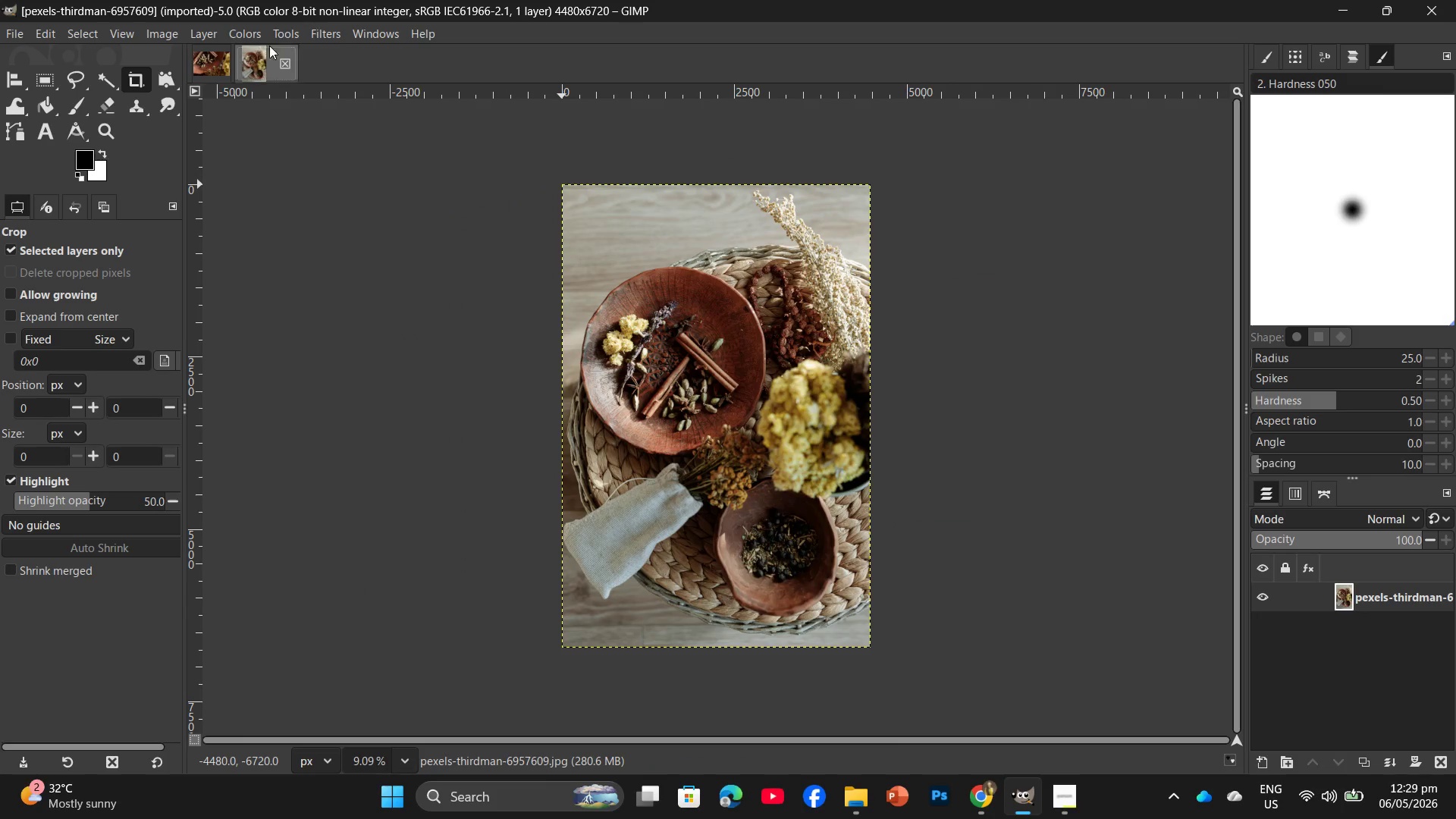 
left_click([219, 61])
 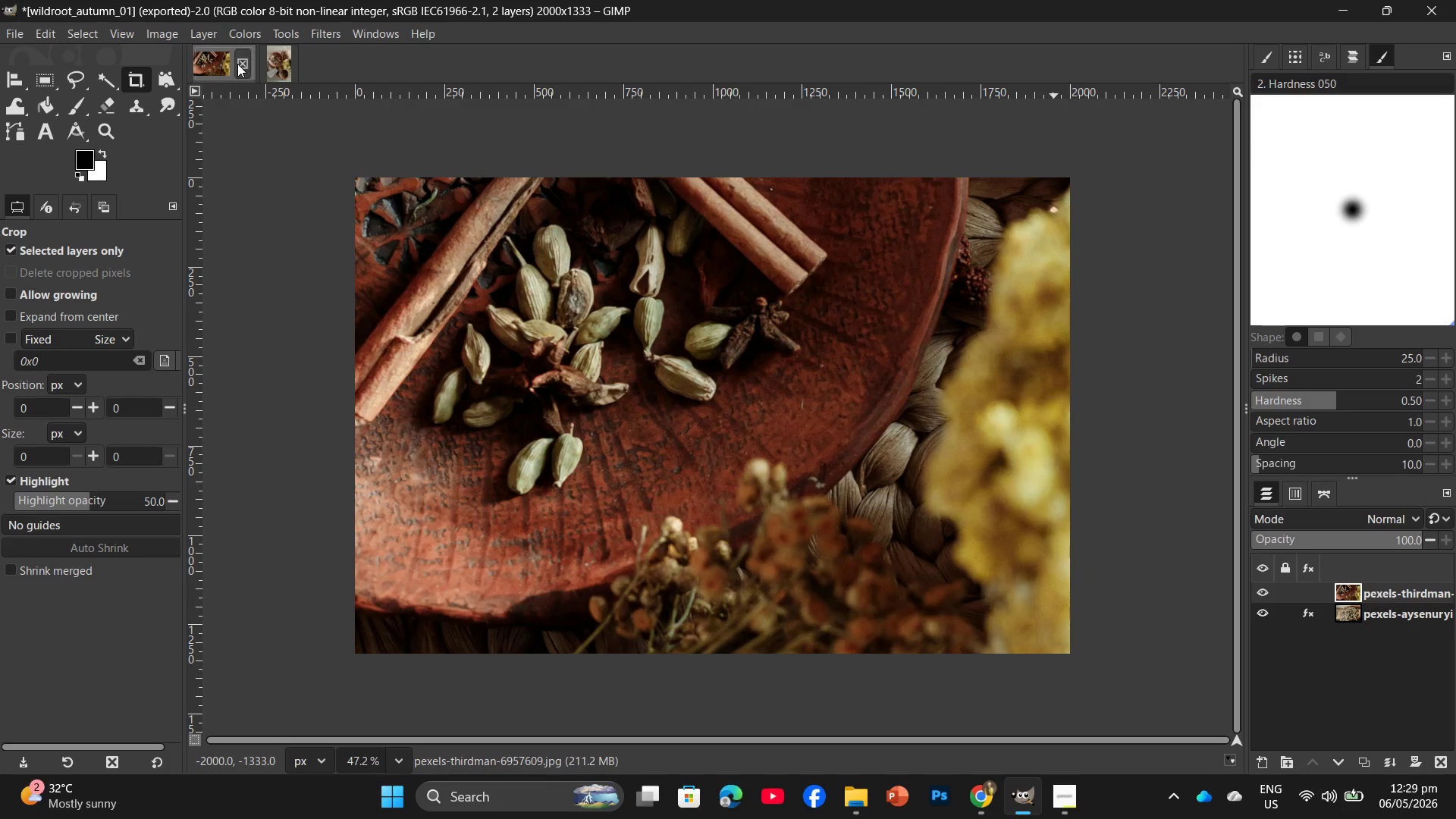 
left_click([241, 61])
 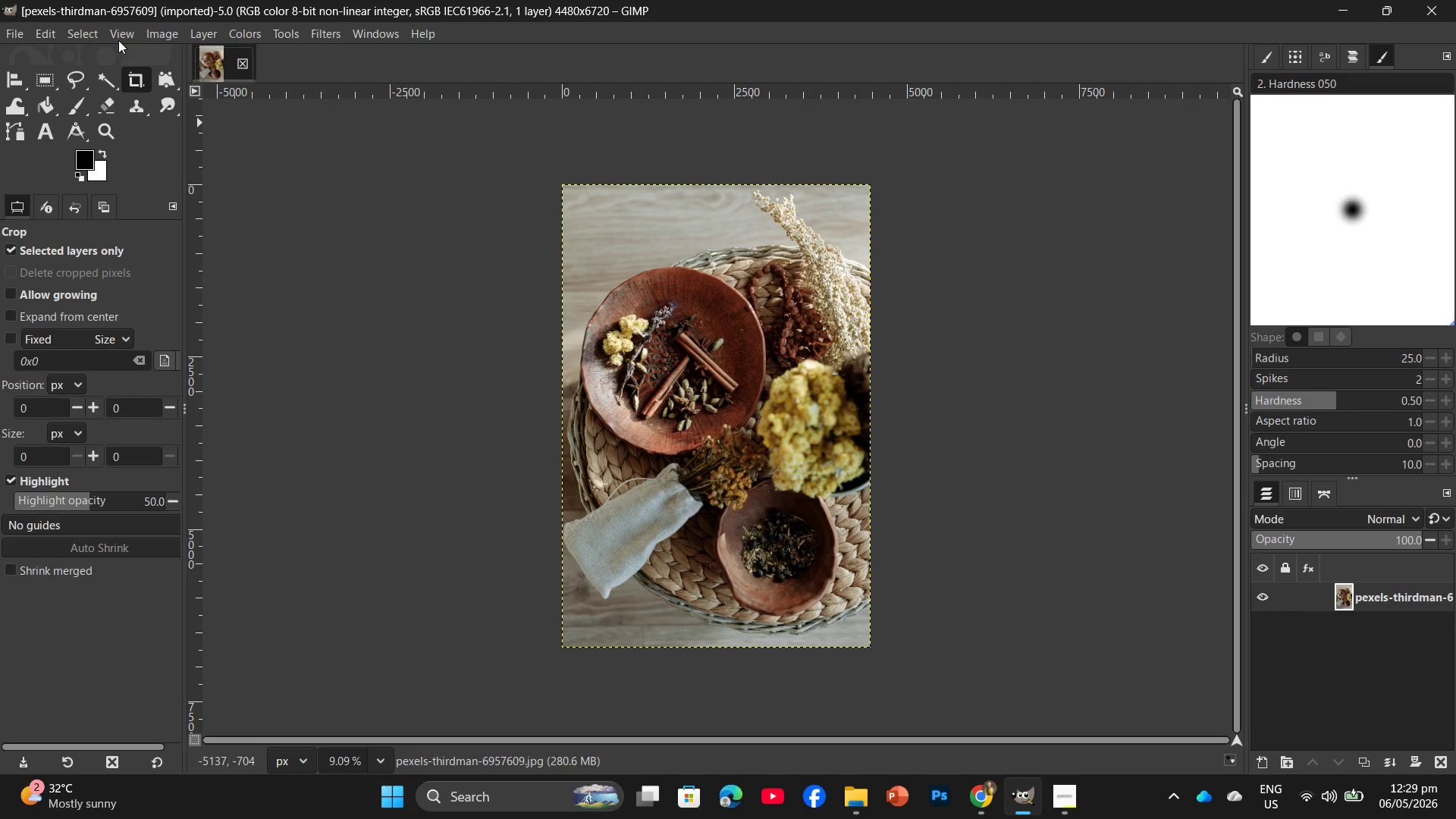 
left_click([174, 36])
 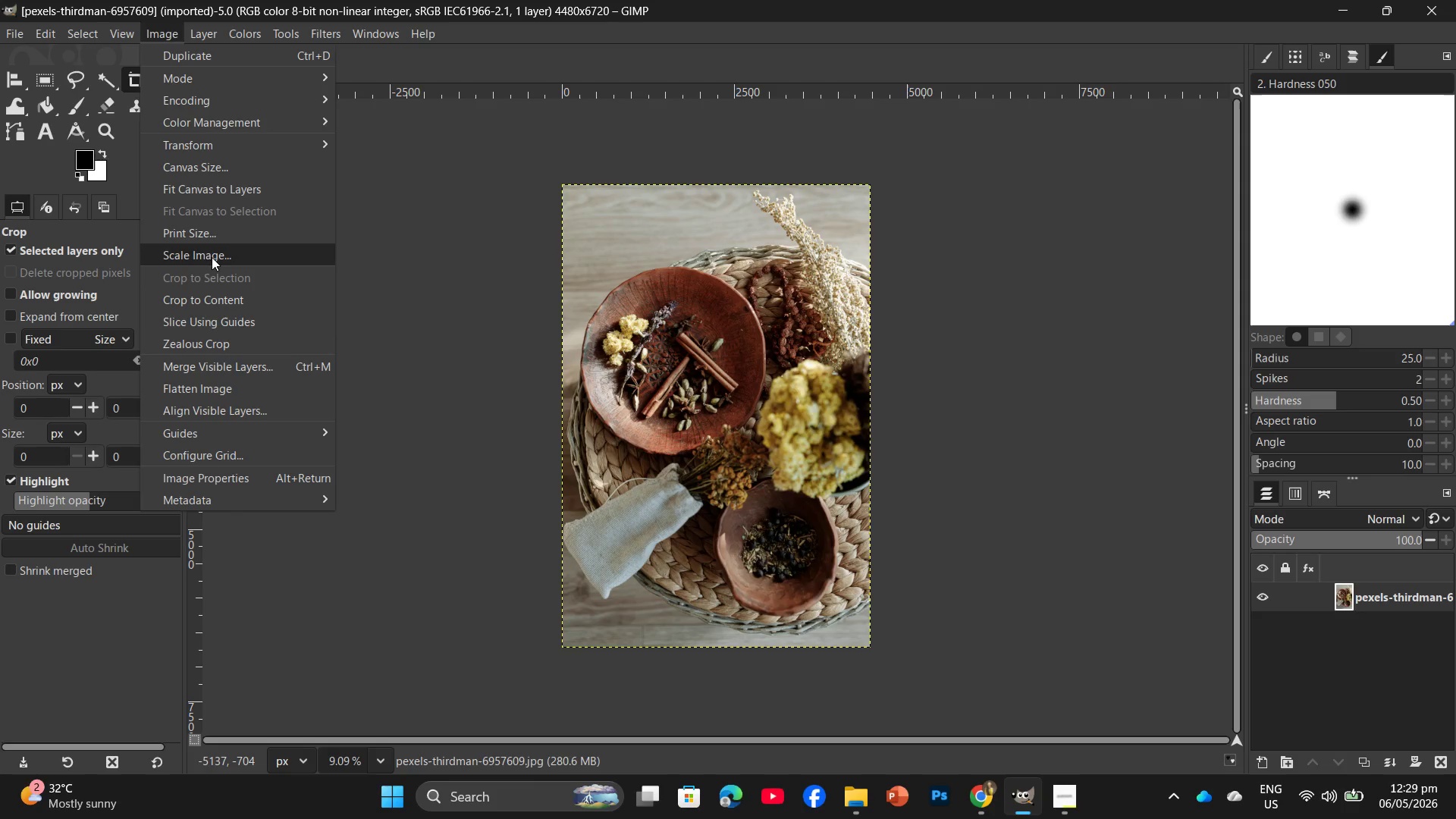 
left_click([218, 260])
 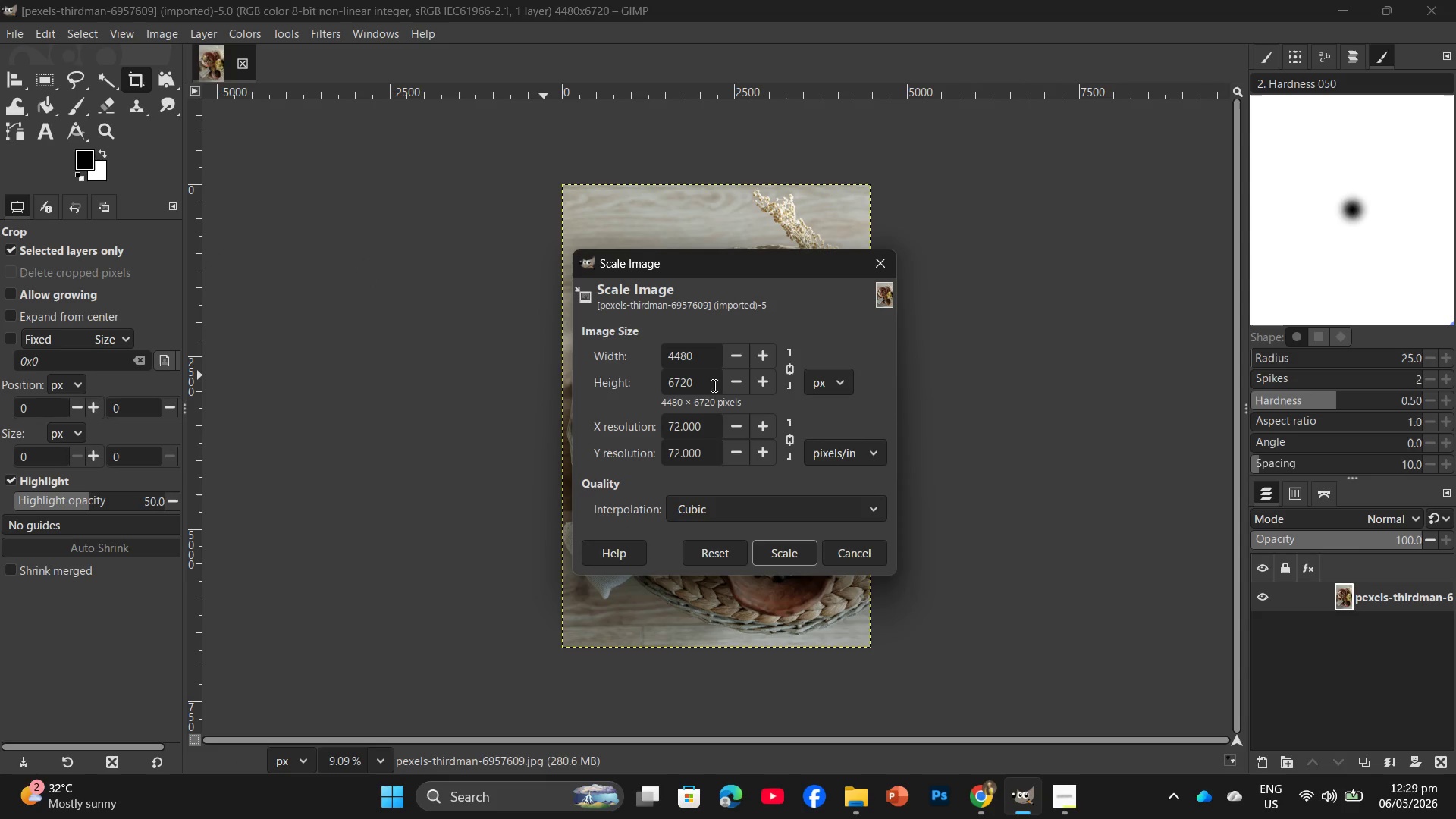 
left_click_drag(start_coordinate=[705, 382], to_coordinate=[626, 384])
 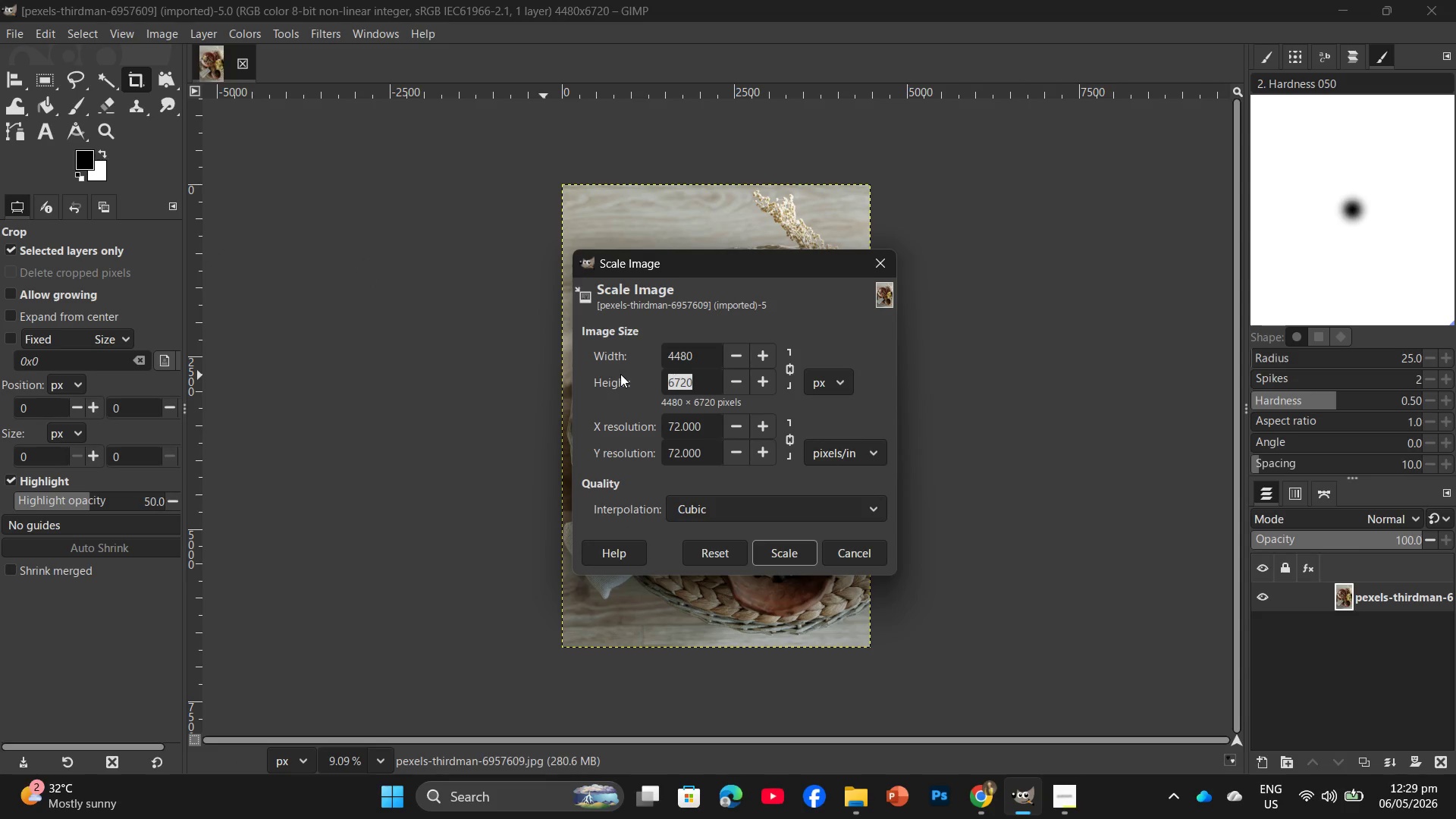 
key(Numpad2)
 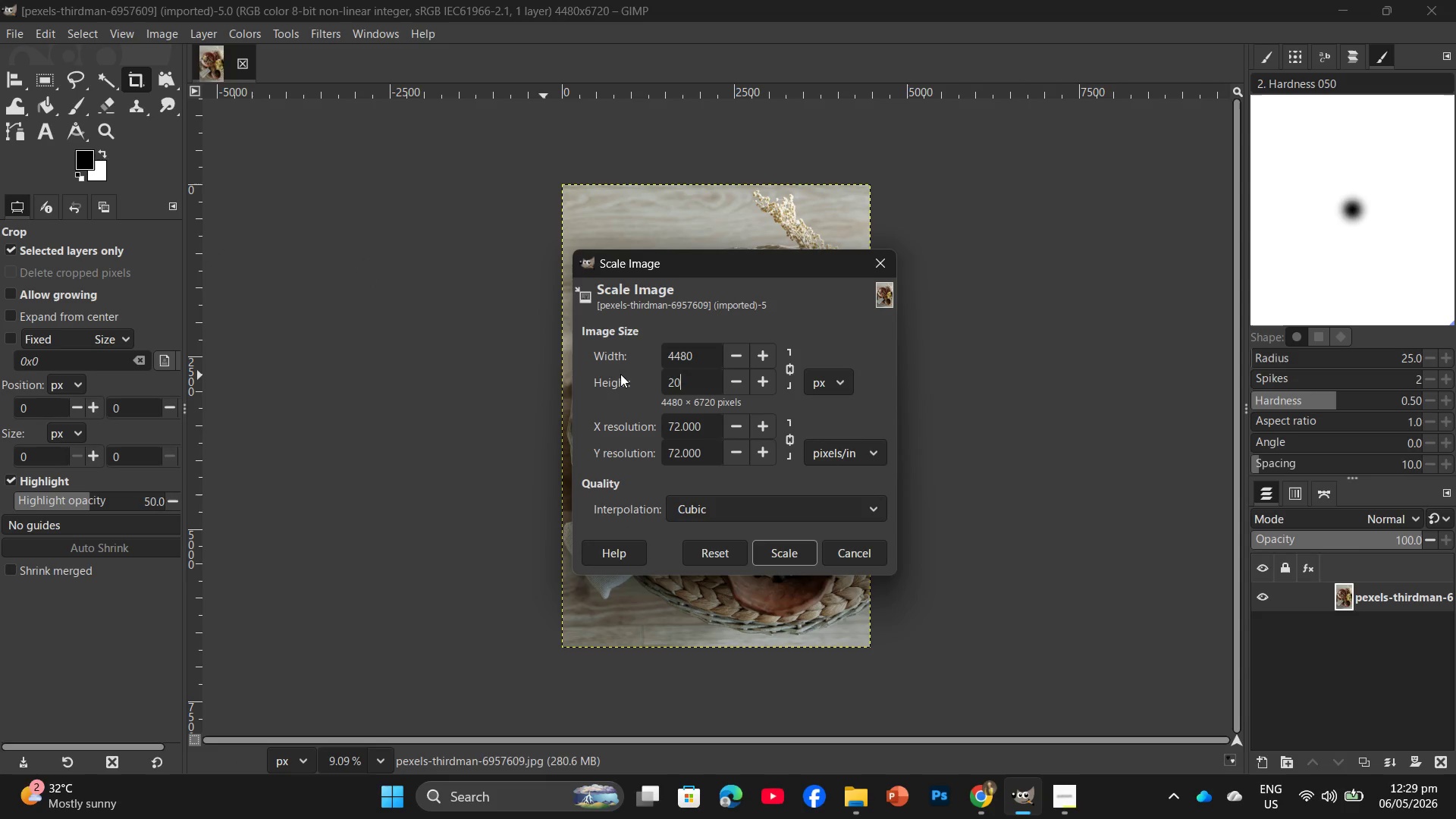 
key(Numpad0)
 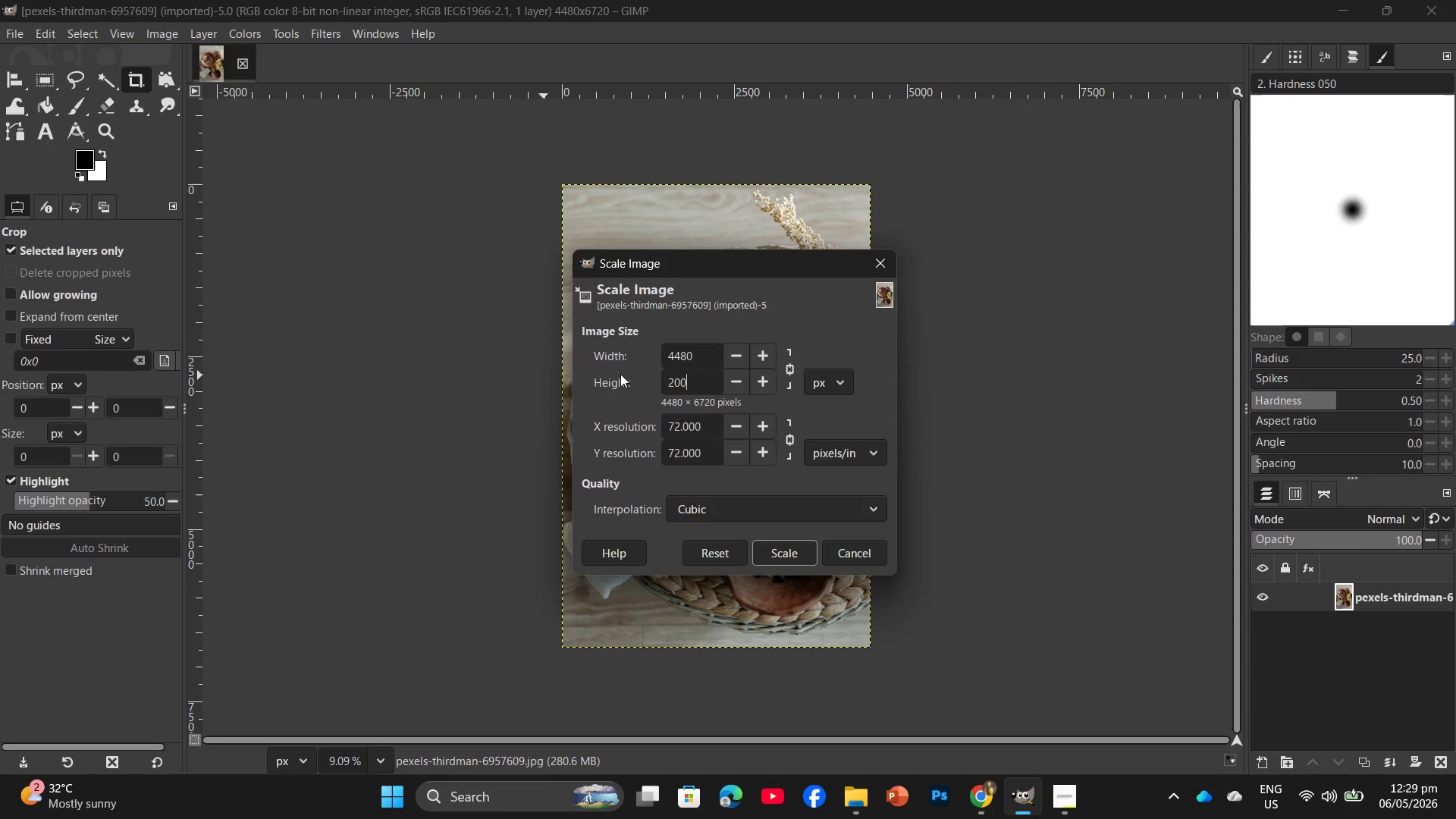 
key(Numpad0)
 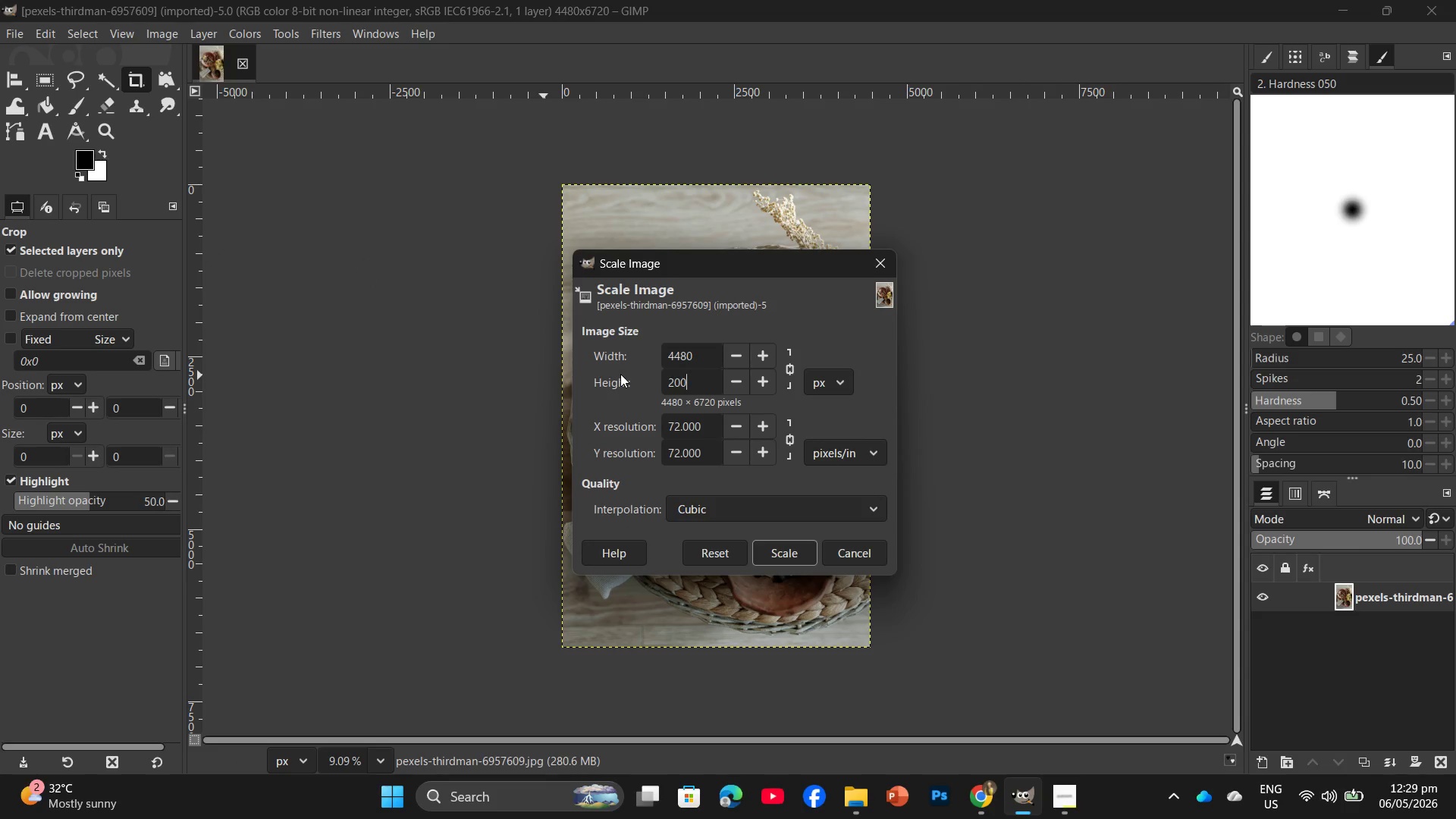 
key(Numpad0)
 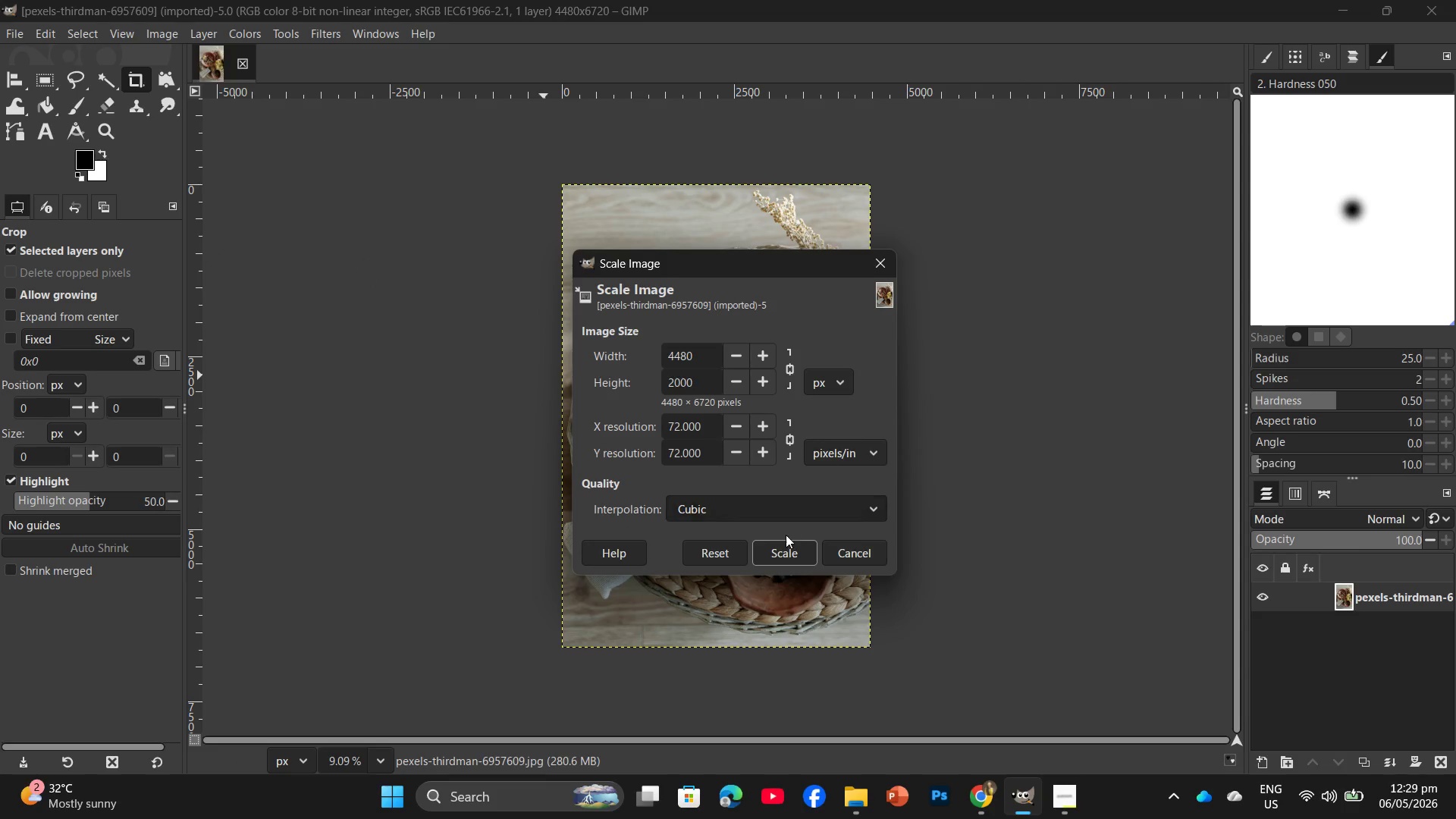 
left_click([785, 552])
 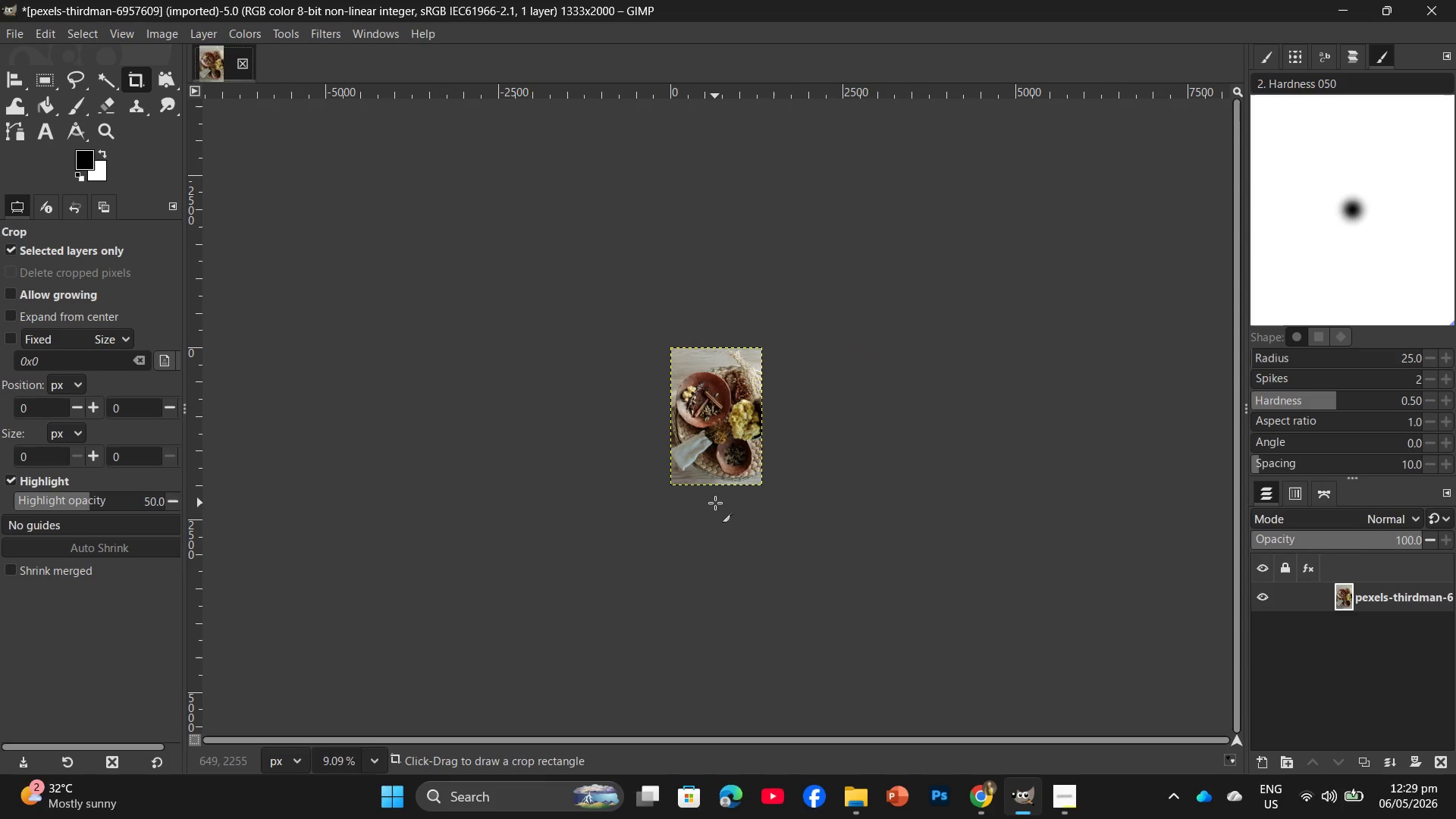 
hold_key(key=ControlLeft, duration=1.58)
scroll: coordinate [778, 485], scroll_direction: up, amount: 19.0
 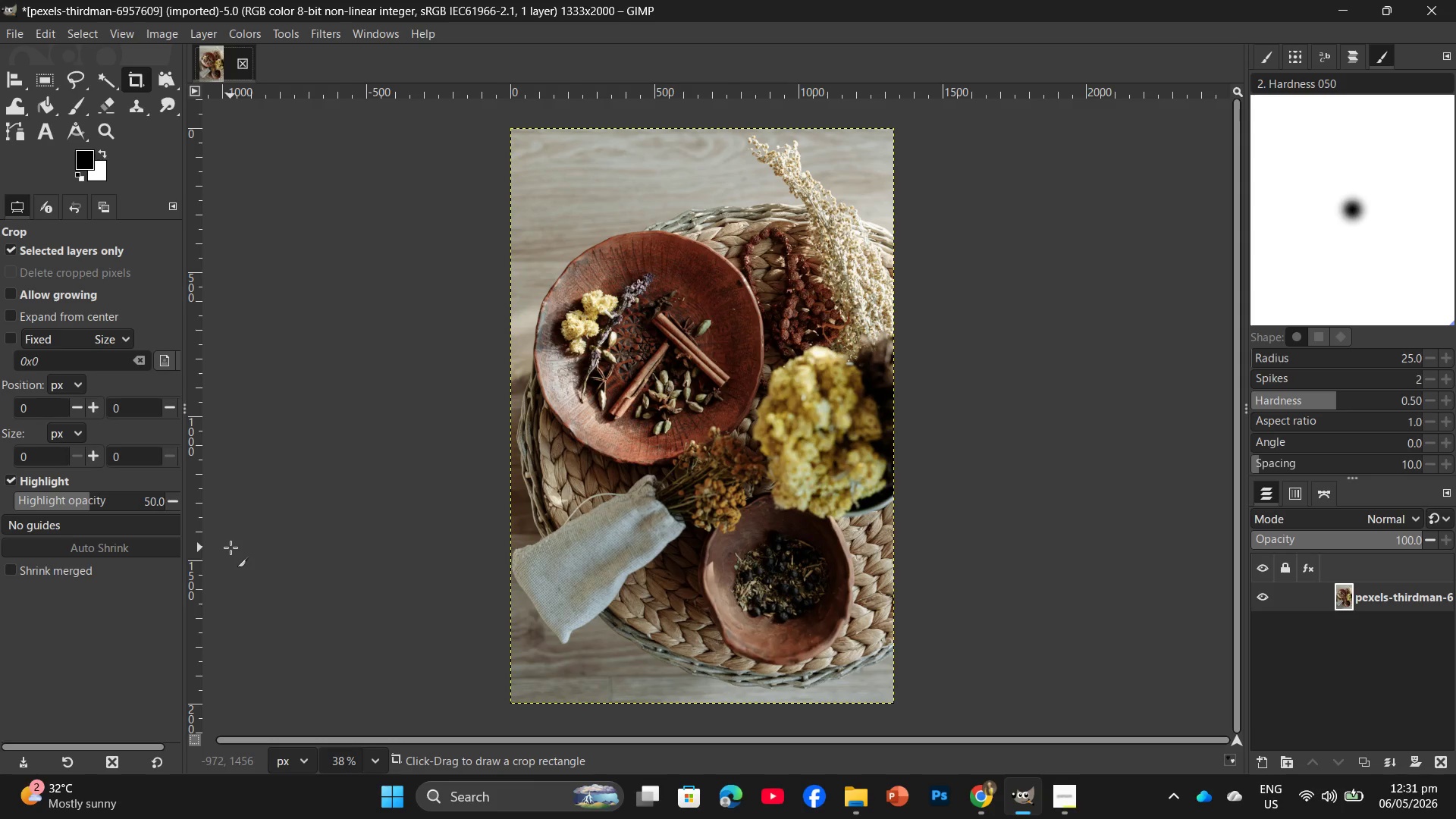 
wait(130.8)
 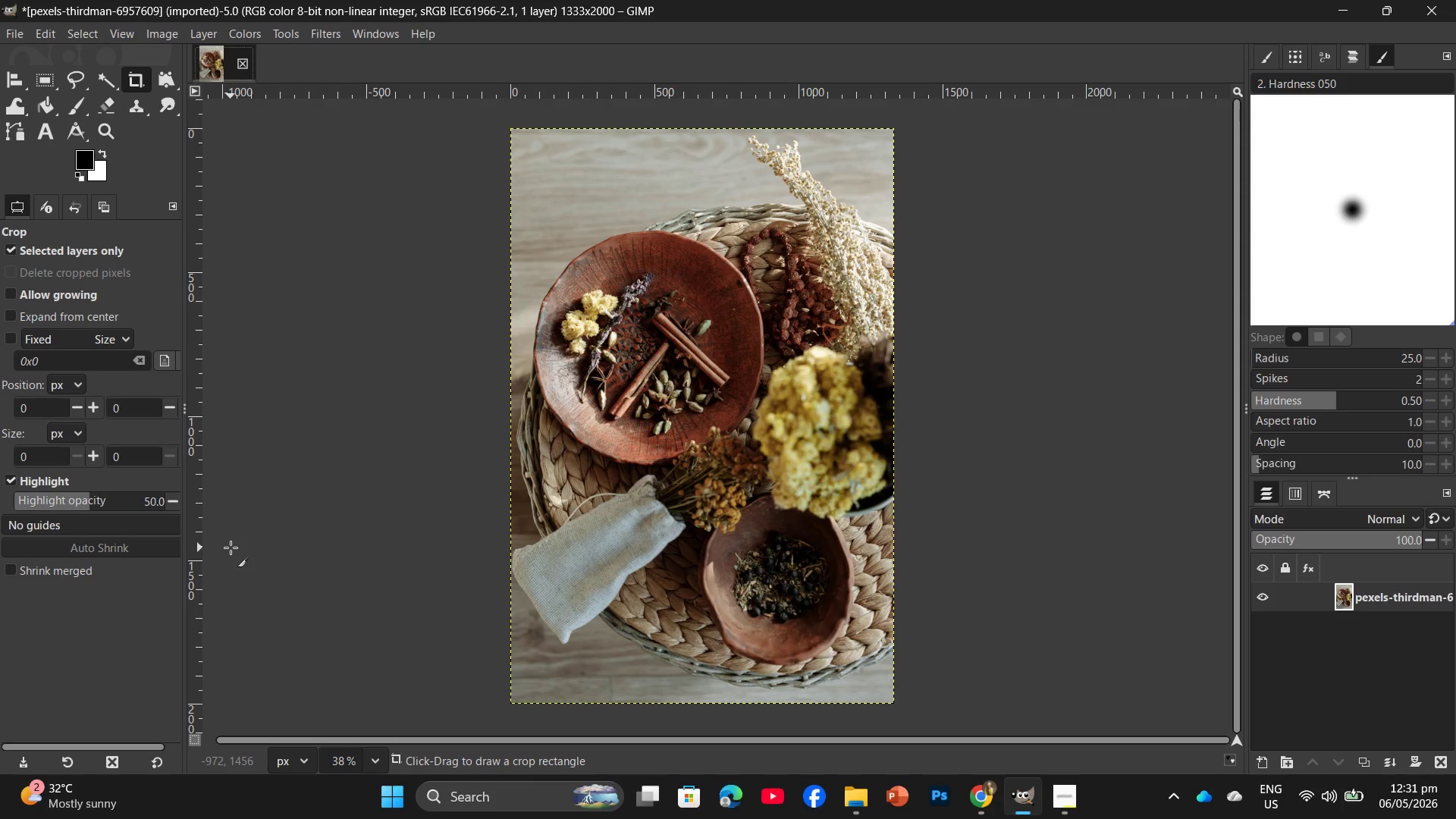 
left_click([335, 28])
 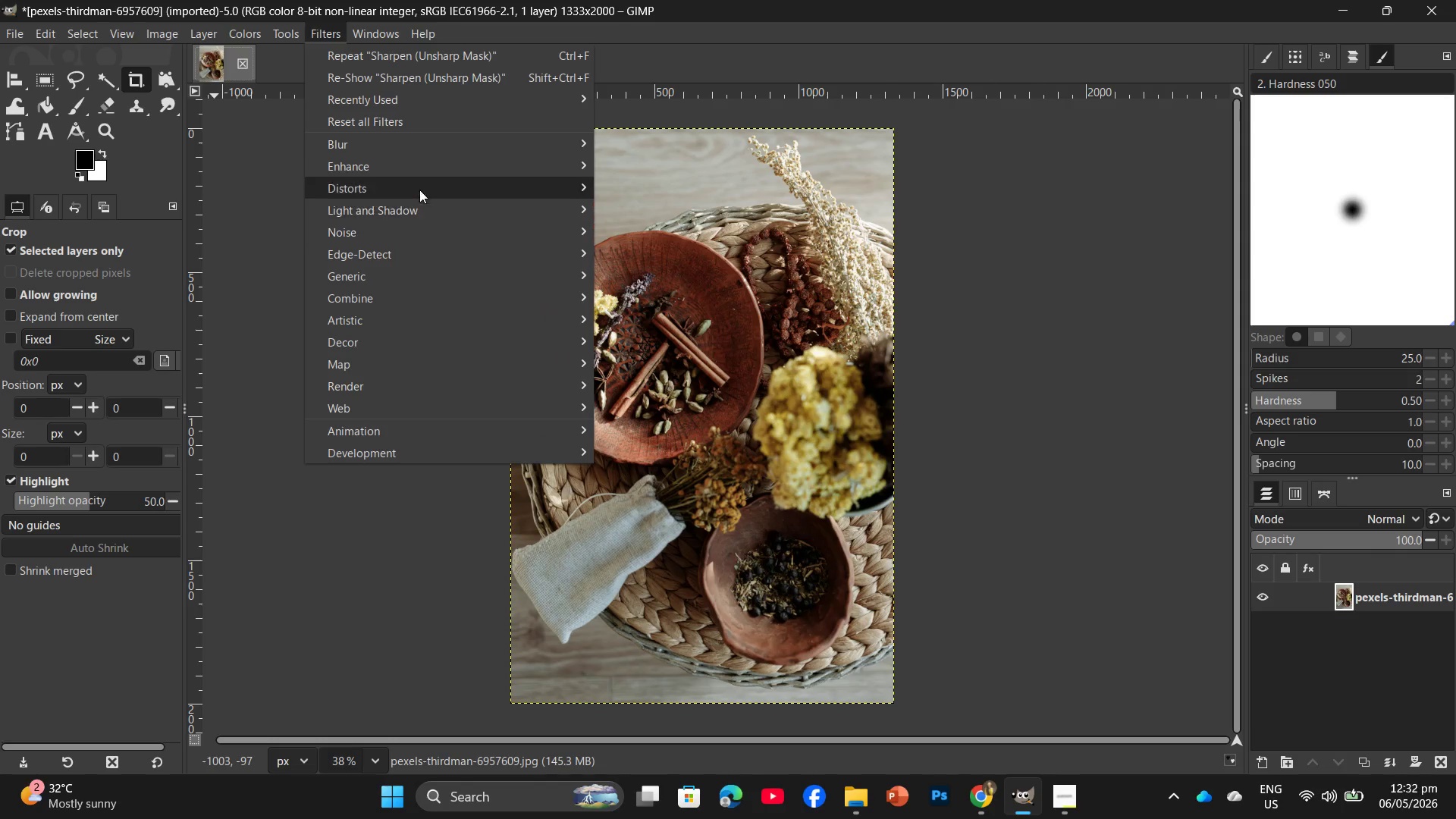 
left_click([431, 162])
 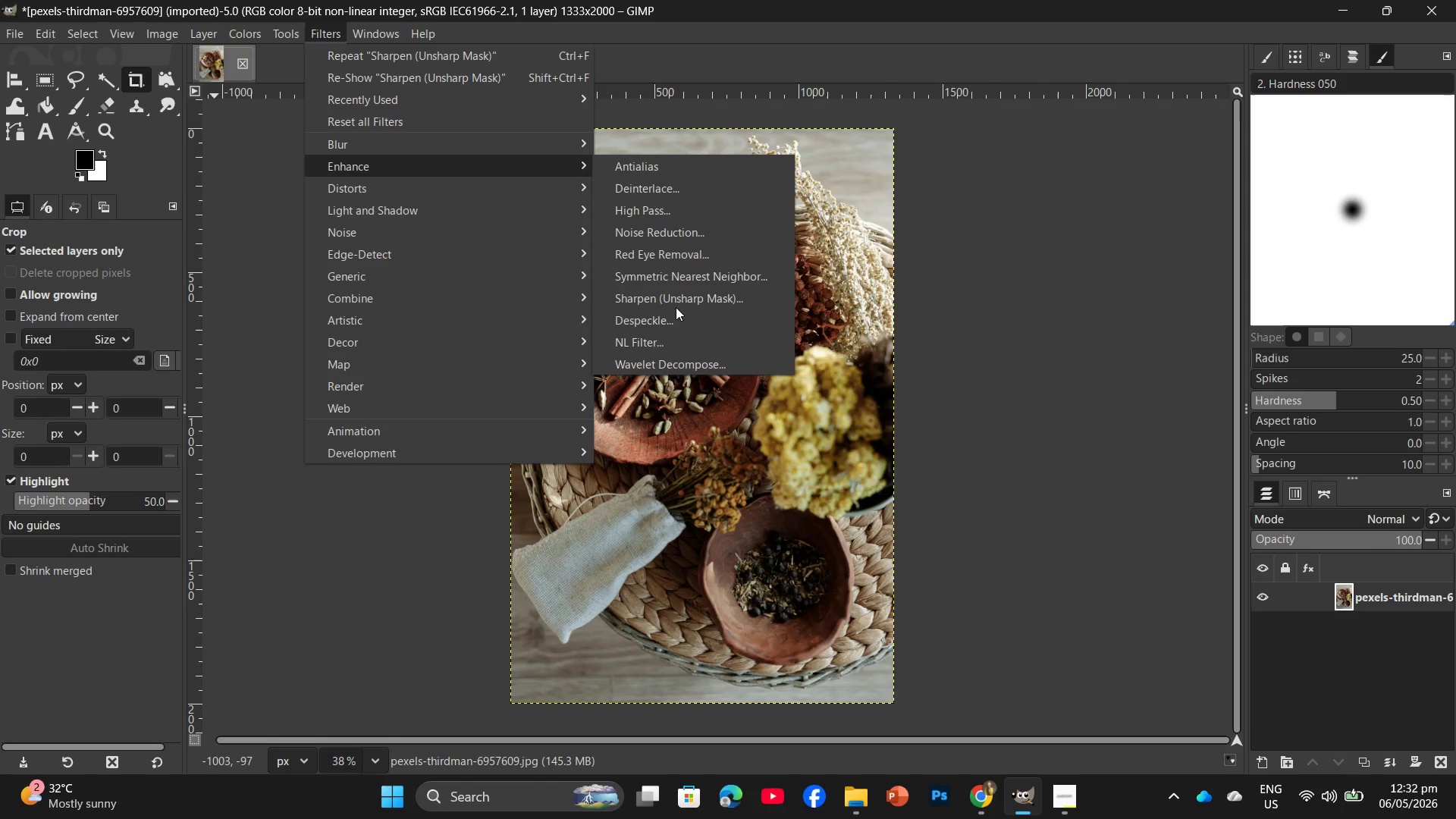 
left_click([678, 306])
 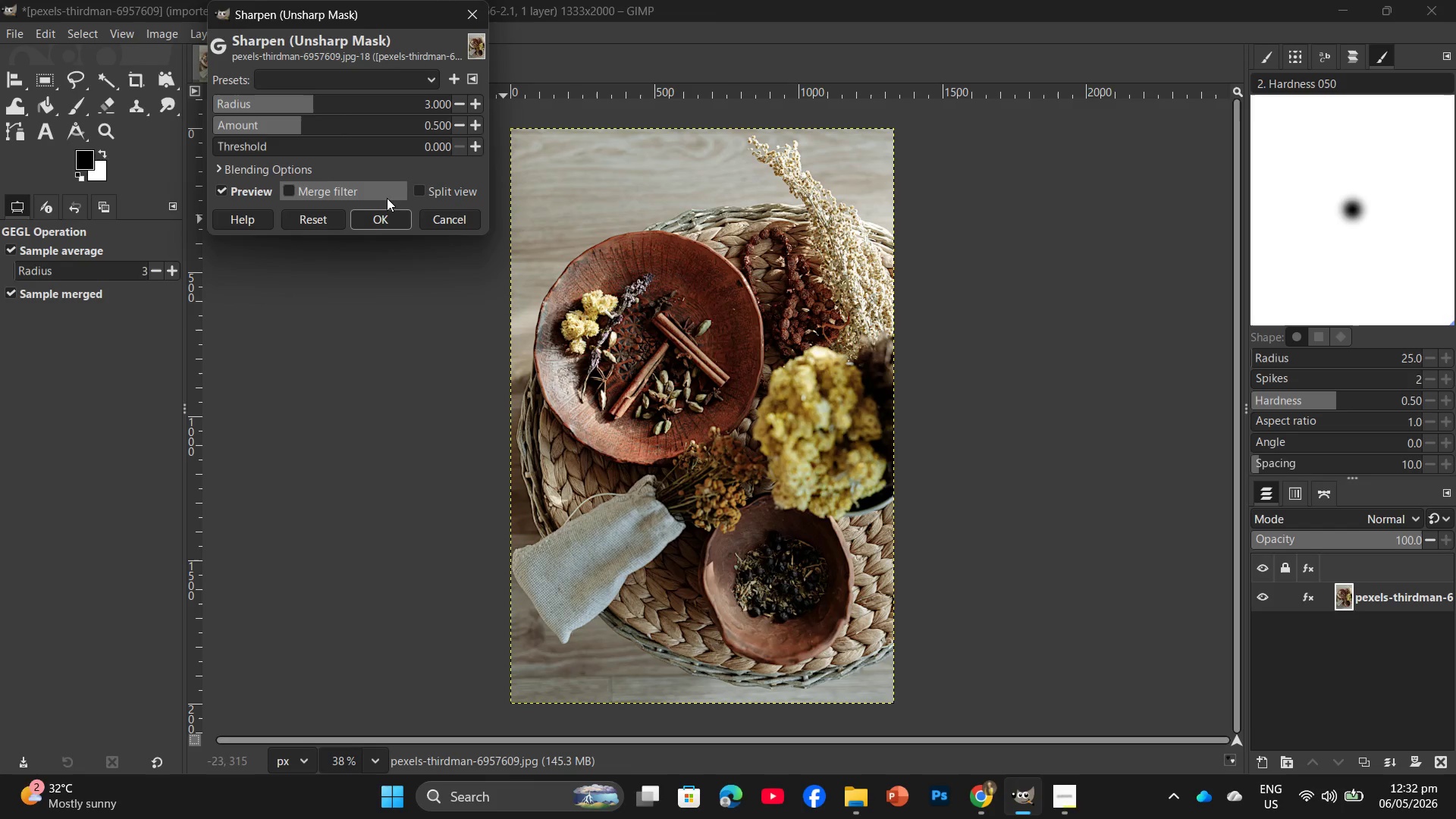 
wait(5.5)
 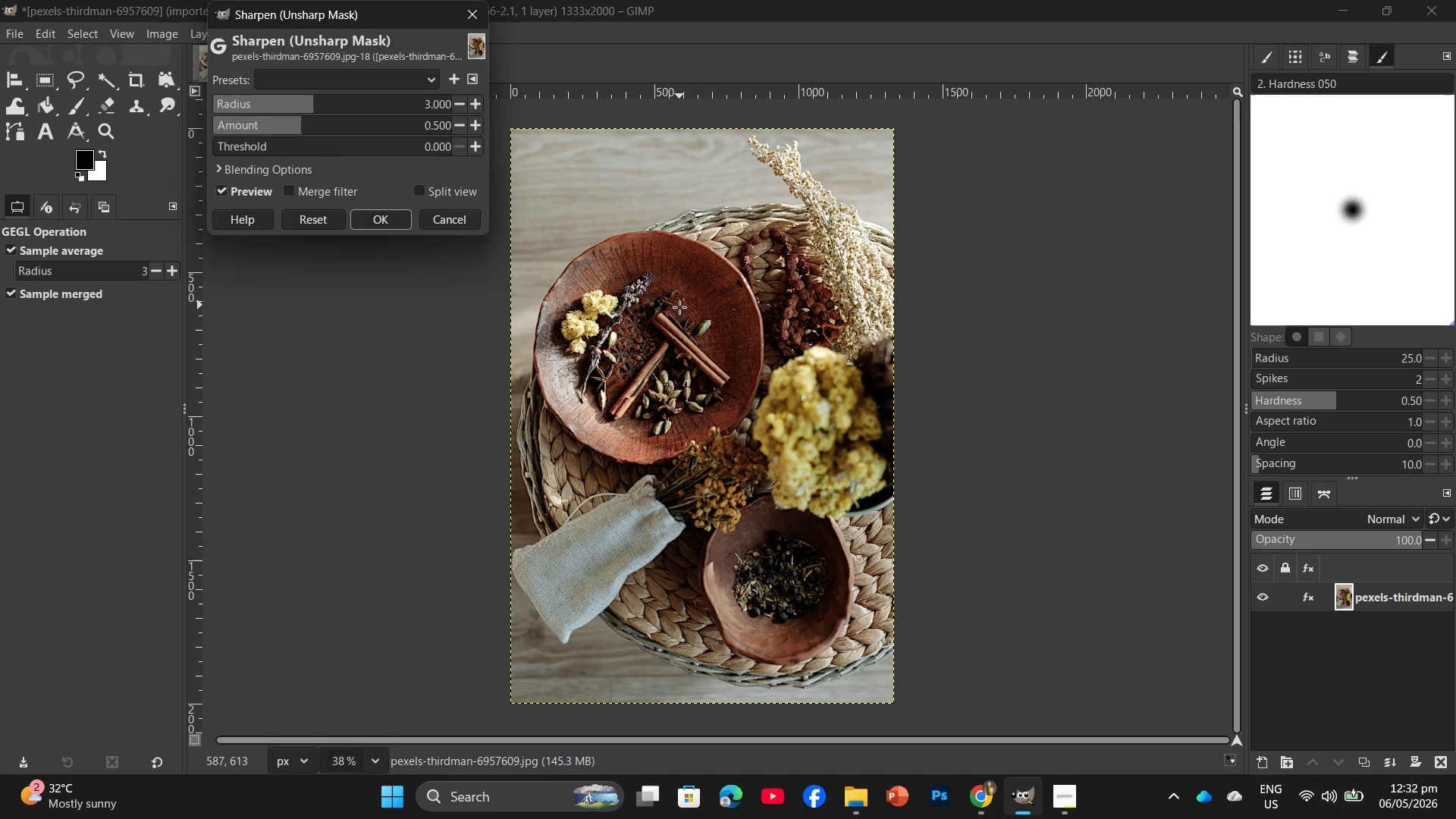 
left_click_drag(start_coordinate=[300, 125], to_coordinate=[325, 143])
 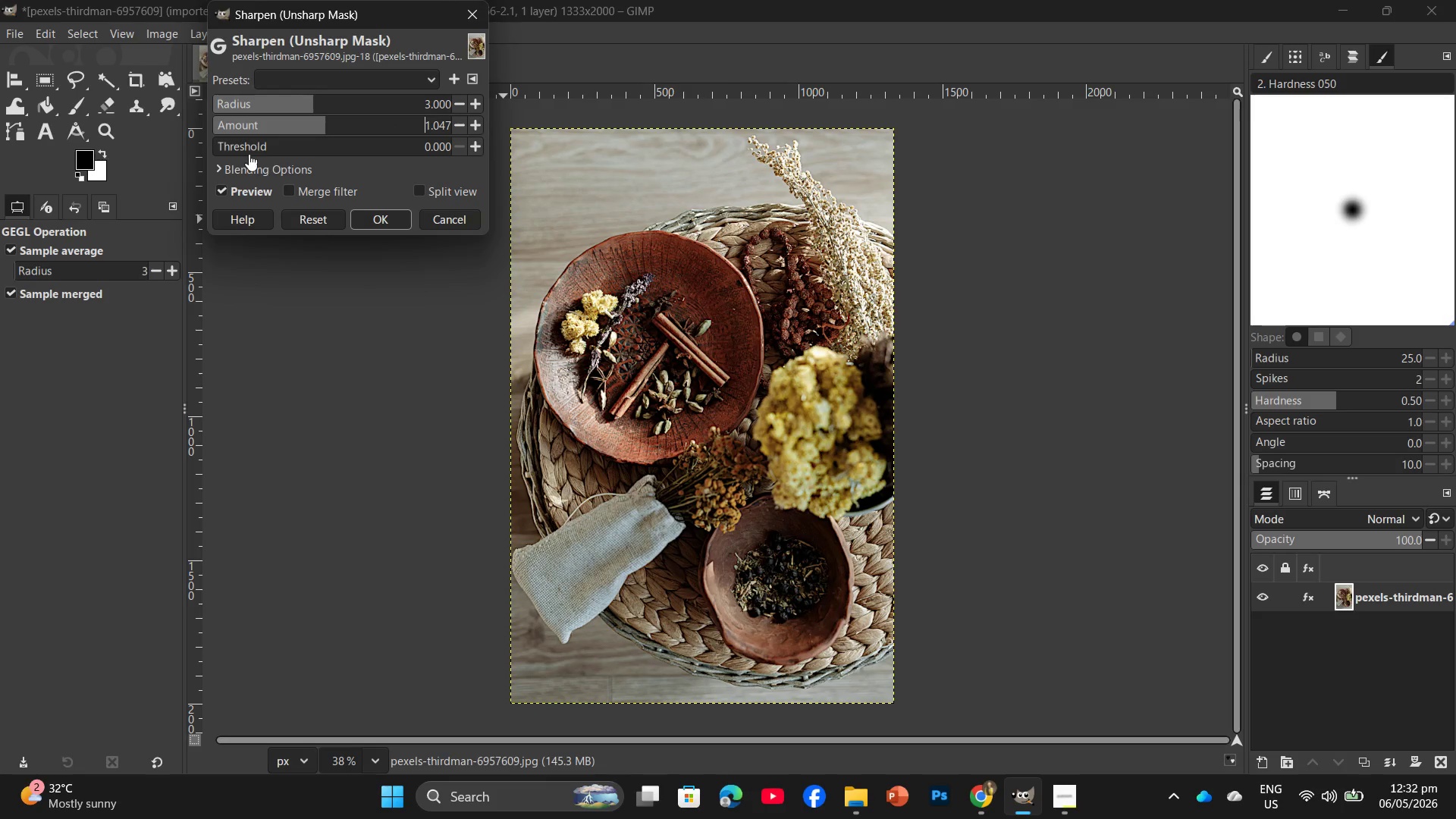 
left_click_drag(start_coordinate=[228, 149], to_coordinate=[350, 195])
 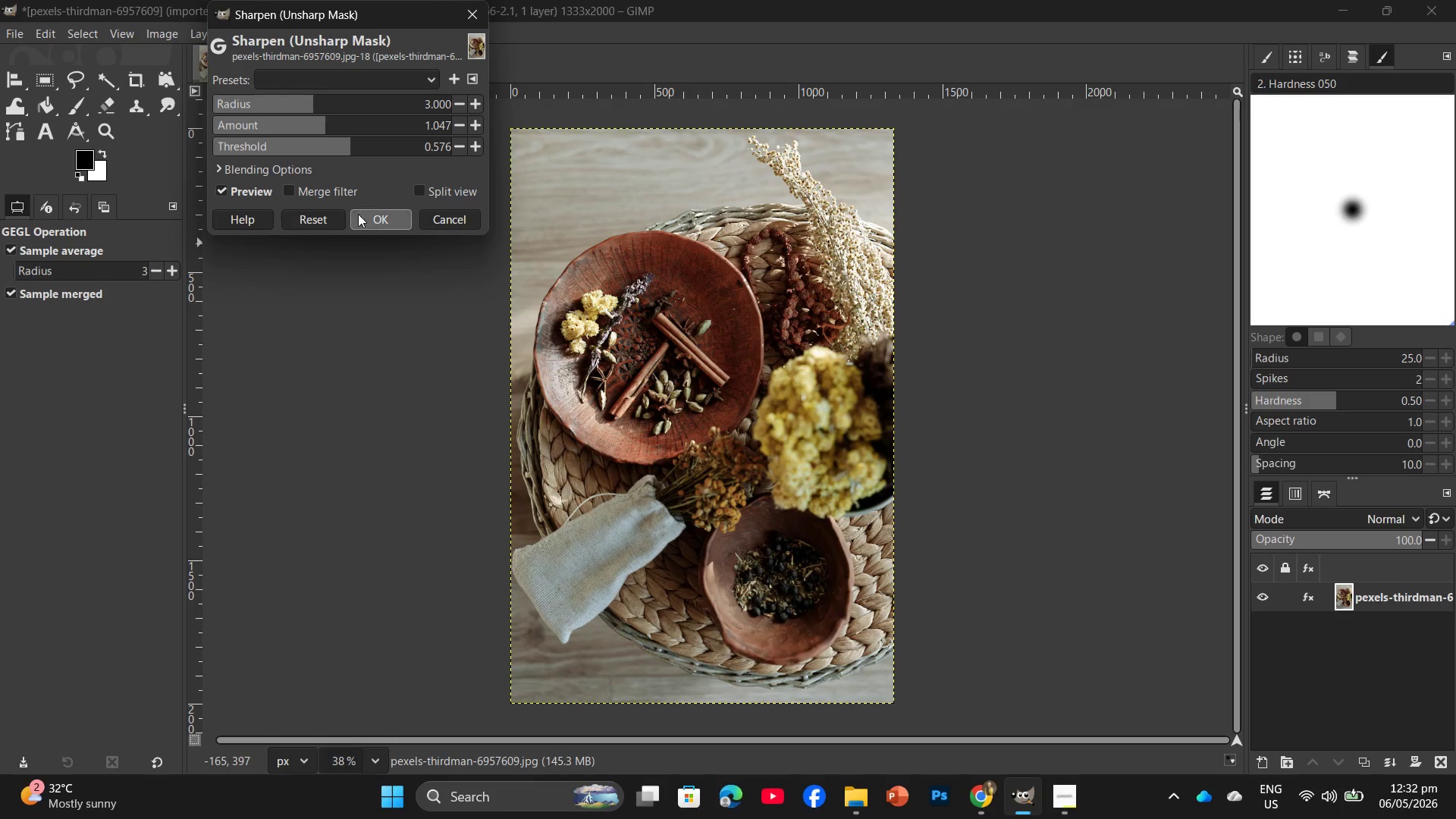 
left_click([381, 219])
 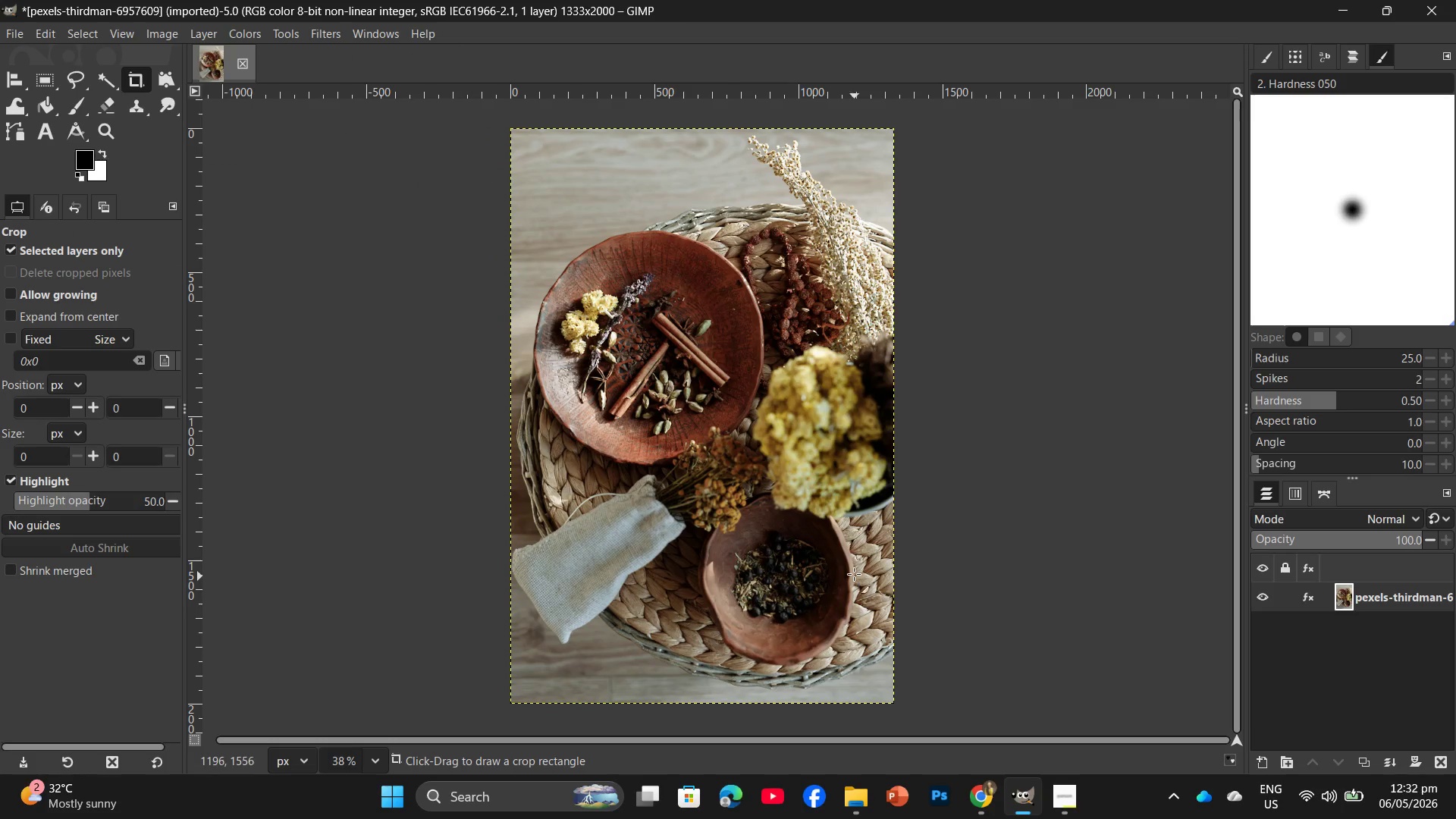 
hold_key(key=ControlLeft, duration=0.52)
 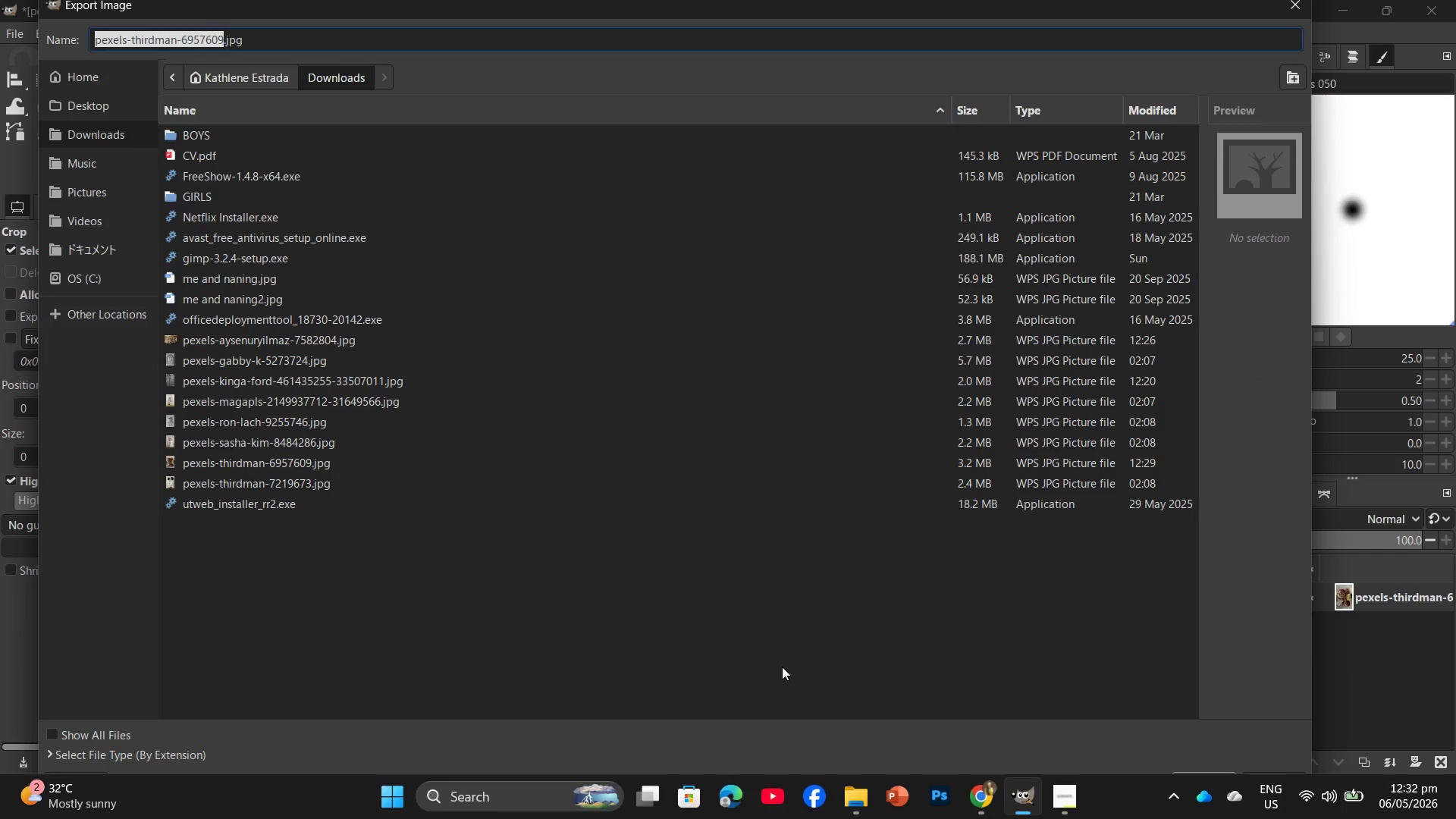 
hold_key(key=ShiftLeft, duration=0.48)
 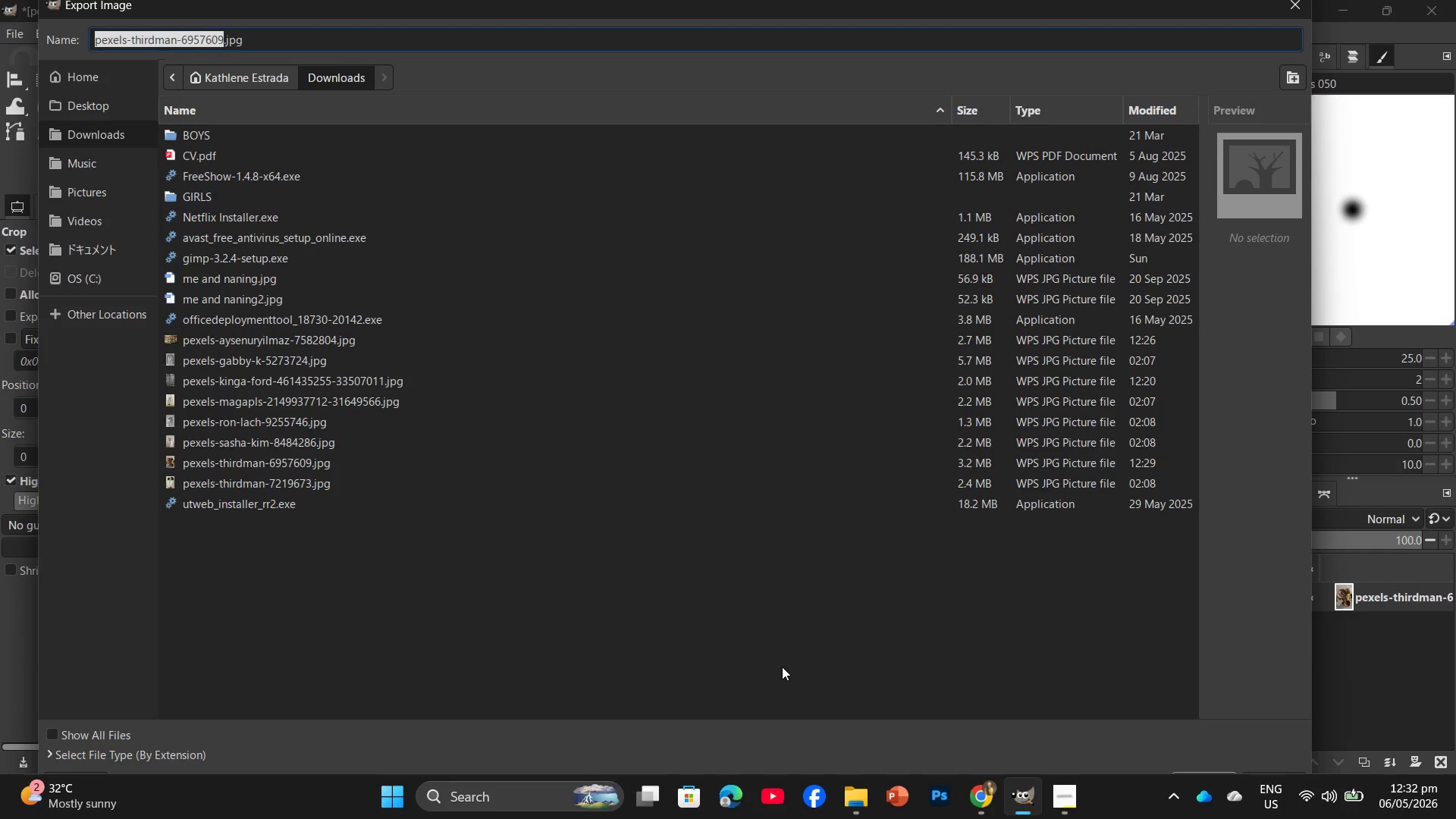 
double_click([287, 154])
 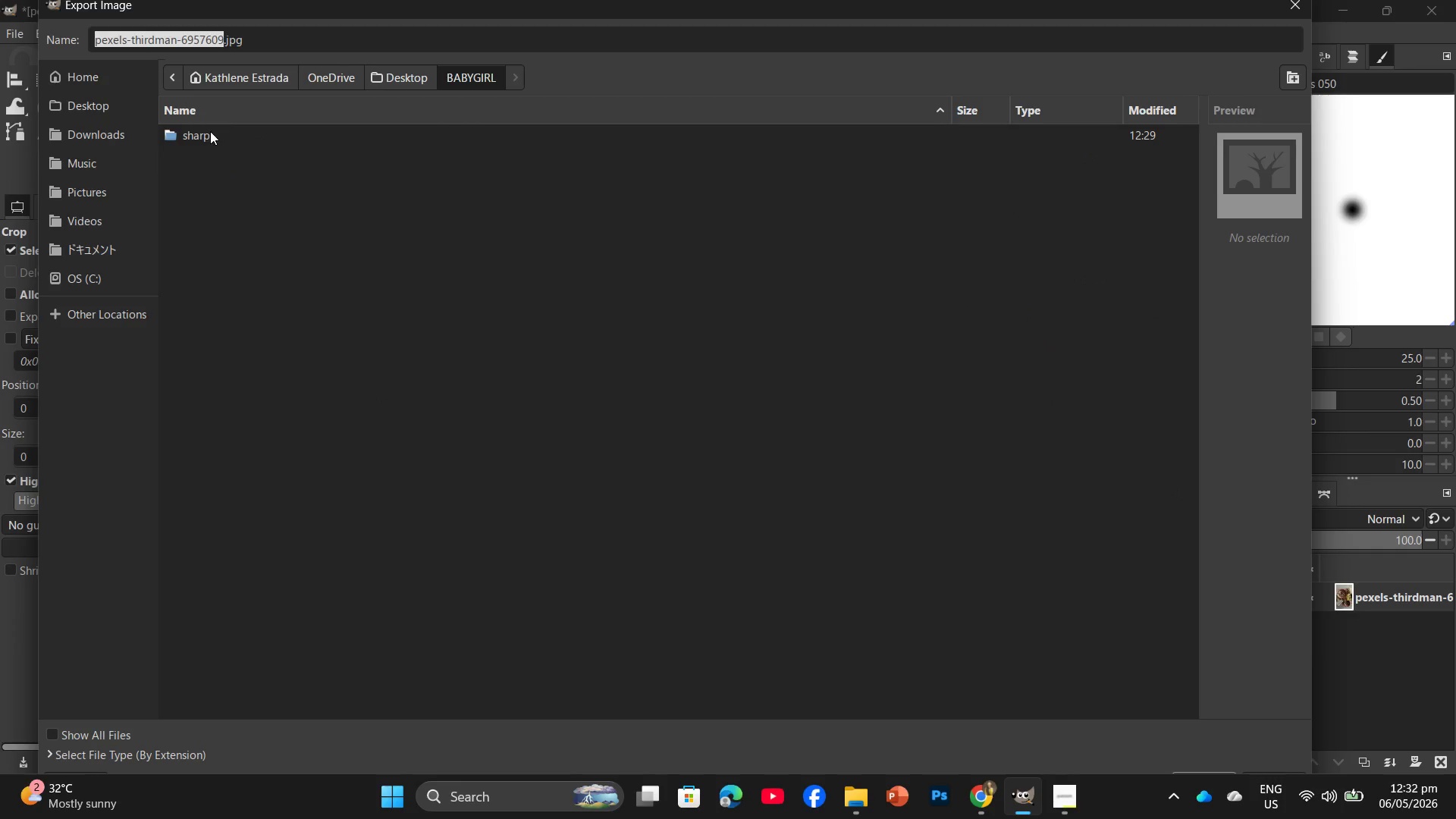 
double_click([210, 131])
 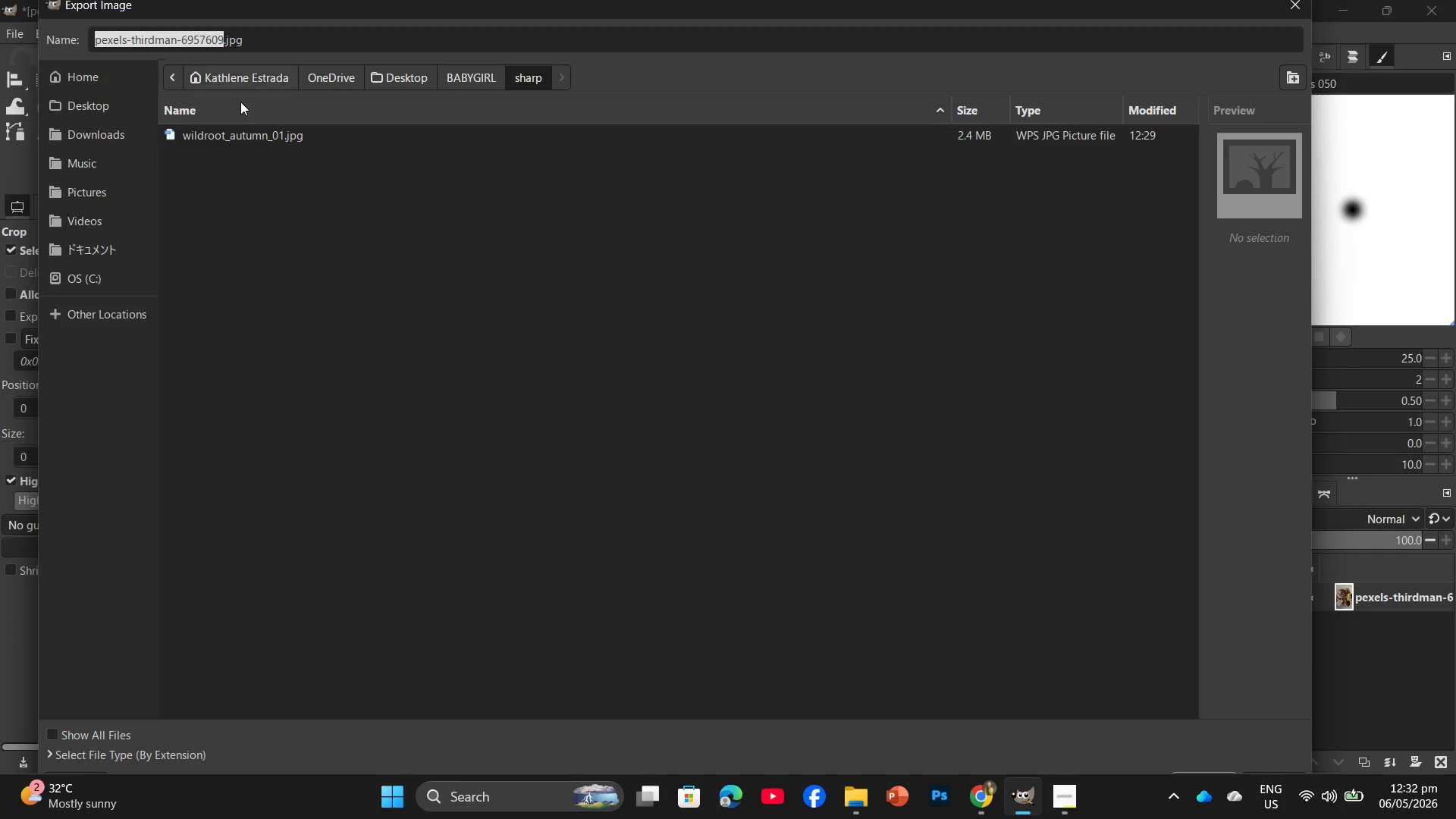 
left_click([276, 136])
 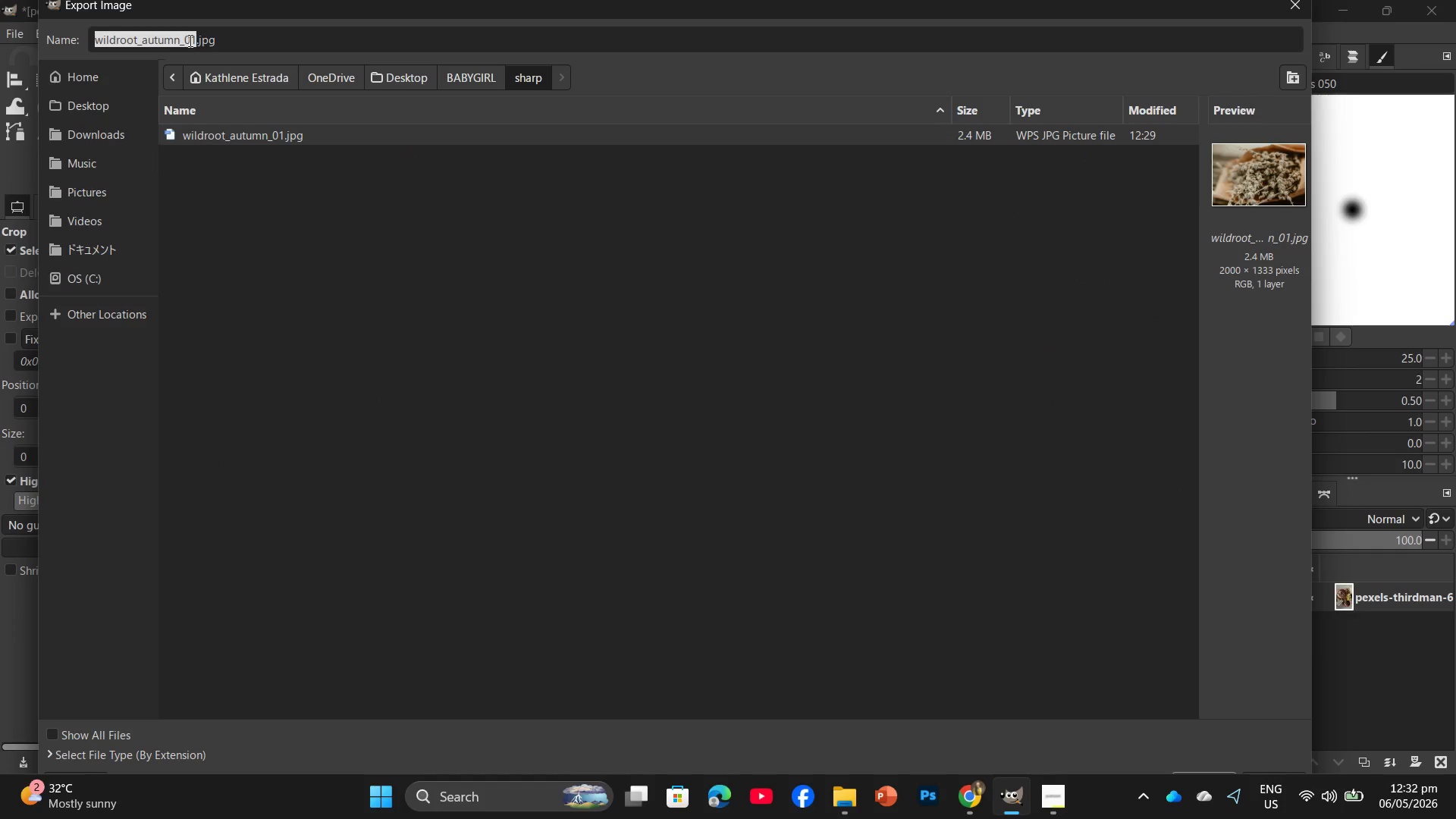 
left_click([189, 40])
 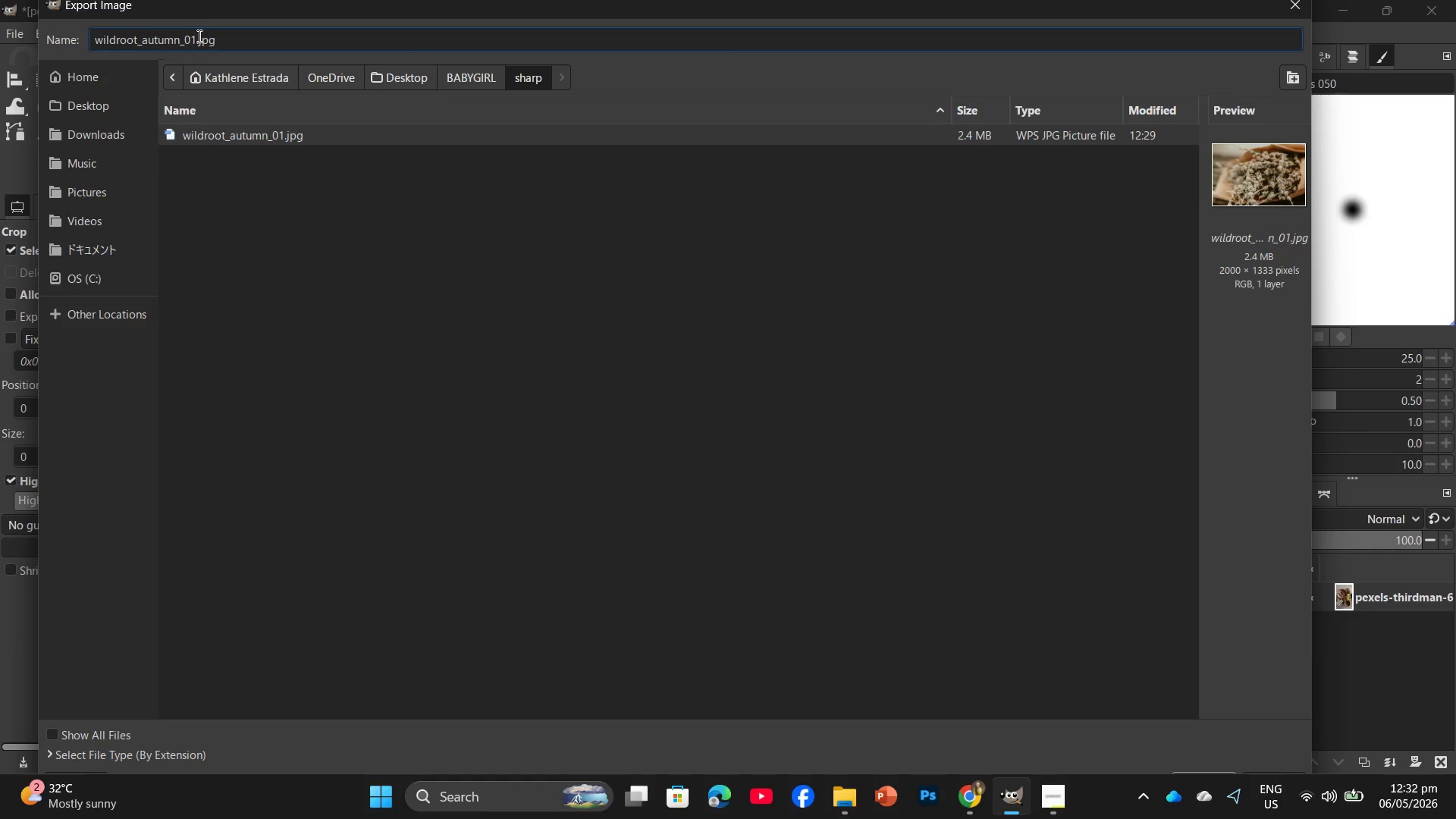 
left_click([198, 36])
 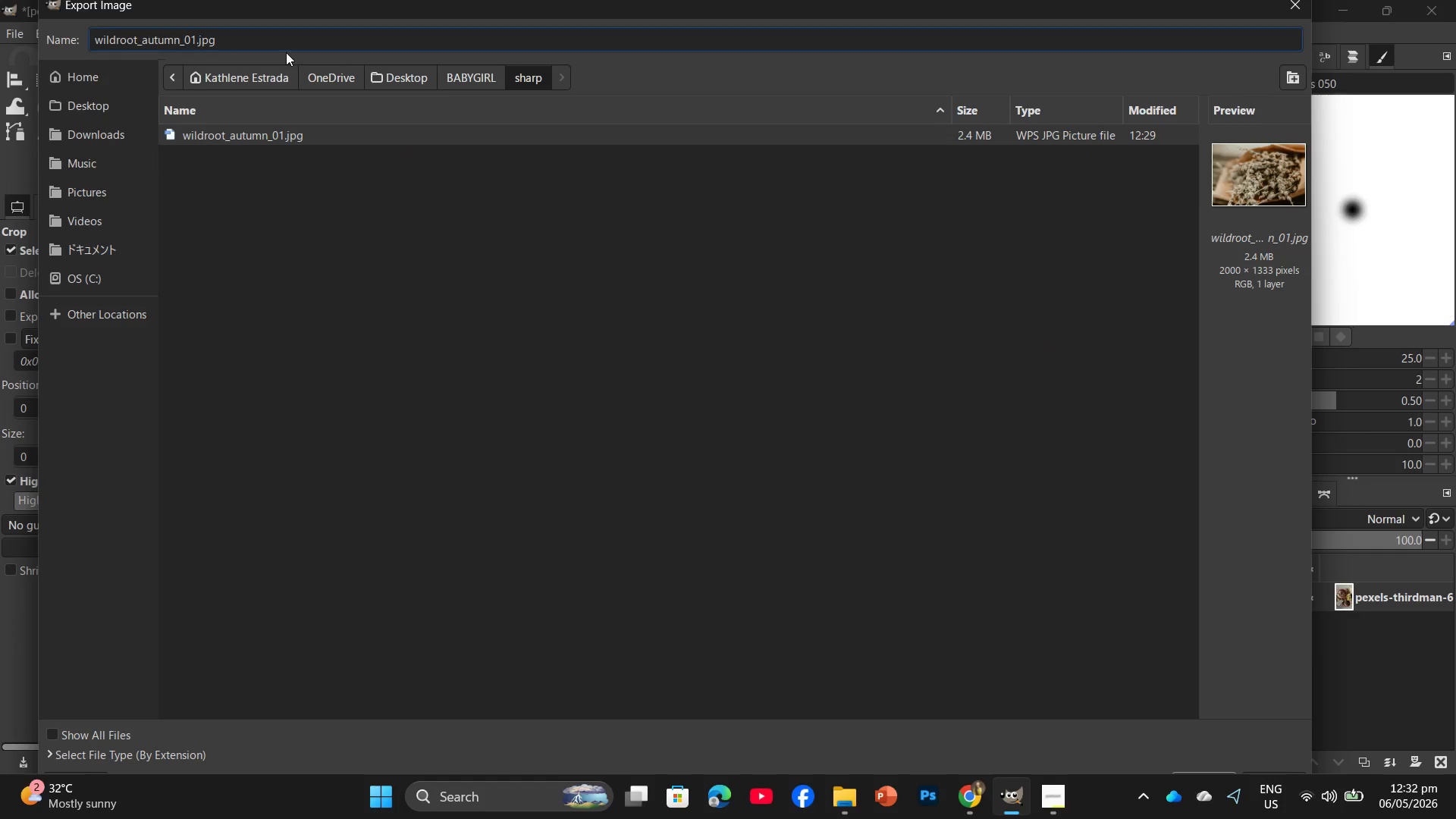 
key(ArrowLeft)
 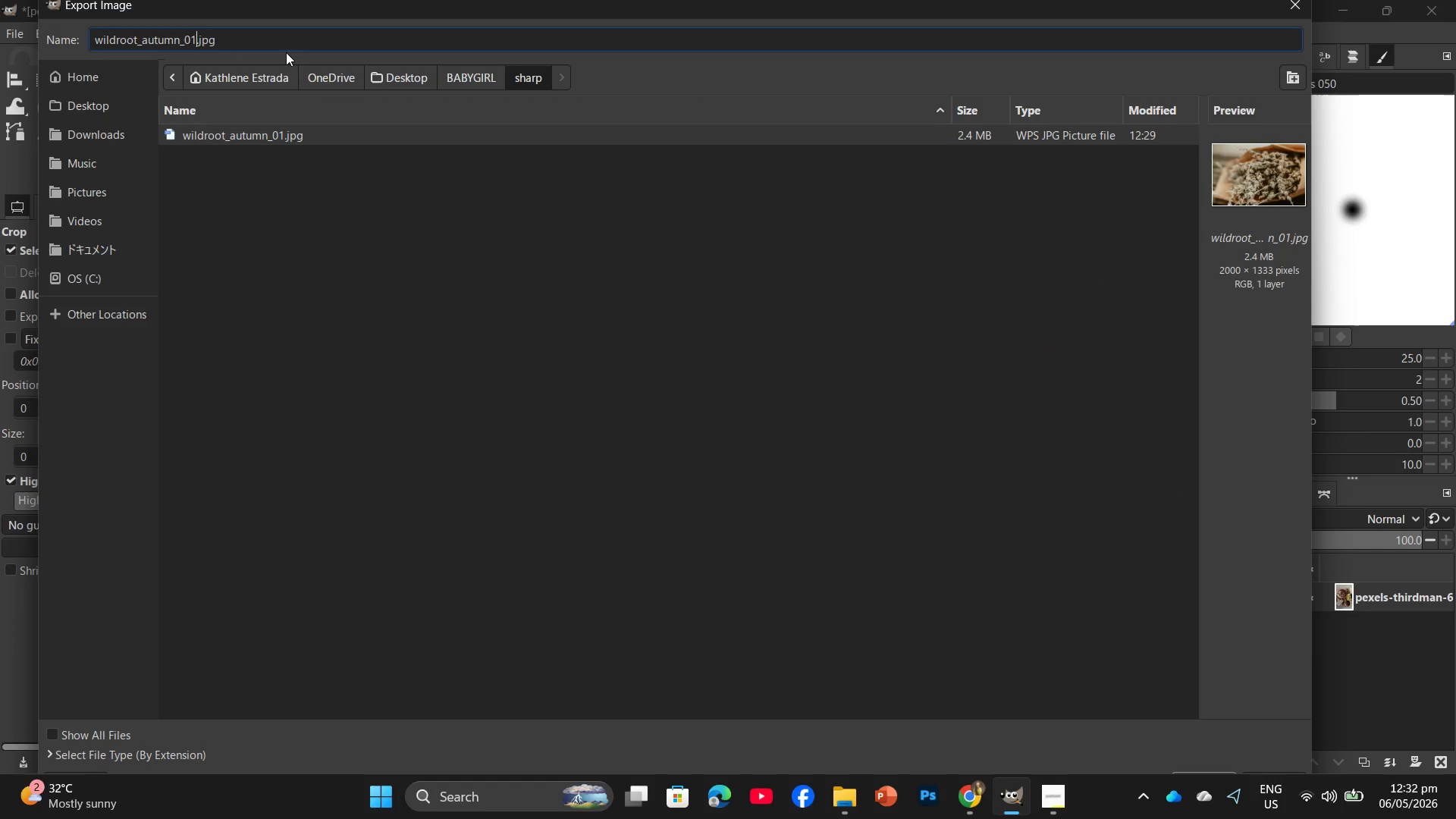 
key(Backspace)
 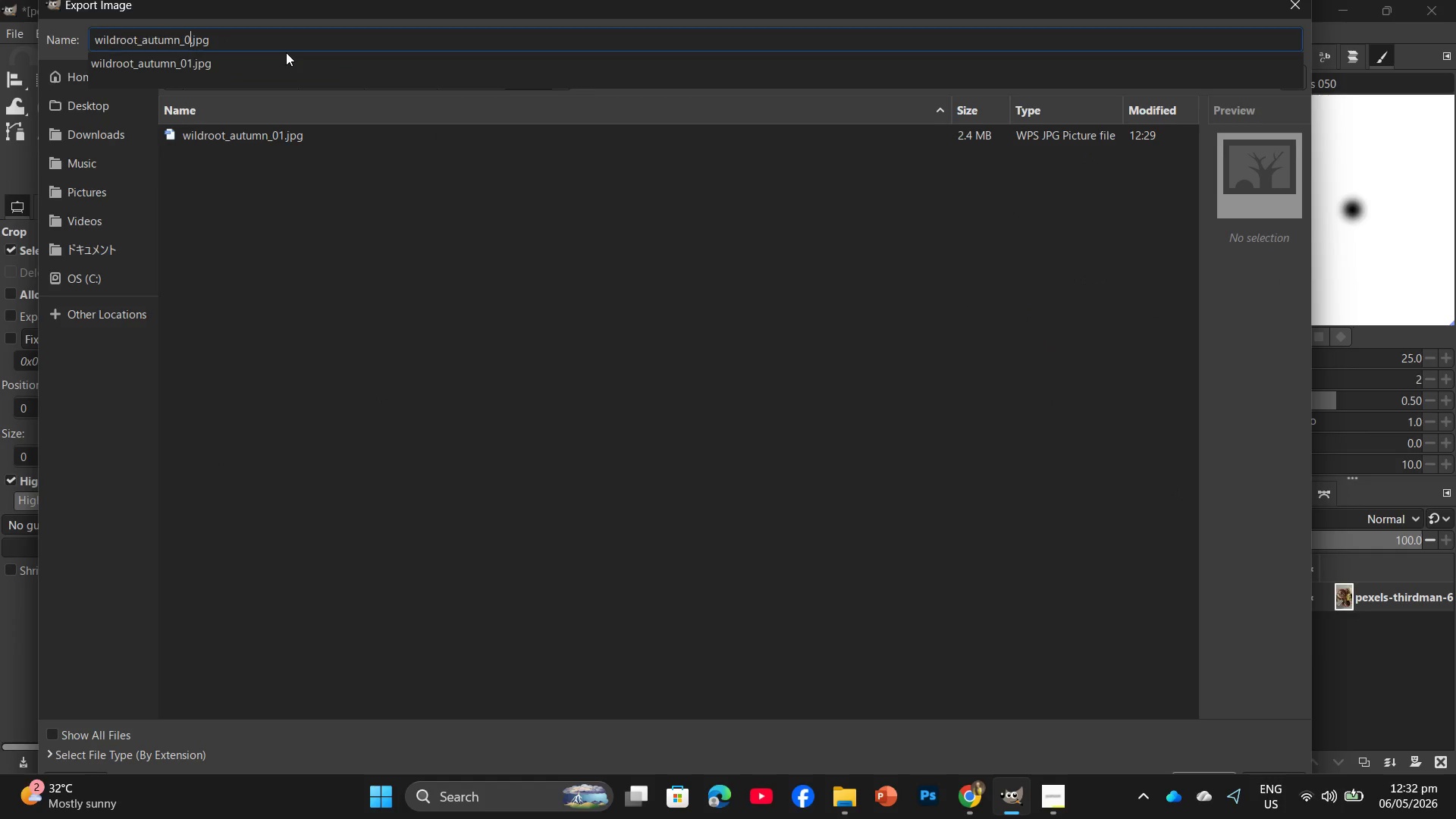 
key(Numpad2)
 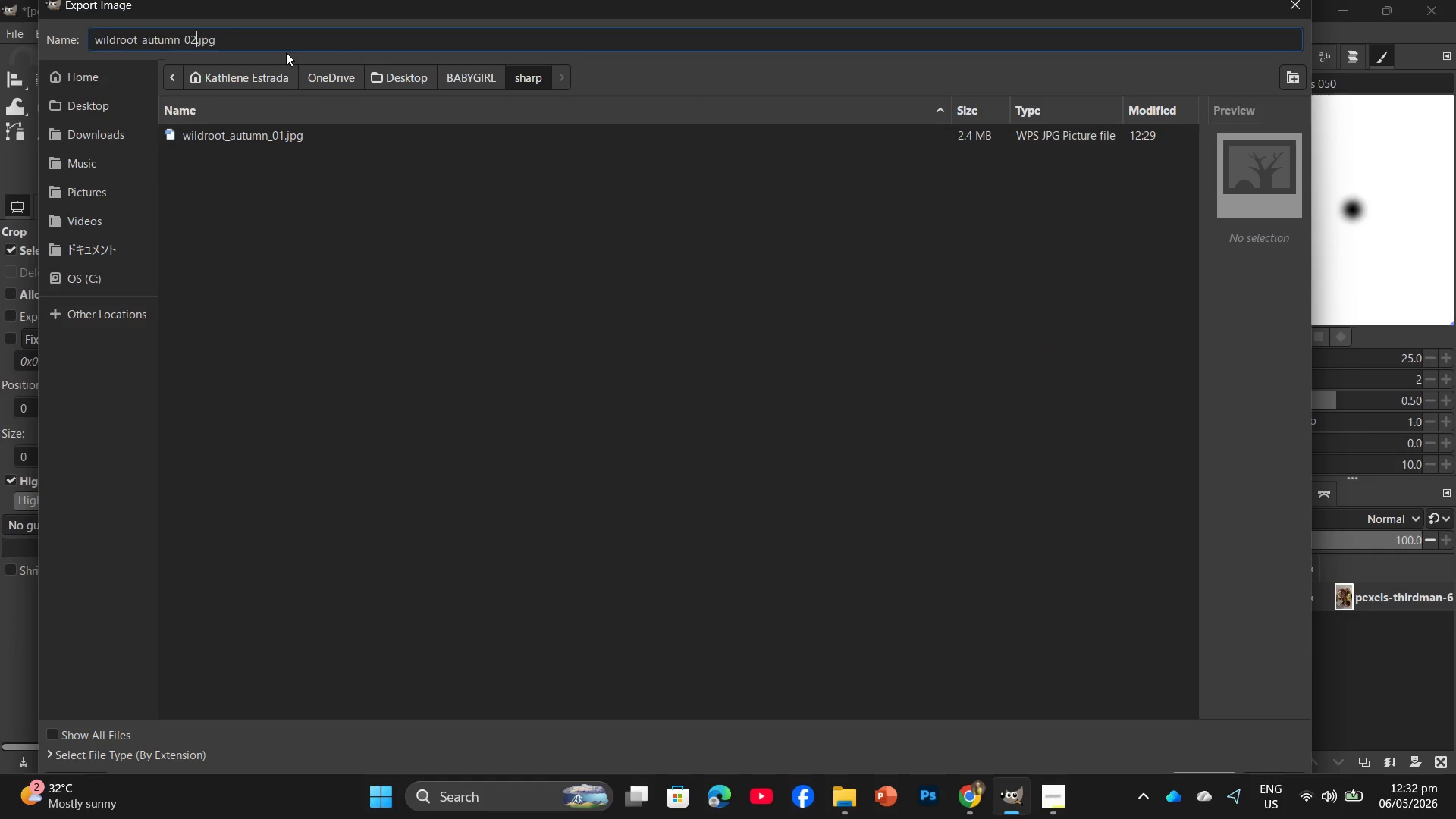 
key(NumpadEnter)
 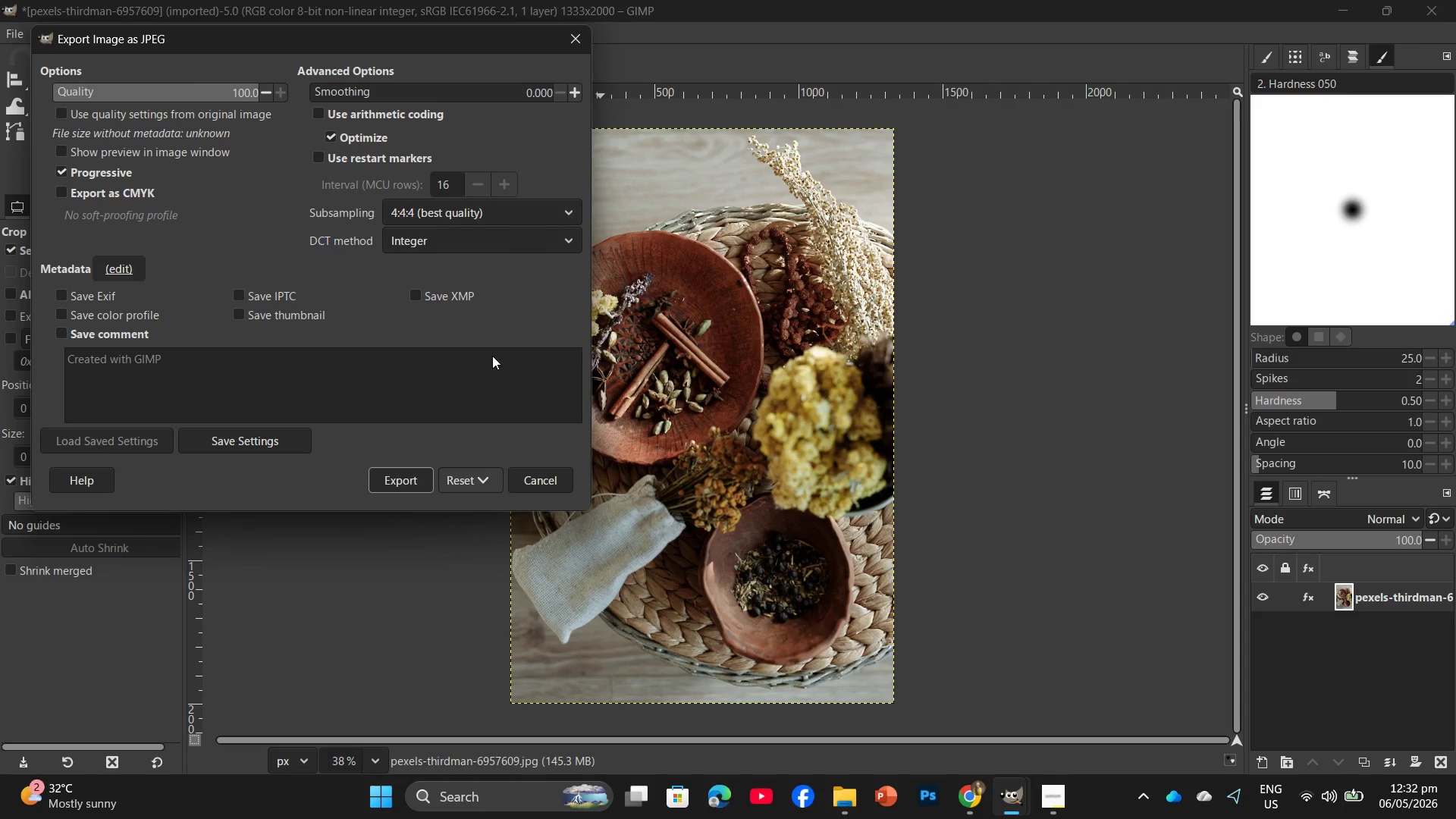 
left_click([423, 482])
 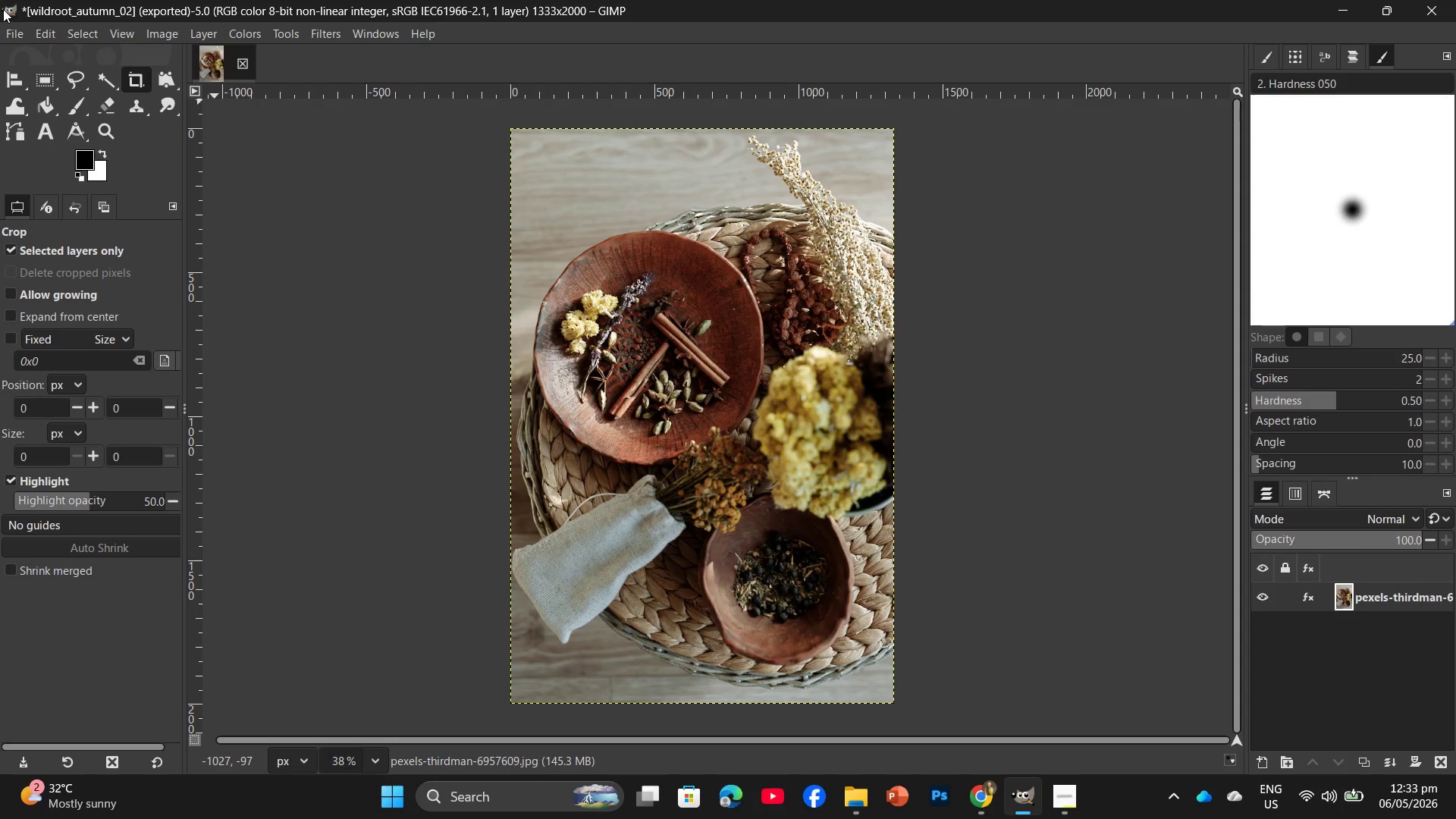 
wait(49.47)
 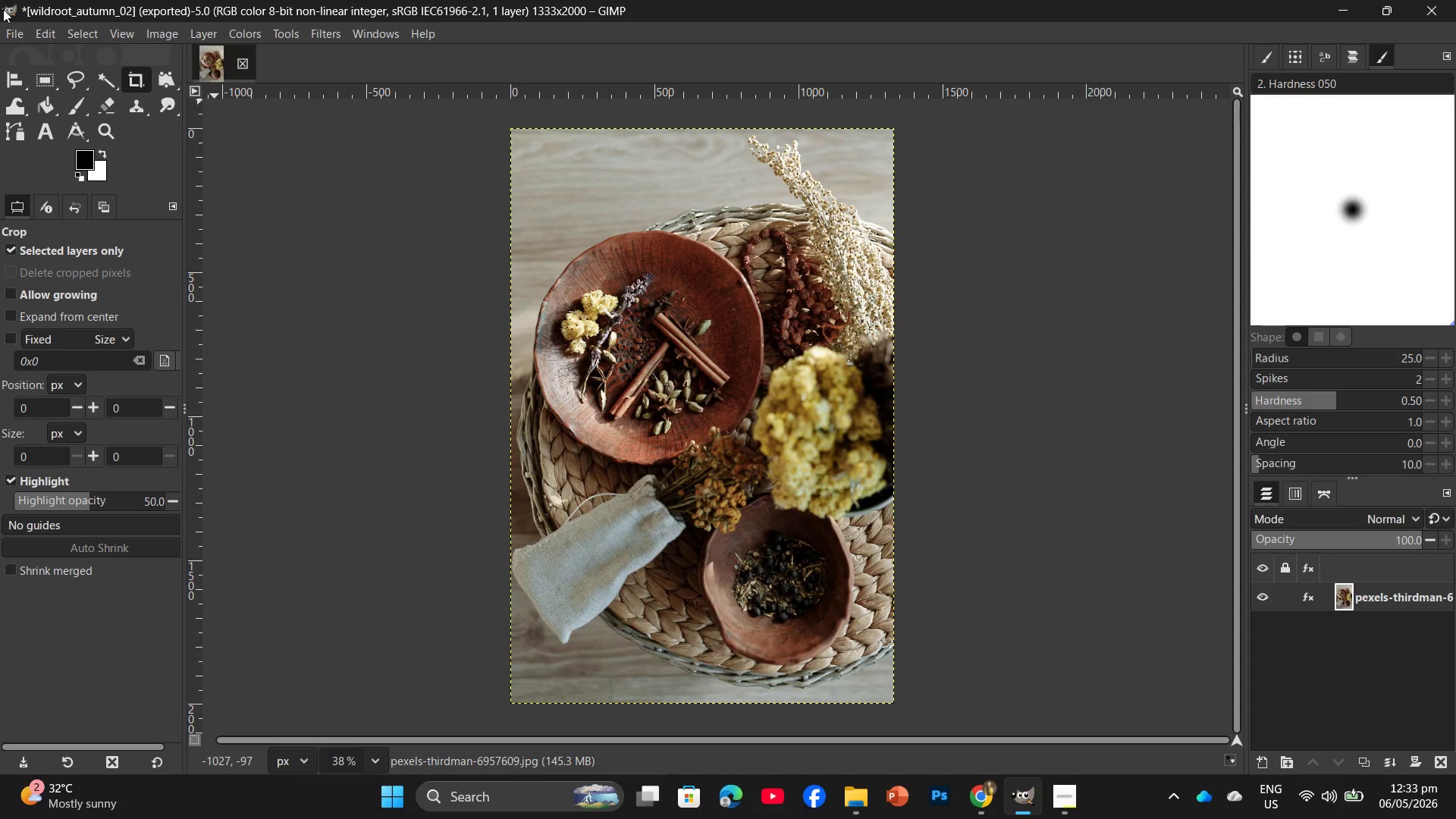 
left_click([844, 808])
 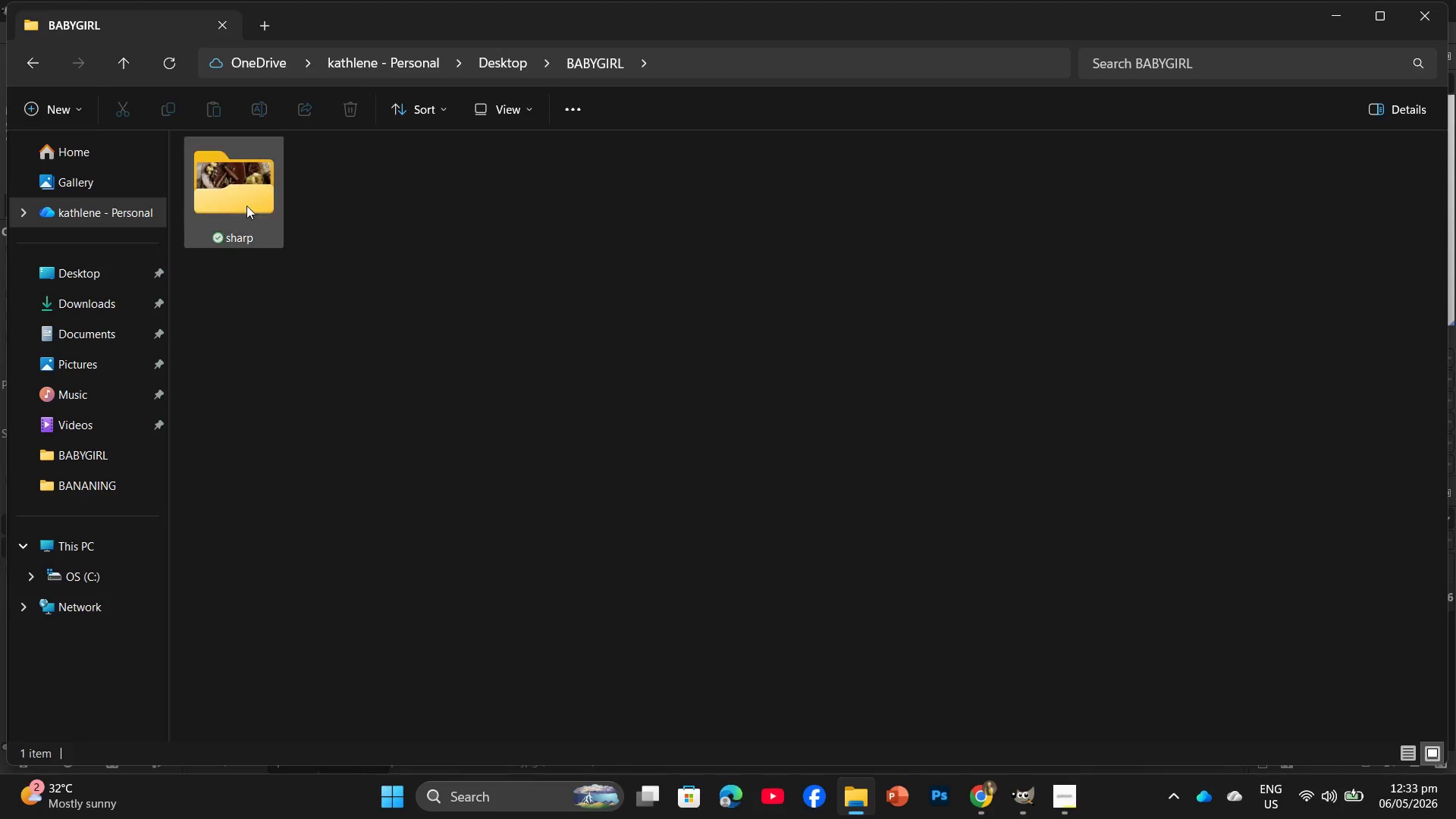 
double_click([202, 180])
 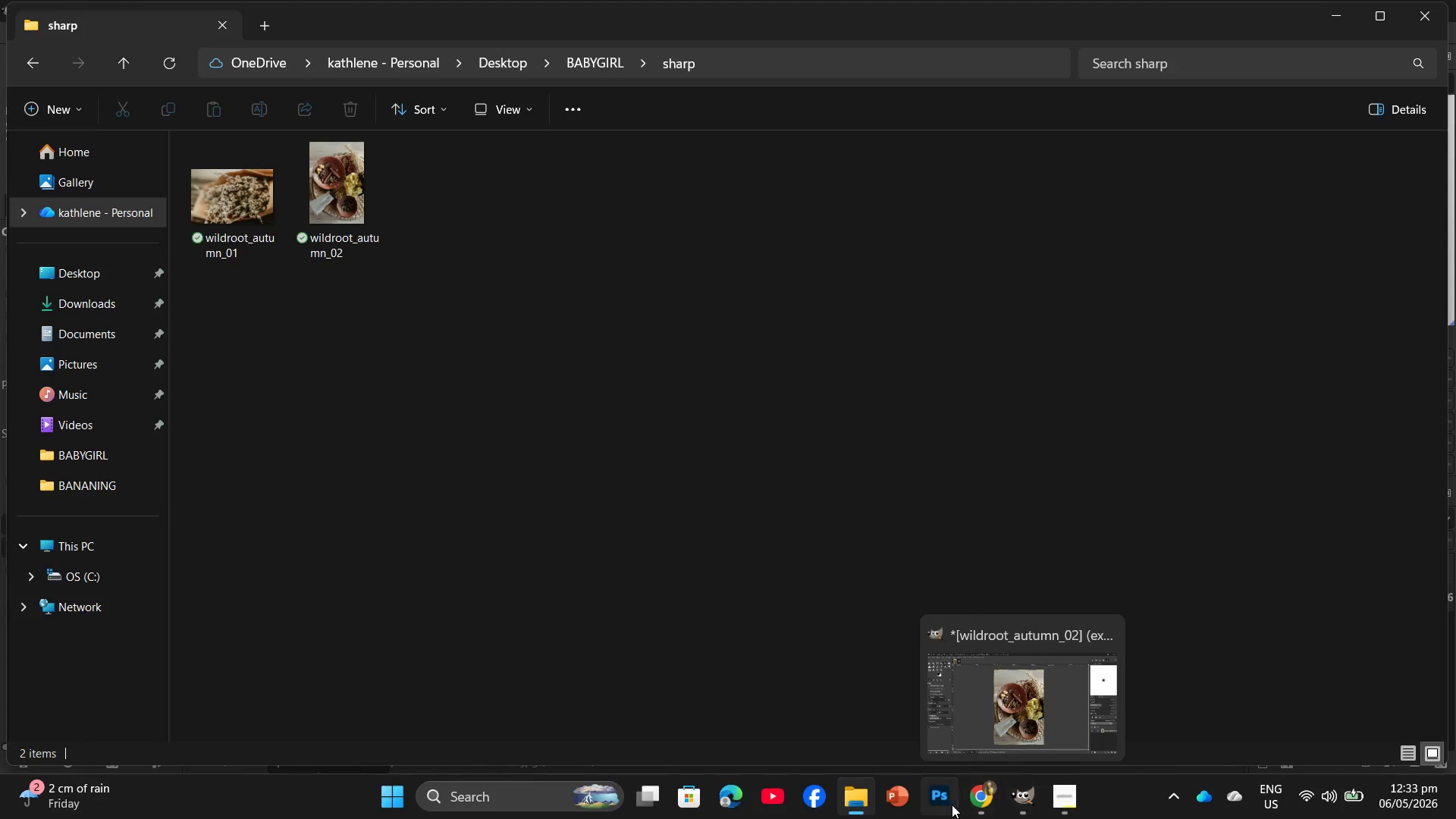 
left_click([976, 801])
 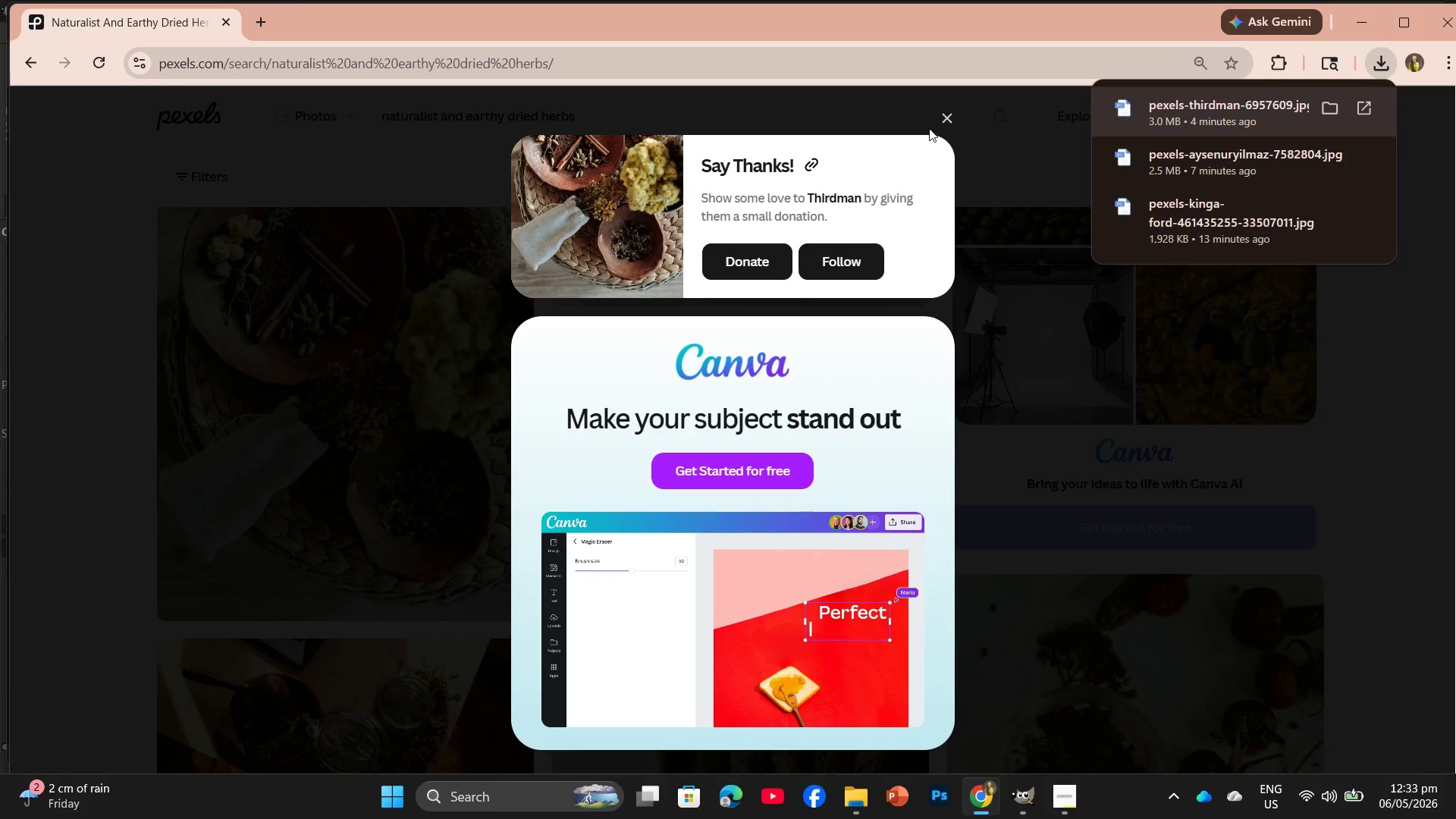 
left_click([943, 121])
 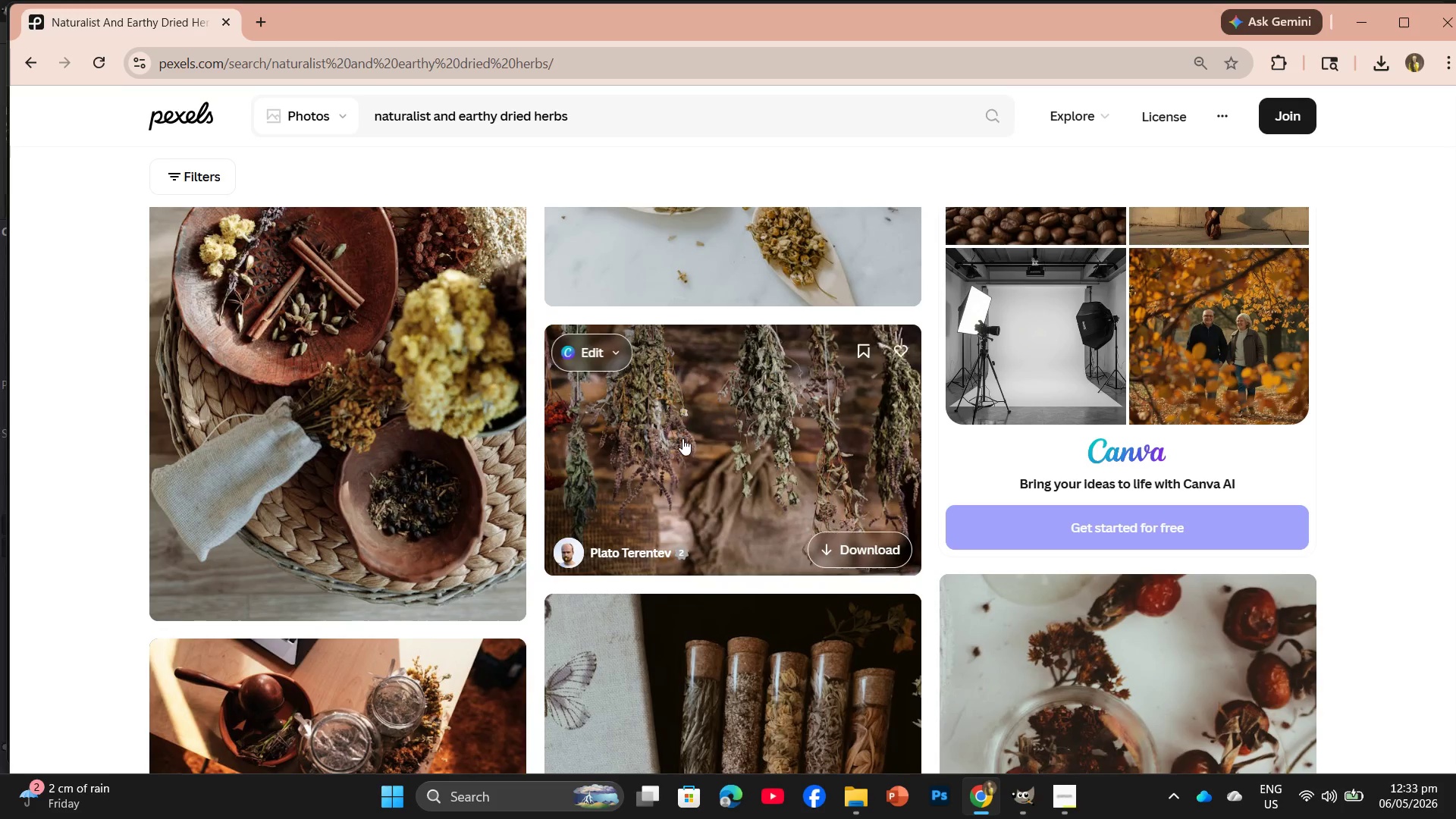 
scroll: coordinate [673, 468], scroll_direction: down, amount: 4.0
 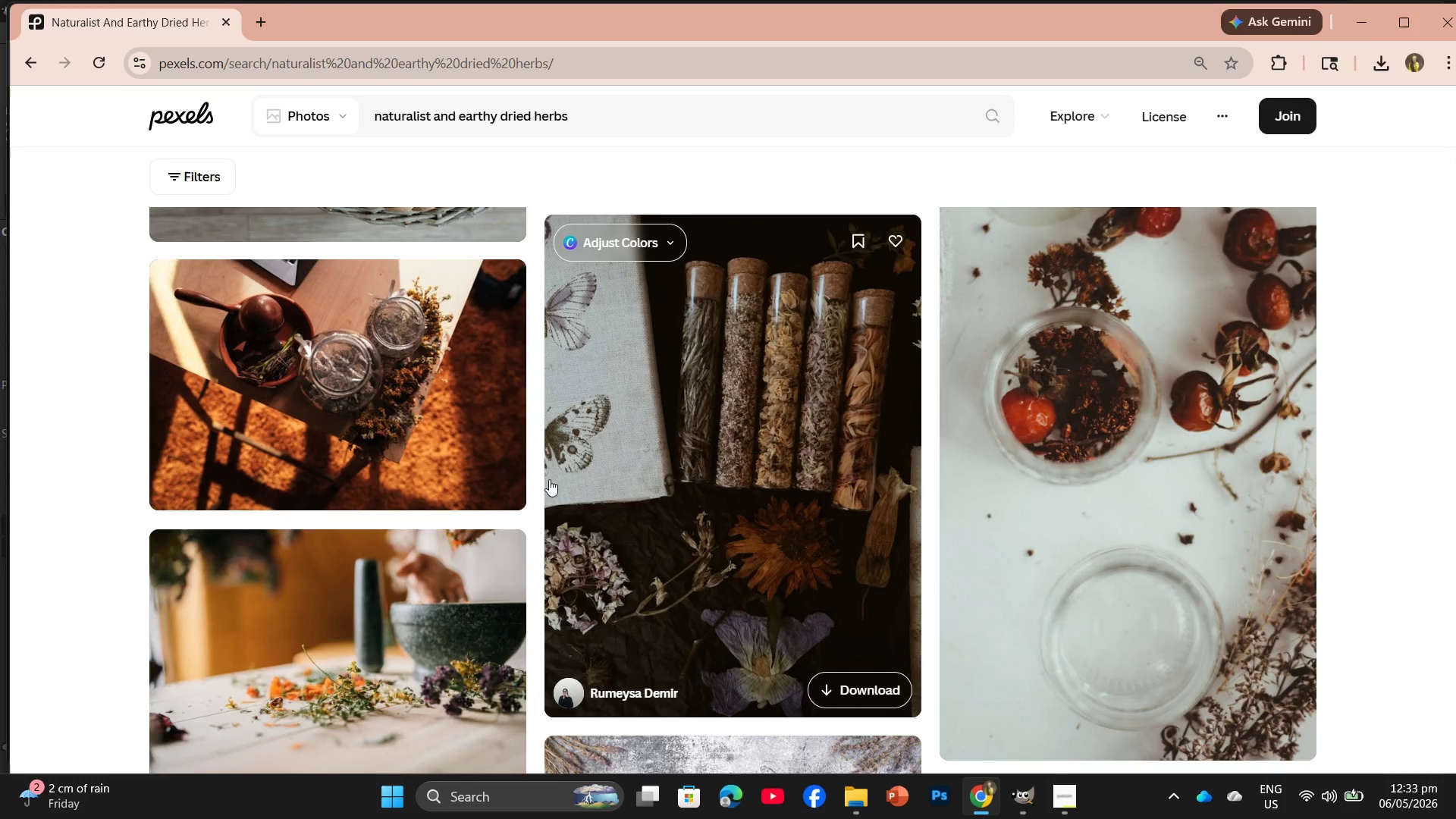 
scroll: coordinate [547, 483], scroll_direction: up, amount: 8.0
 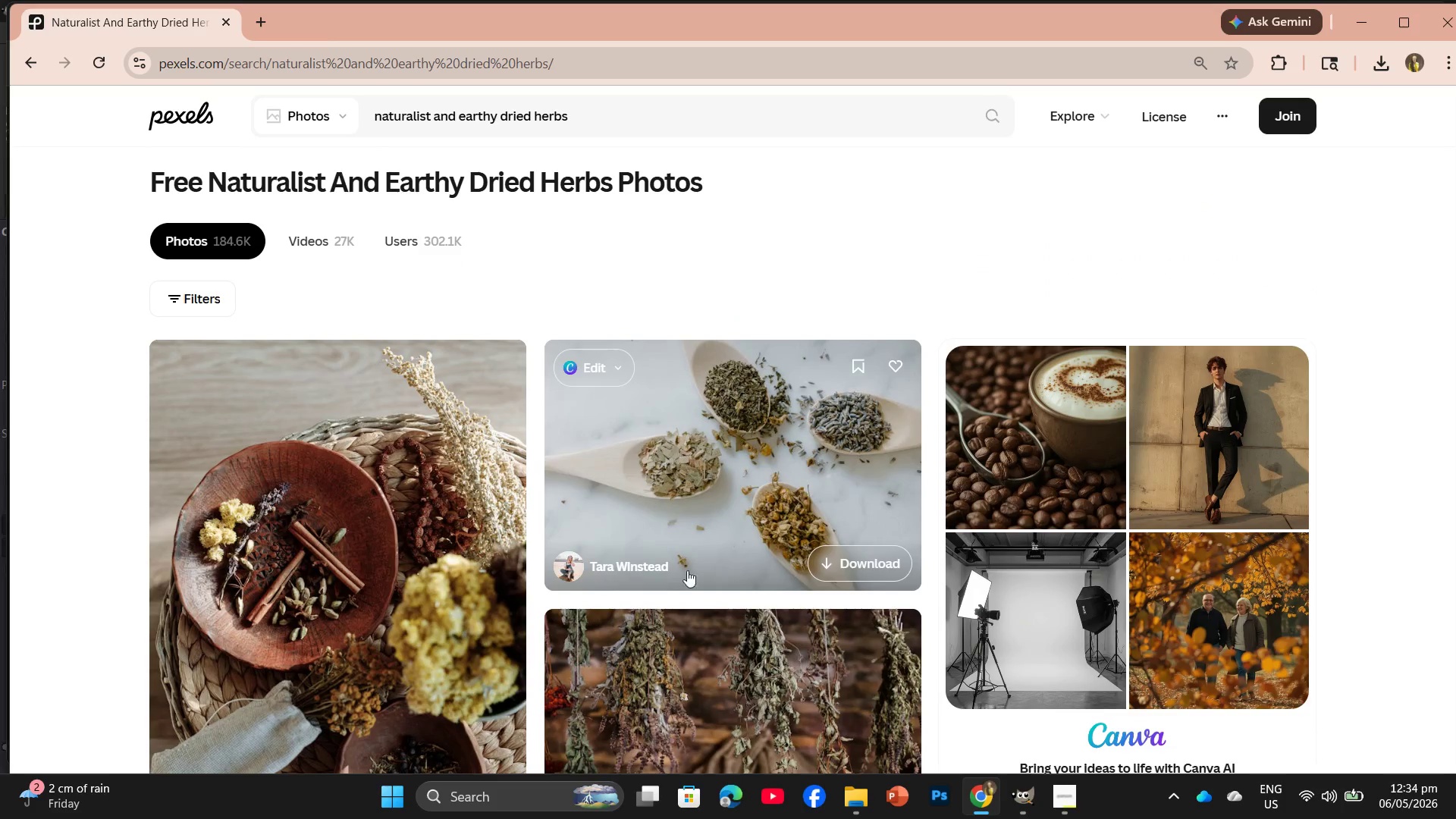 
left_click([755, 578])
 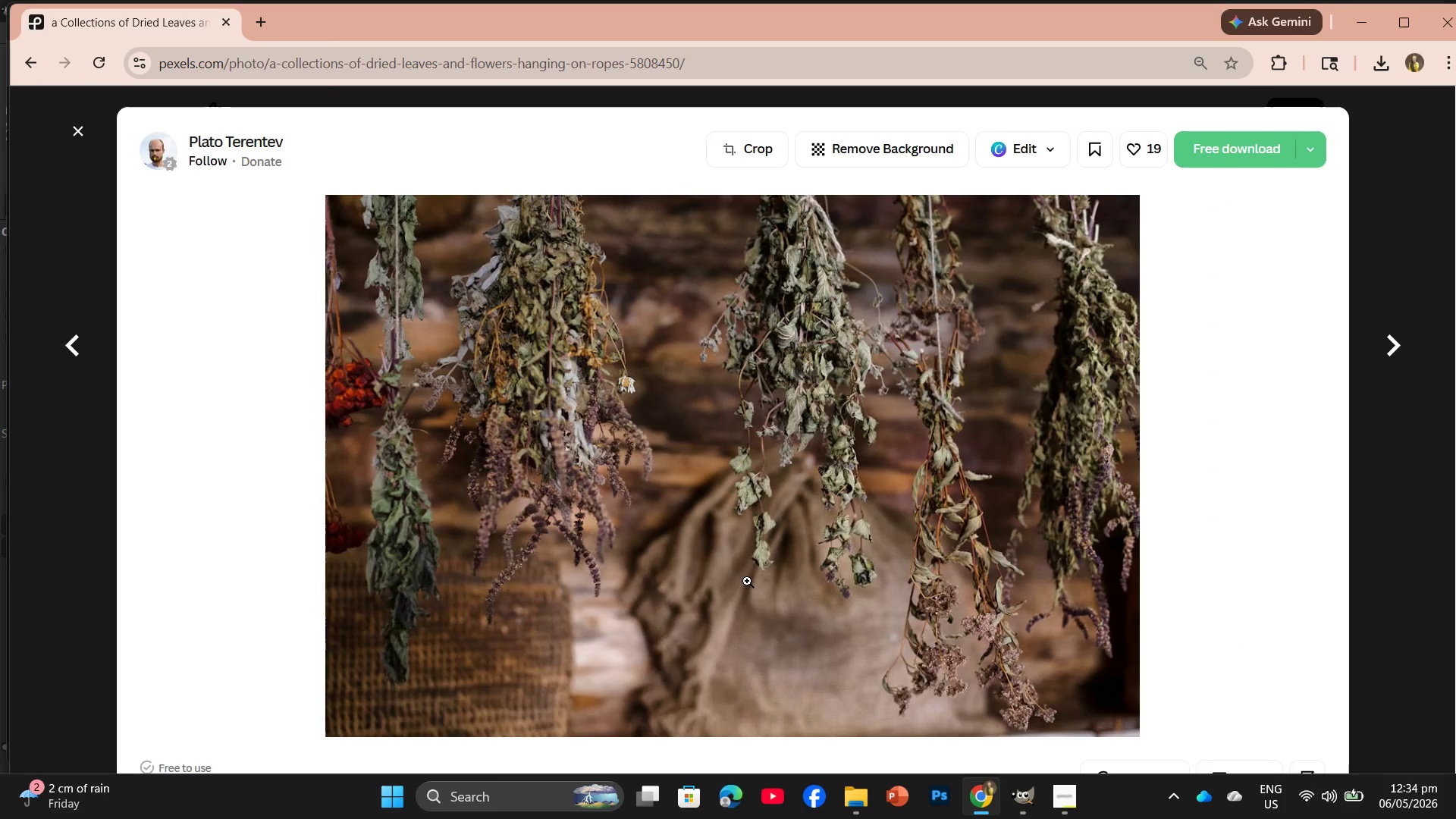 
scroll: coordinate [733, 590], scroll_direction: down, amount: 9.0
 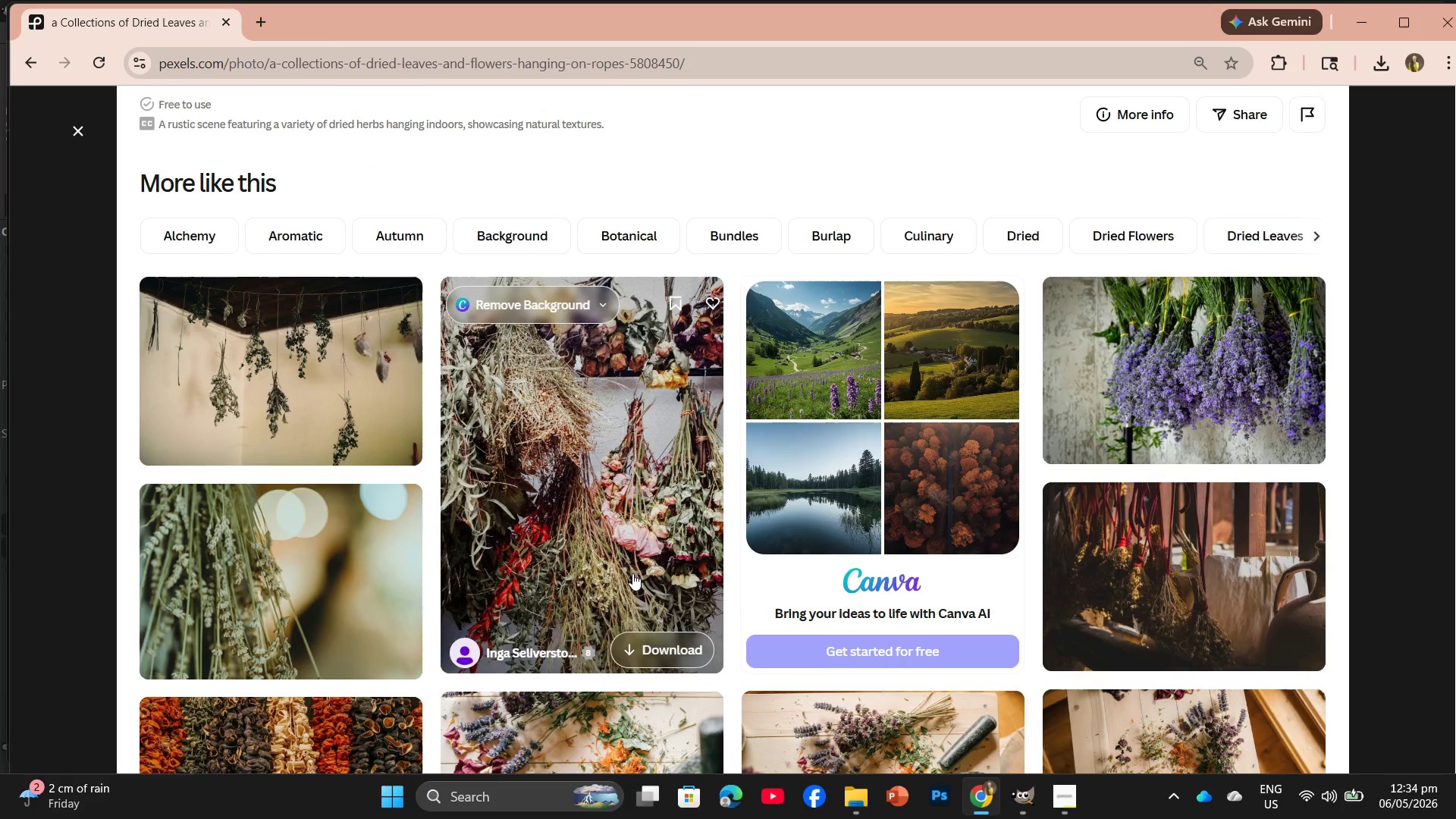 
left_click([632, 573])
 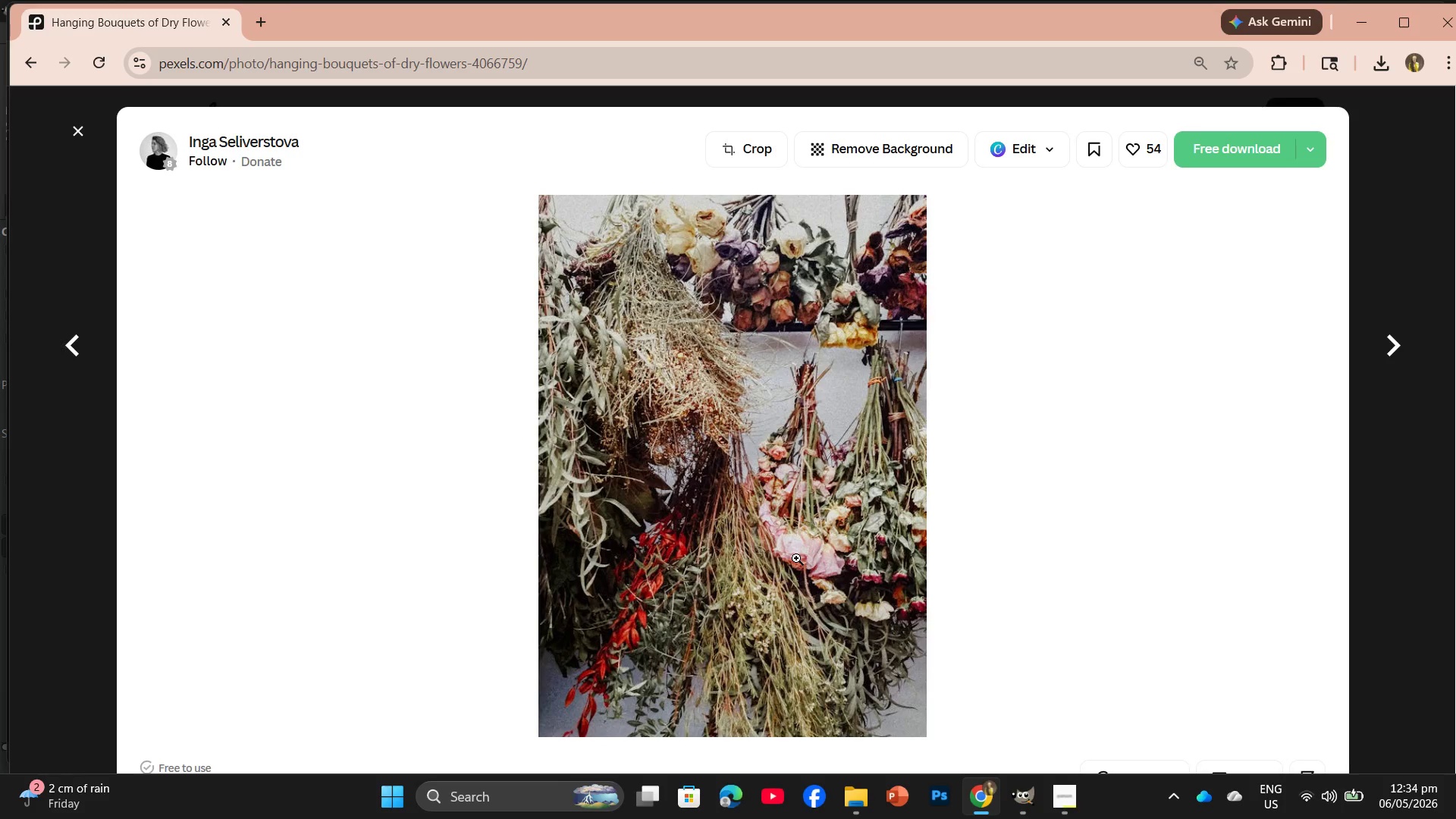 
wait(8.0)
 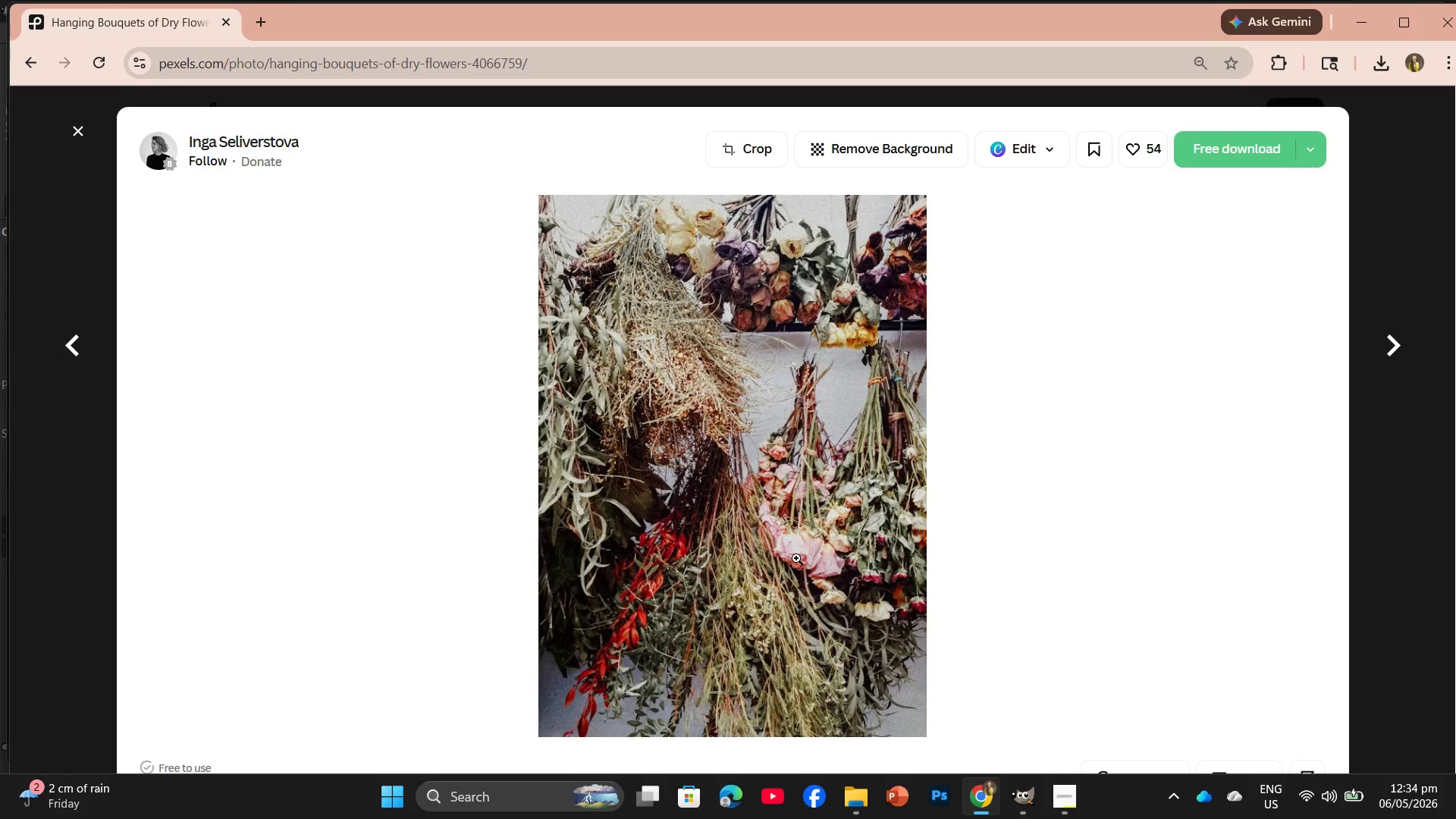 
left_click([1246, 147])
 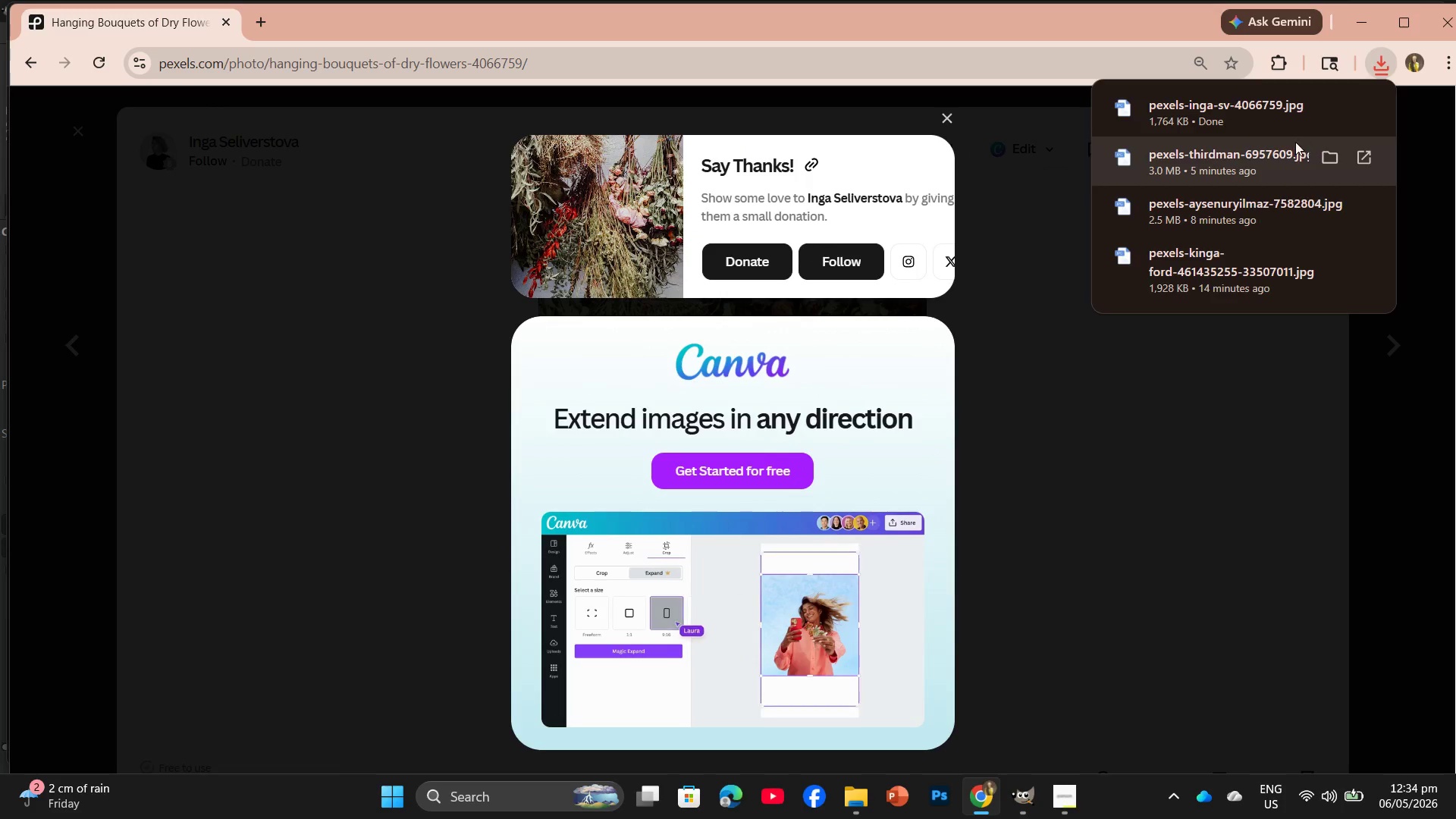 
left_click_drag(start_coordinate=[1185, 113], to_coordinate=[386, 59])
 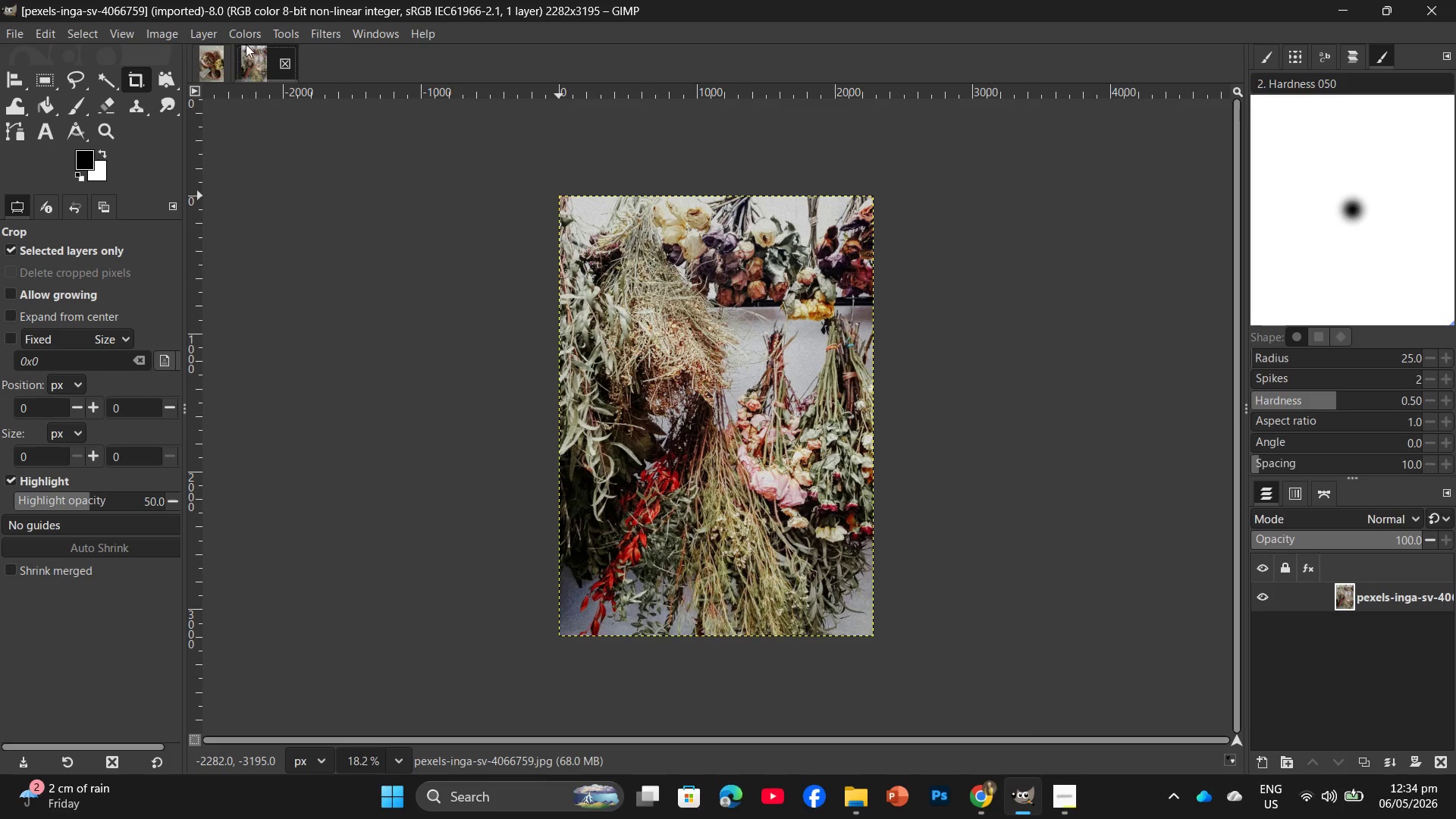 
left_click([218, 61])
 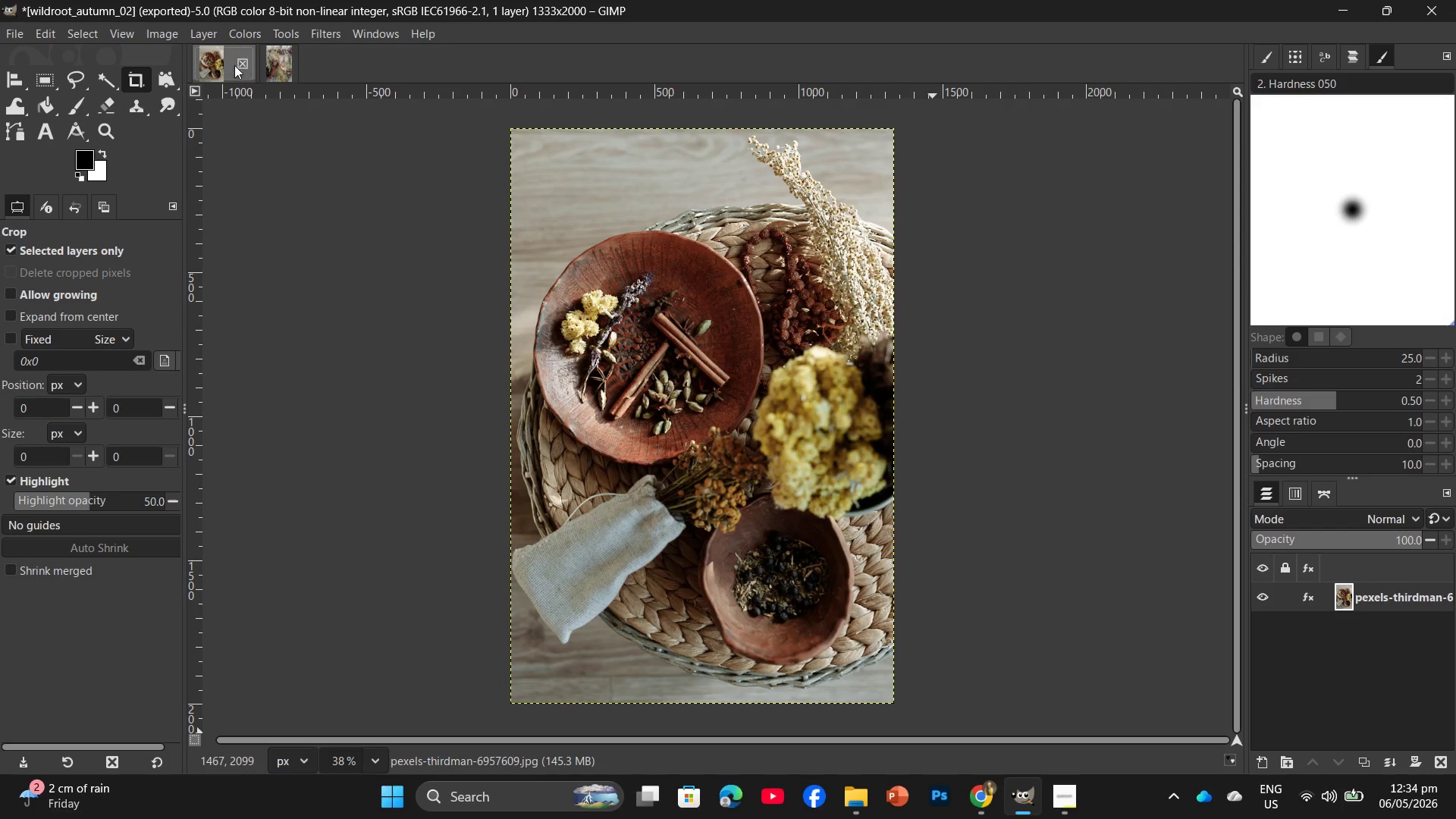 
left_click([242, 64])
 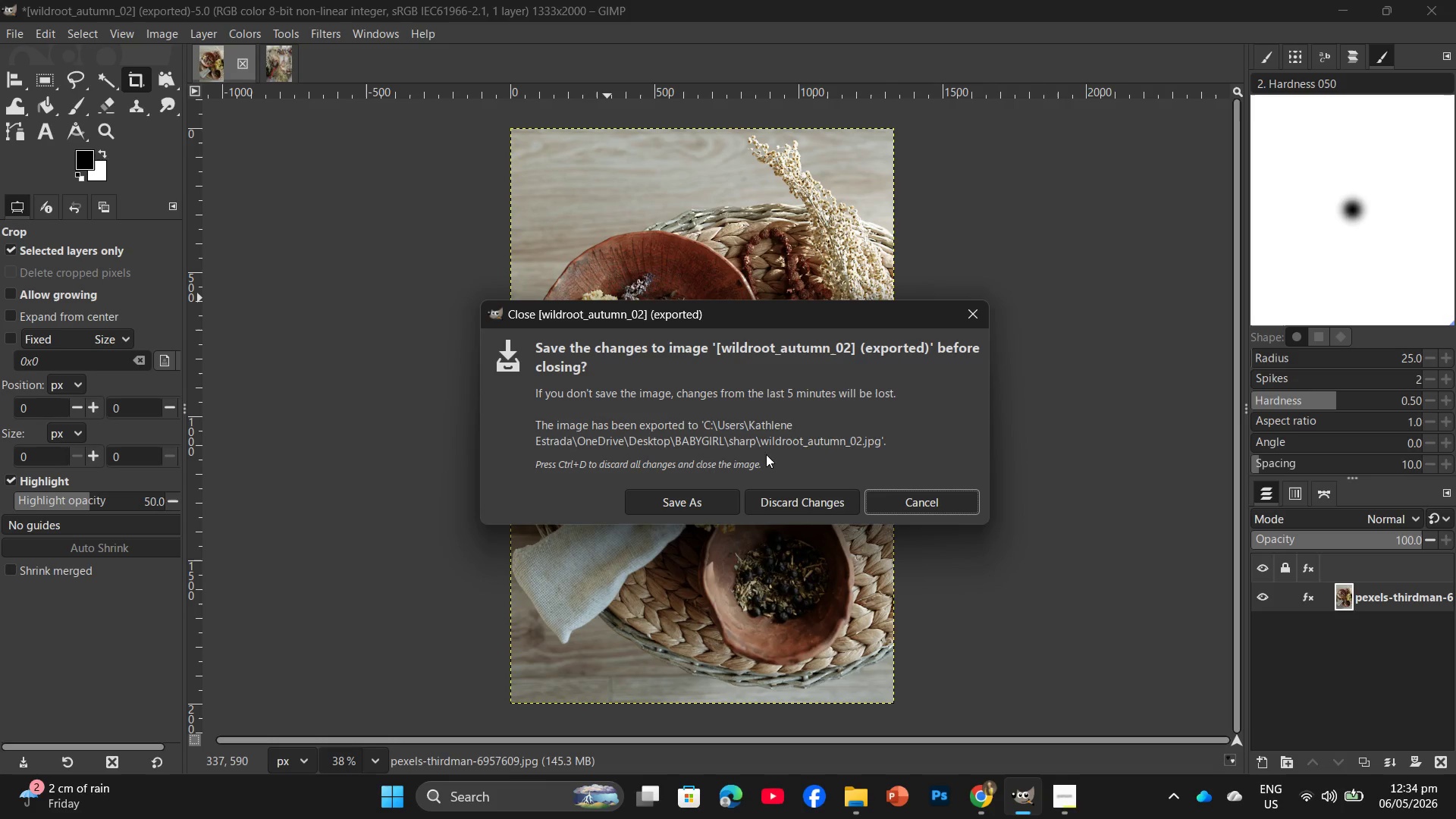 
left_click([808, 504])
 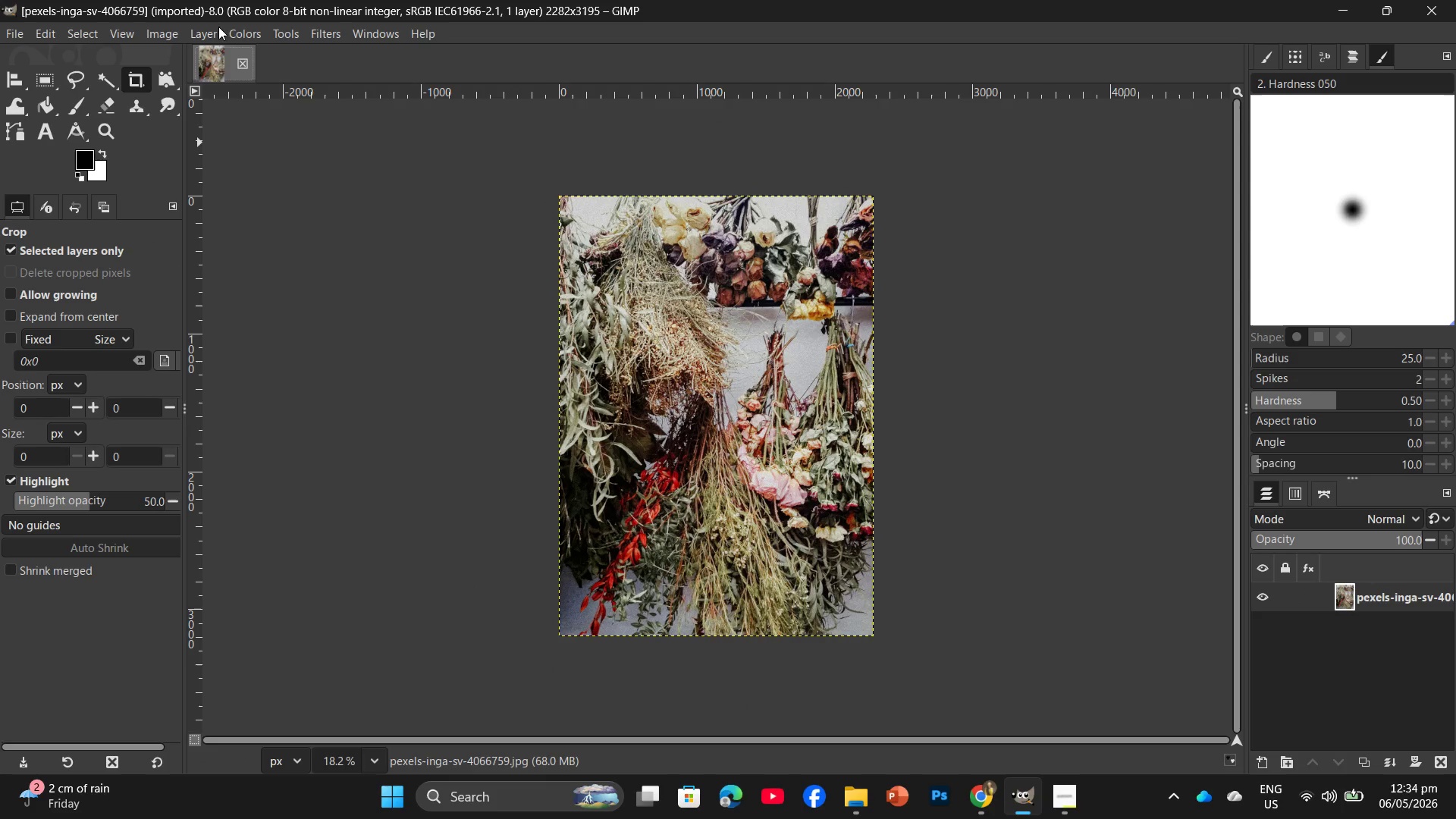 
left_click([316, 33])
 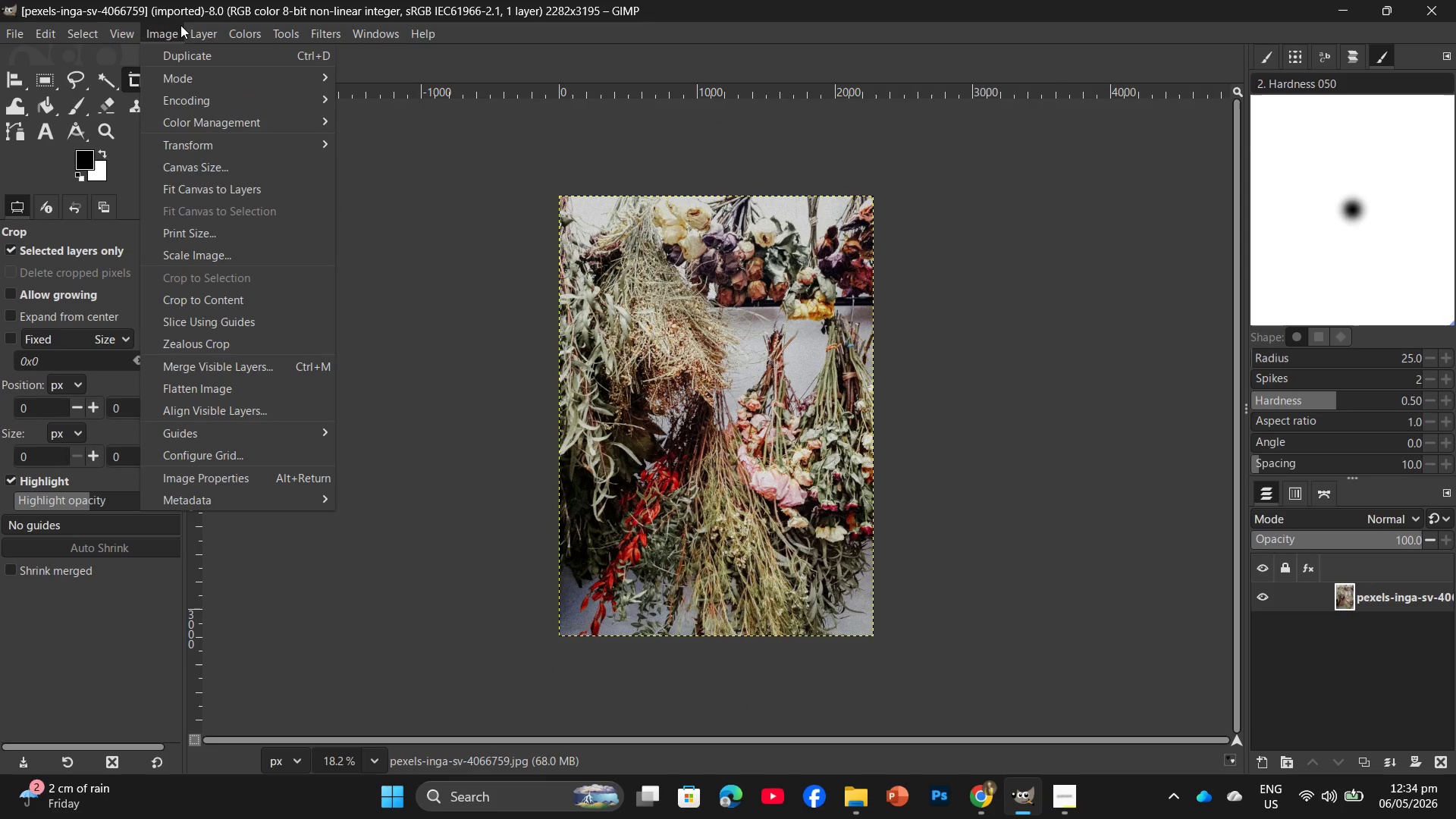 
left_click([167, 33])
 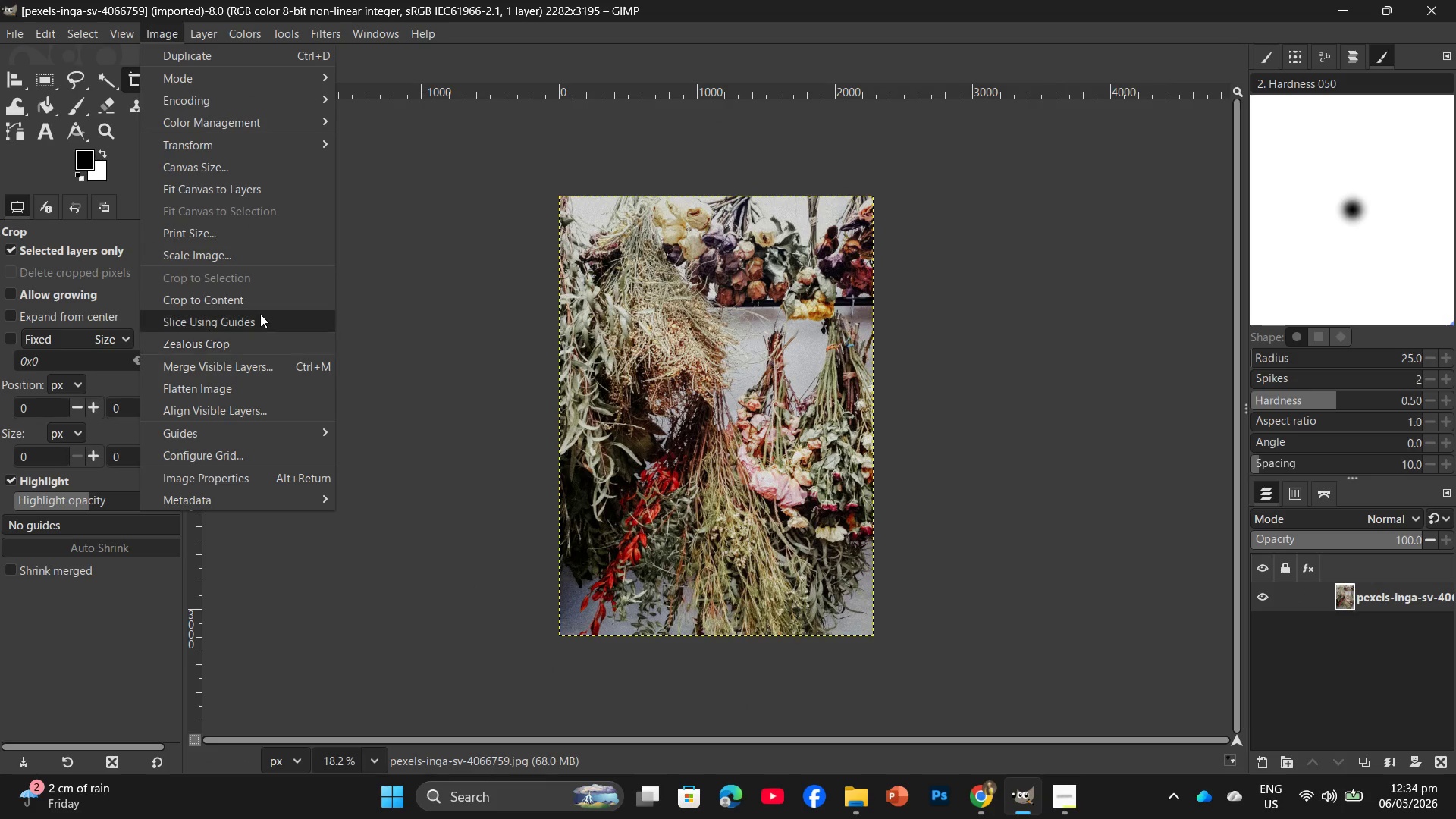 
left_click([264, 259])
 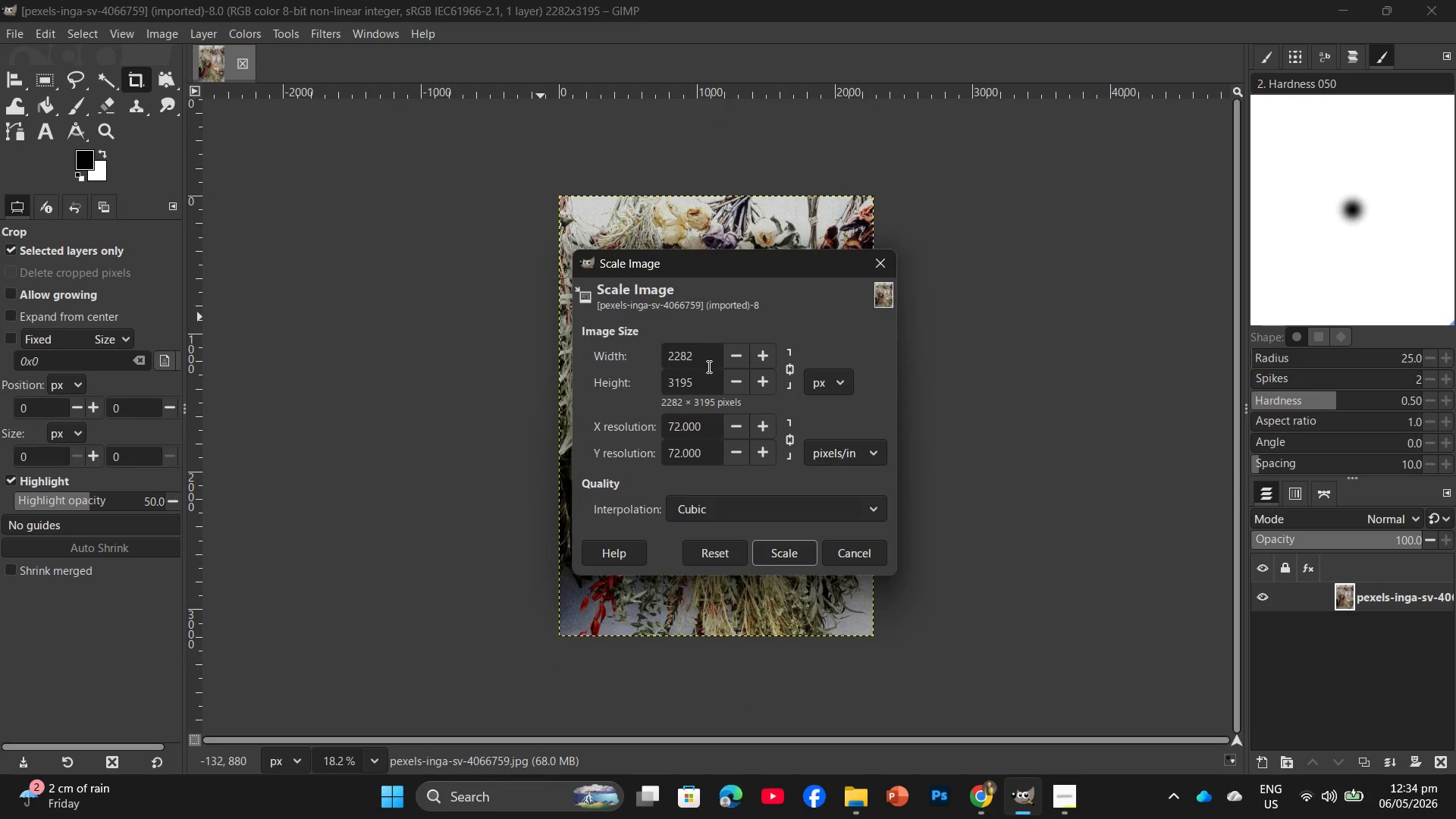 
left_click_drag(start_coordinate=[702, 381], to_coordinate=[646, 381])
 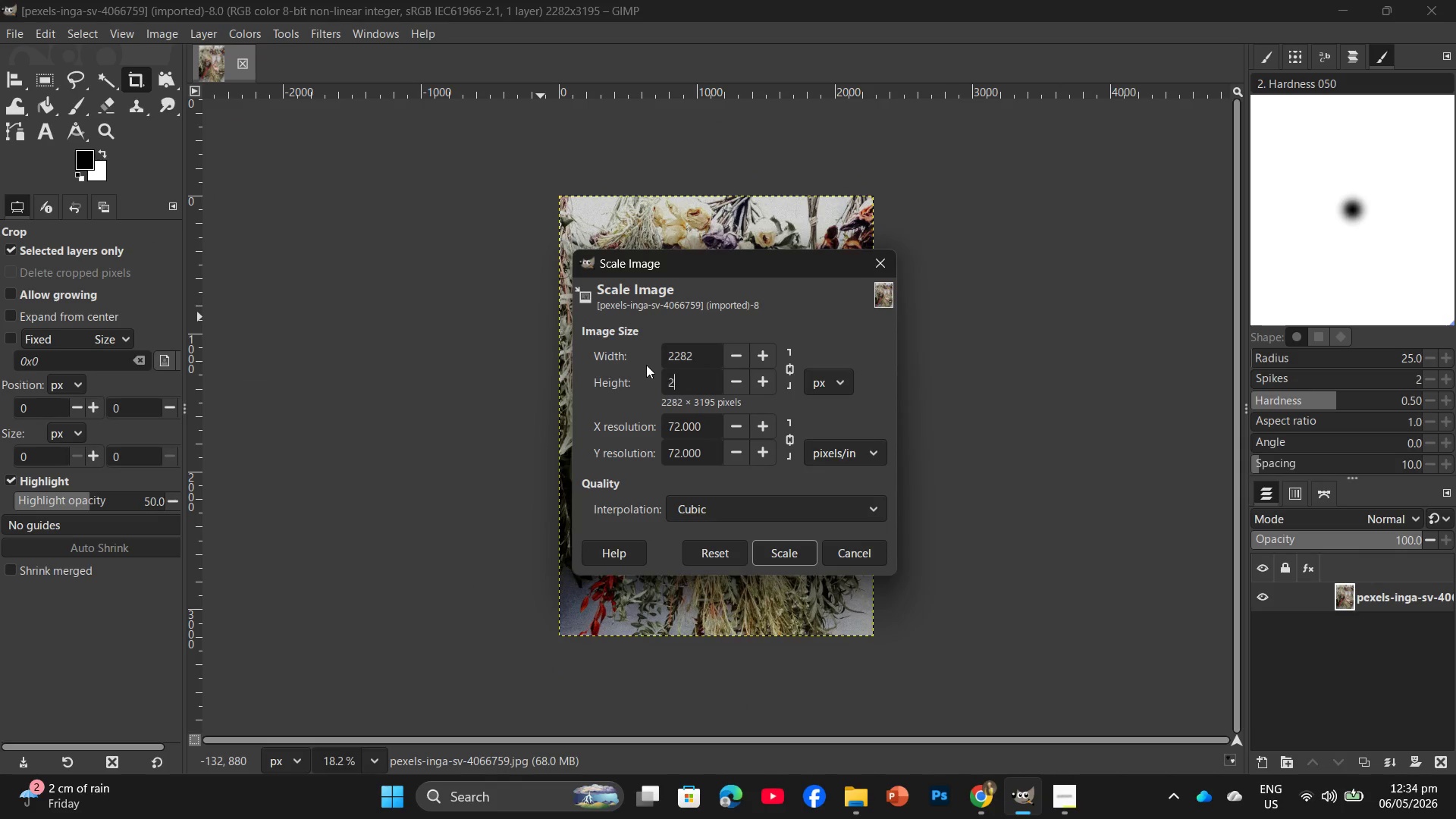 
key(Numpad2)
 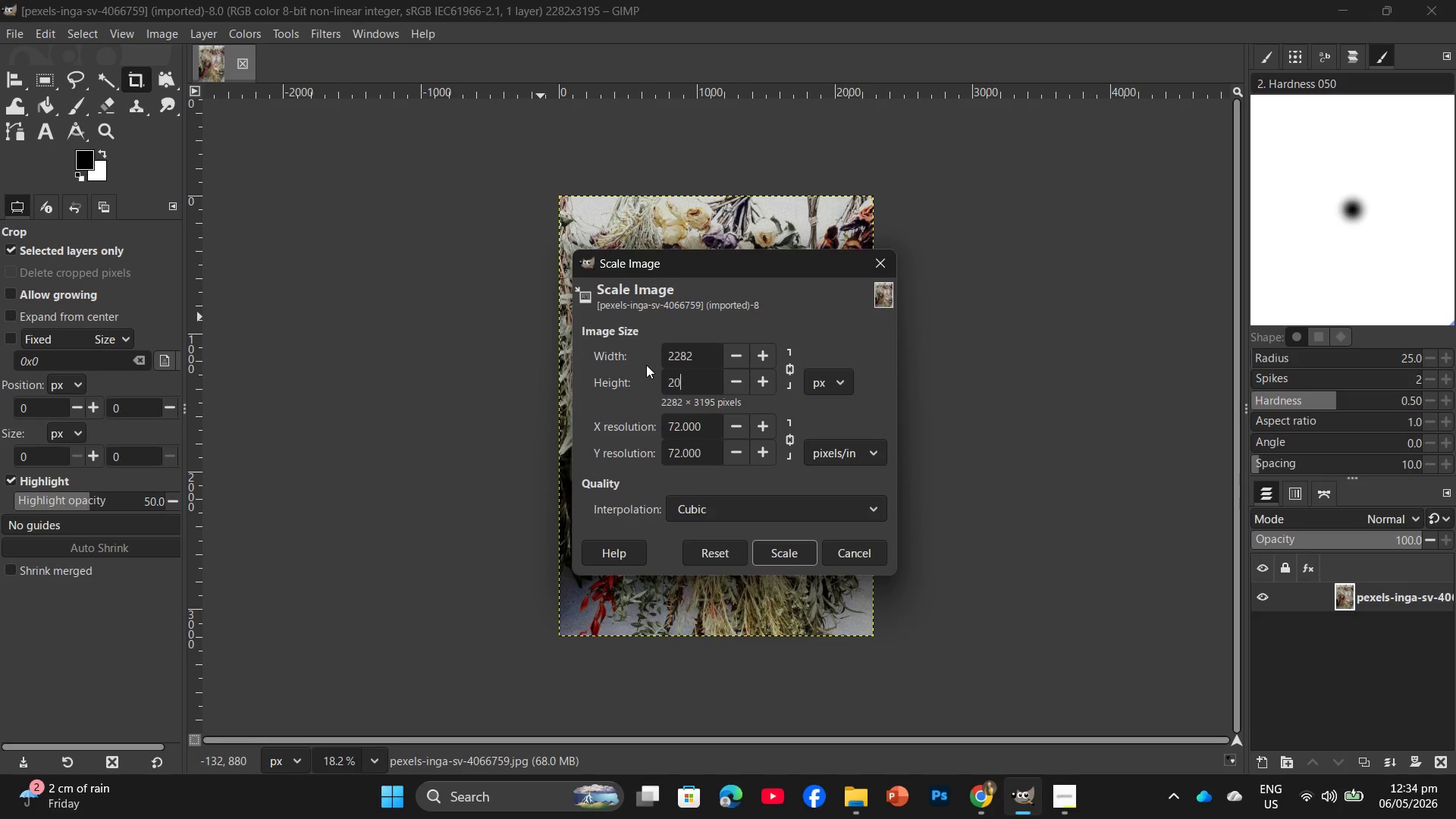 
key(Numpad0)
 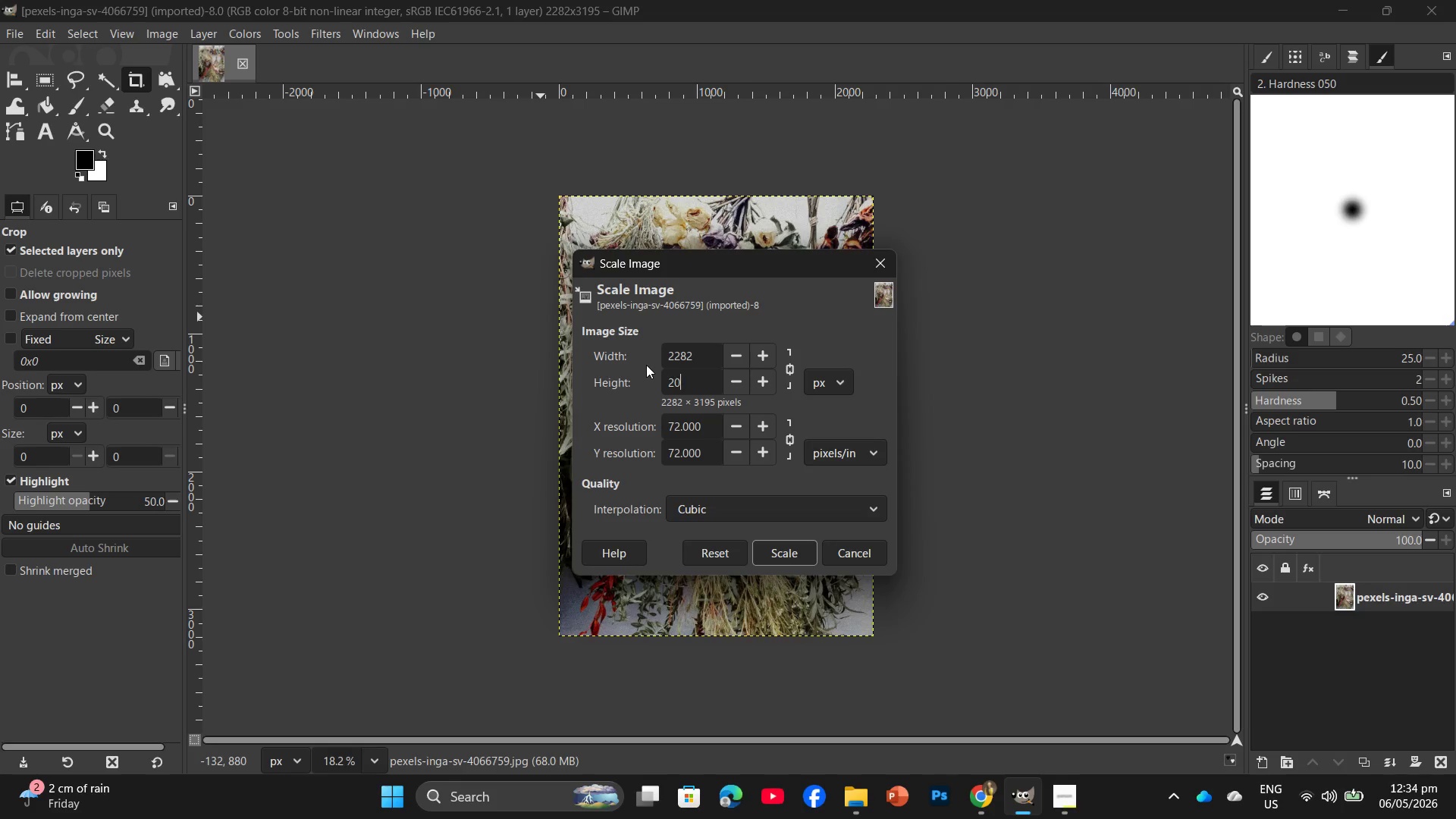 
key(Numpad0)
 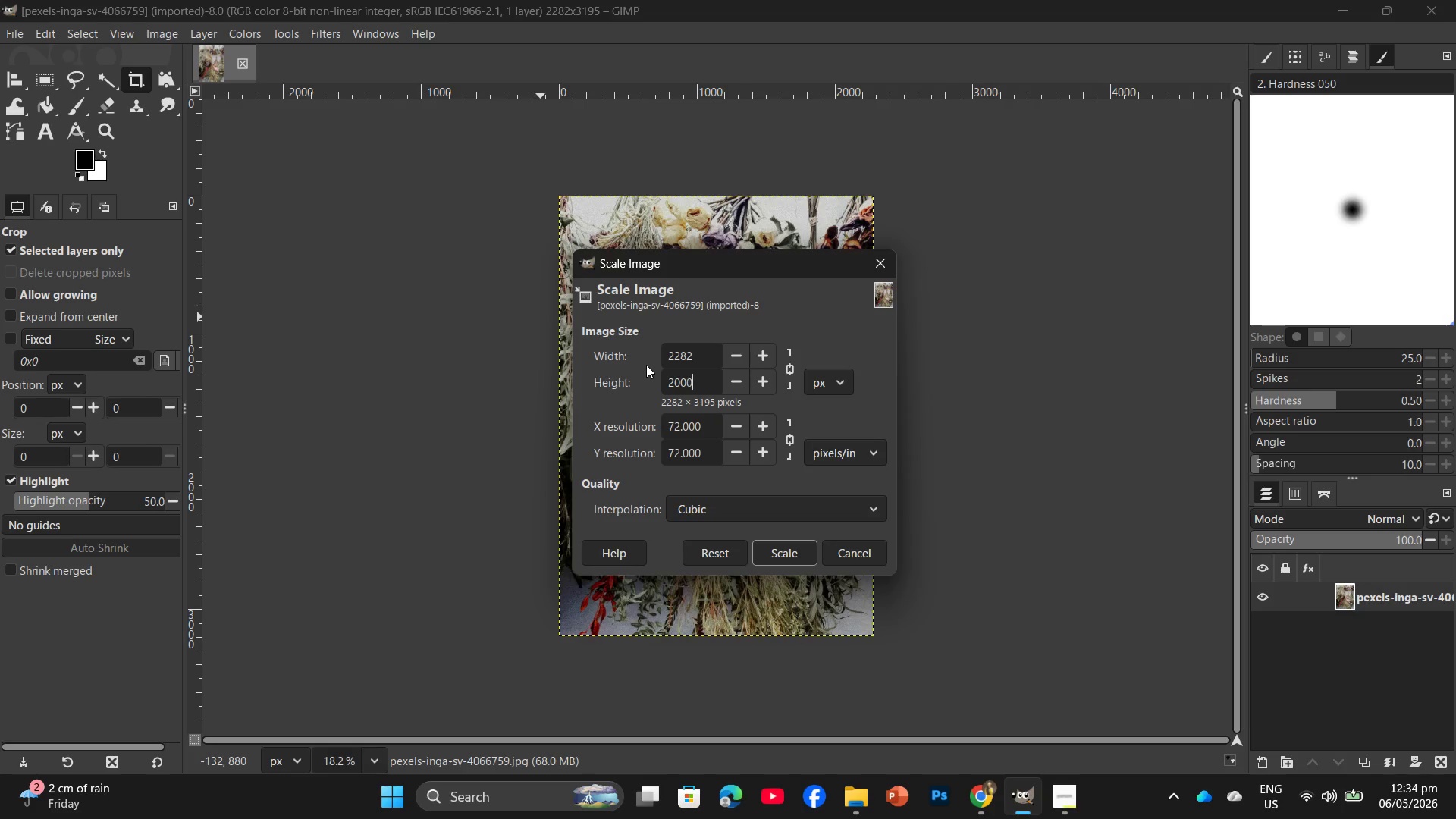 
key(Numpad0)
 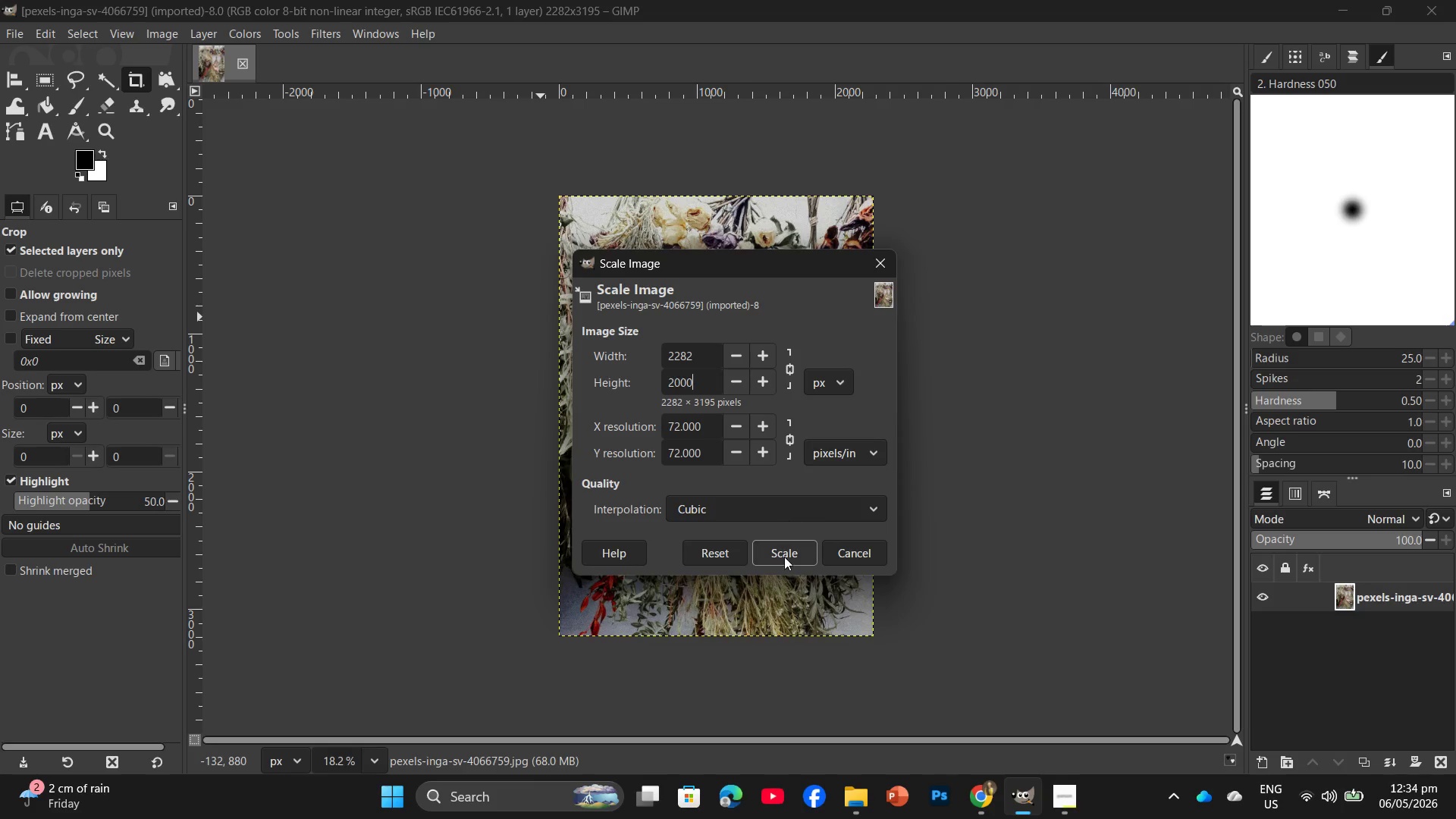 
left_click([786, 557])
 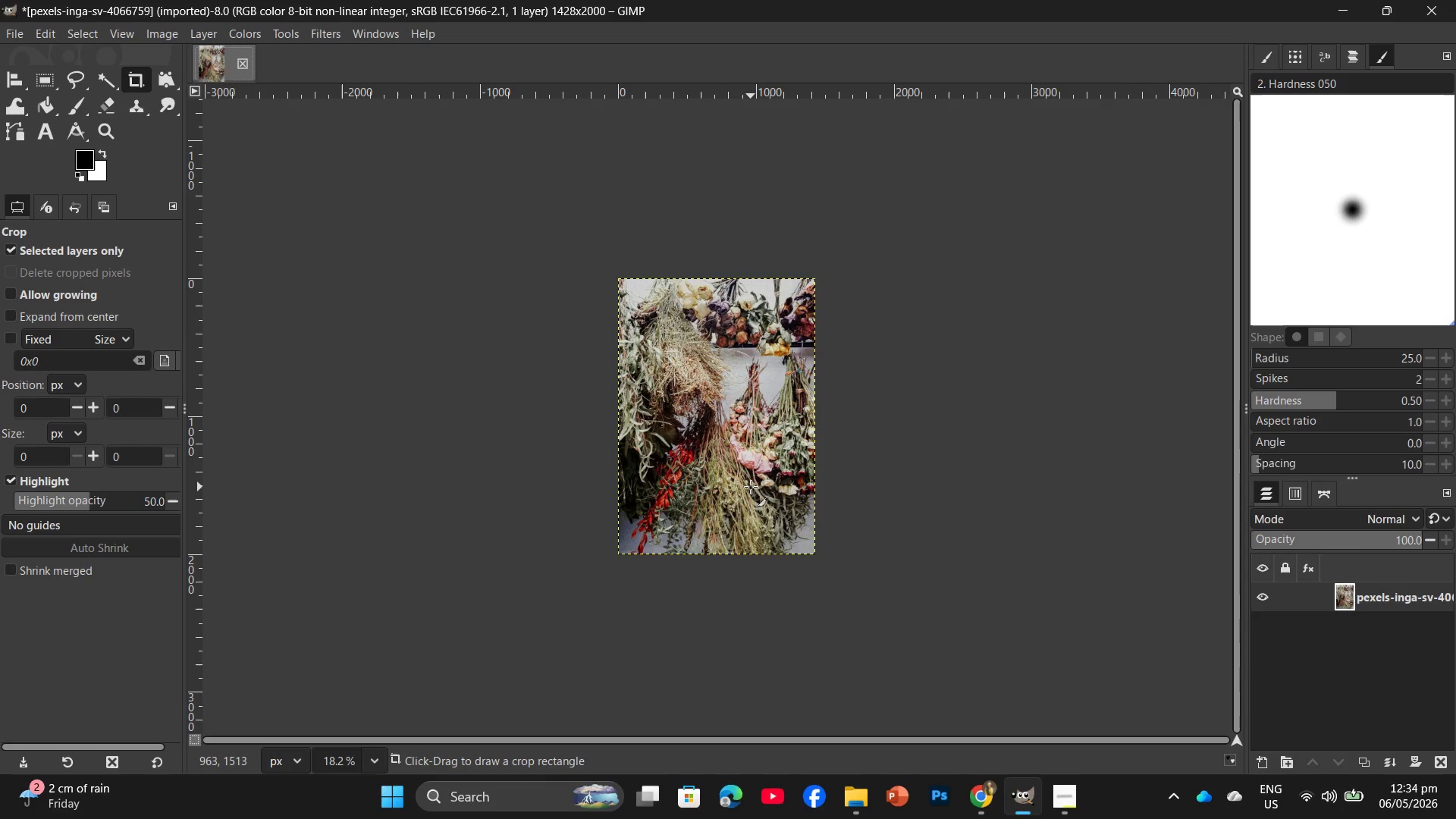 
hold_key(key=ControlLeft, duration=1.28)
scroll: coordinate [698, 473], scroll_direction: up, amount: 17.0
 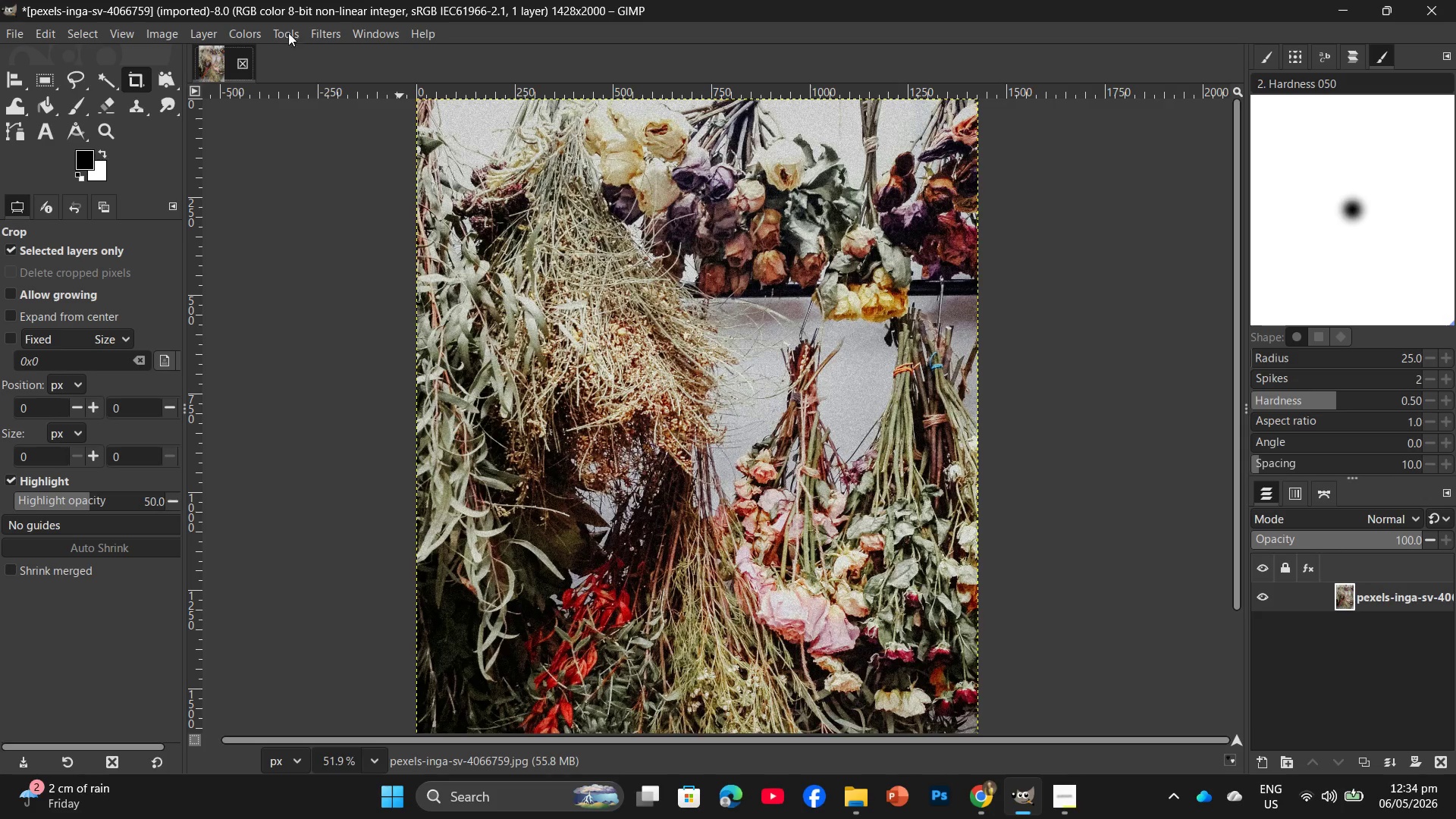 
left_click([316, 32])
 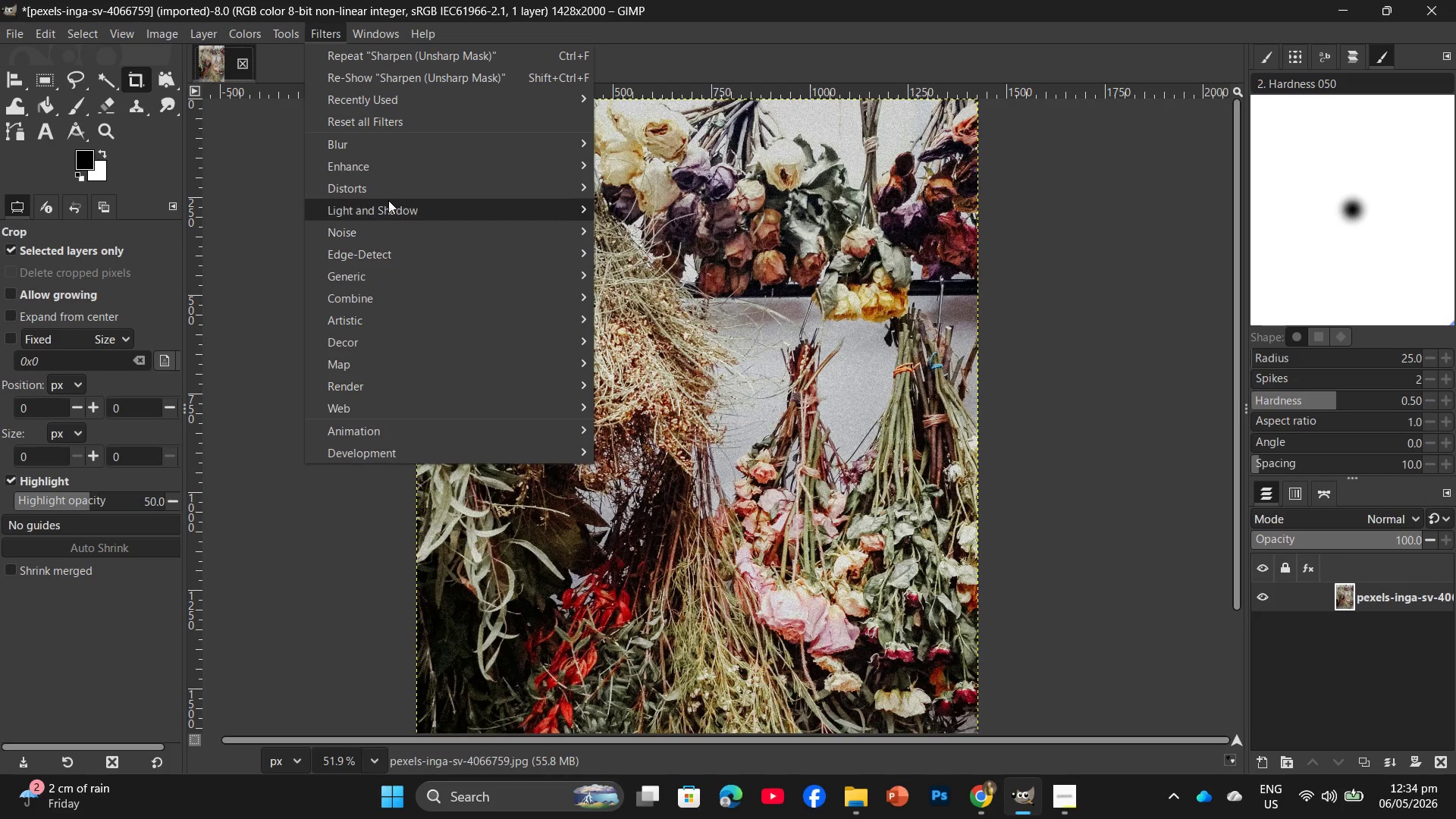 
left_click([401, 174])
 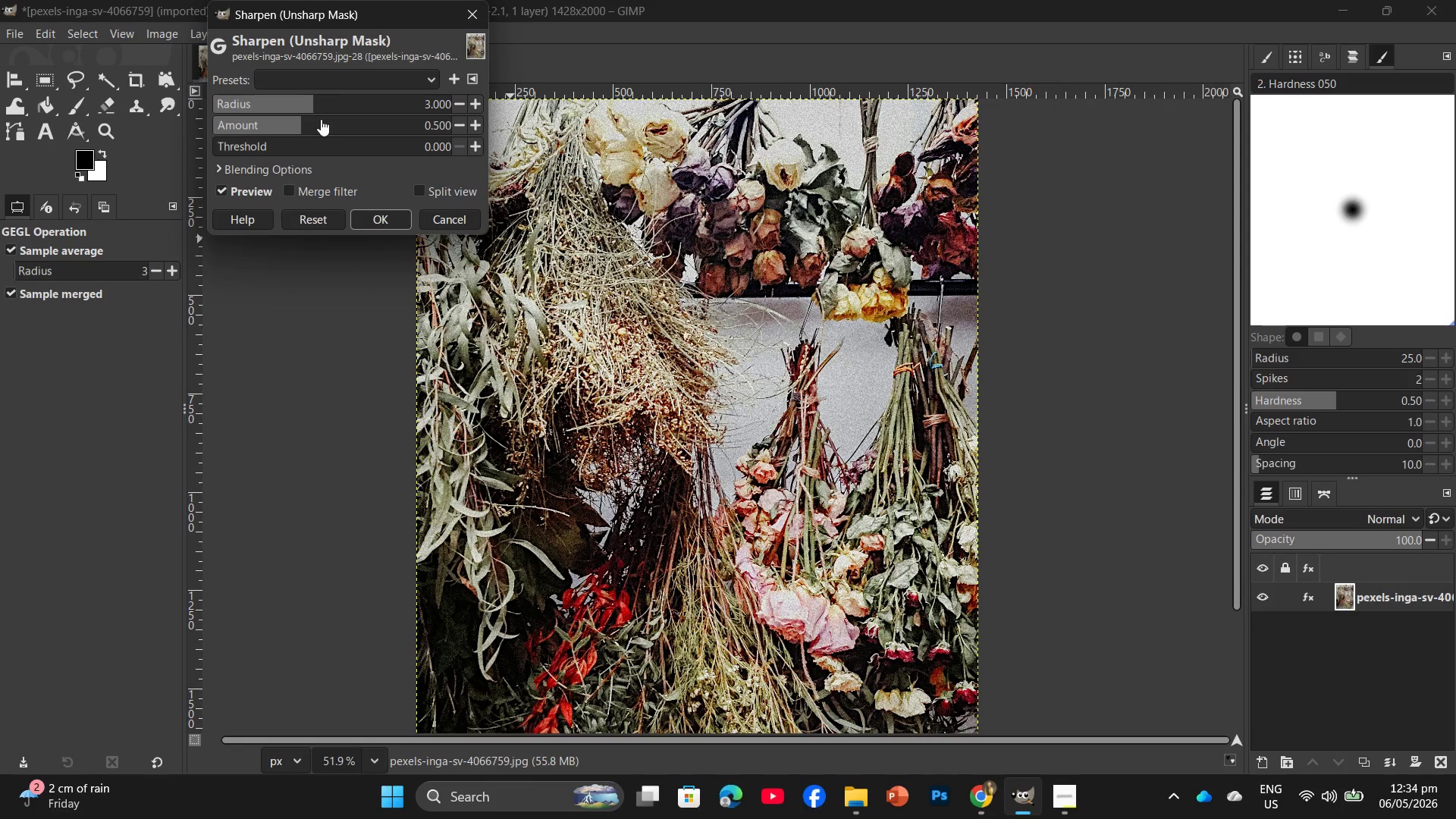 
left_click_drag(start_coordinate=[297, 121], to_coordinate=[309, 155])
 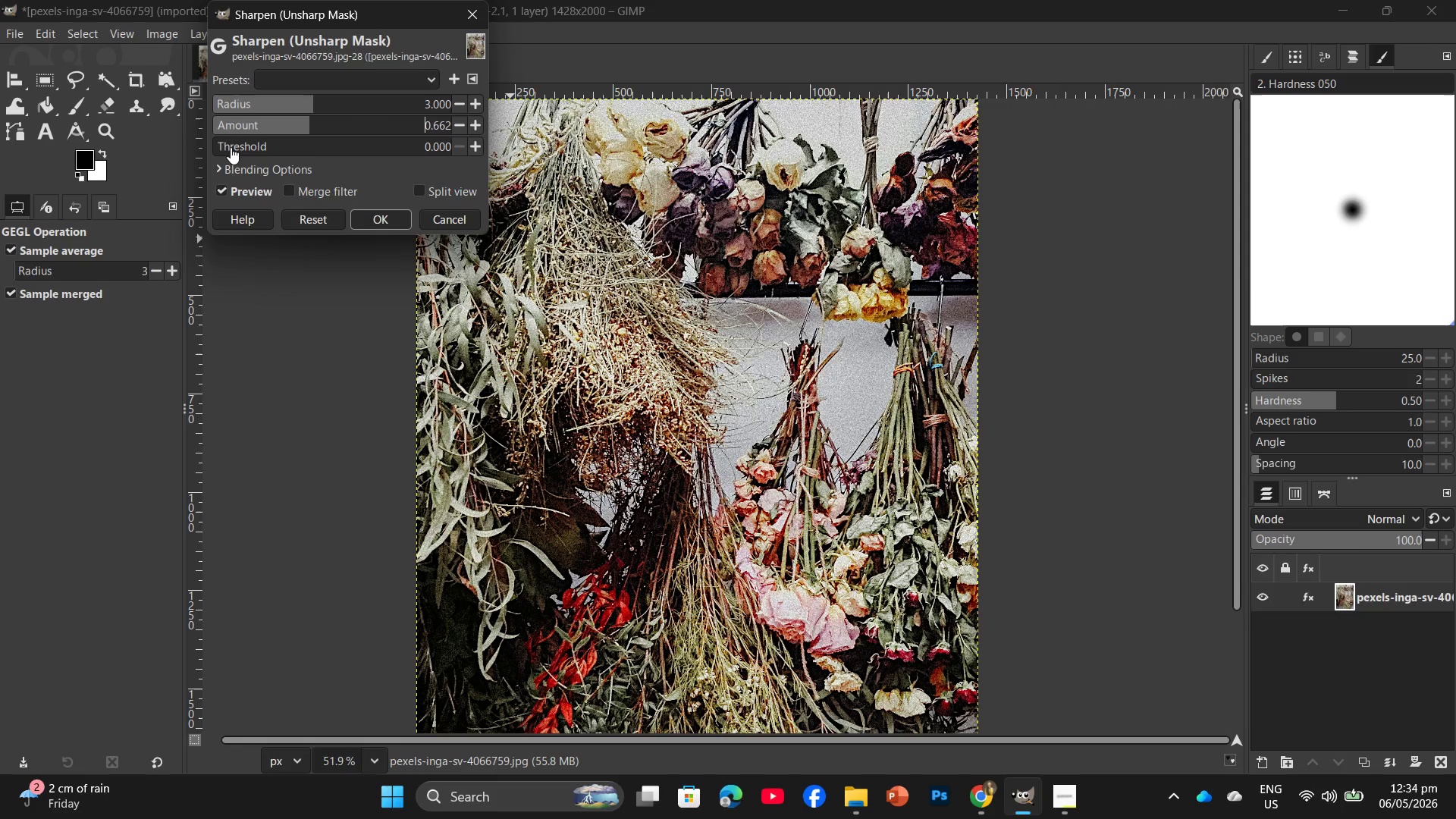 
left_click_drag(start_coordinate=[230, 146], to_coordinate=[271, 155])
 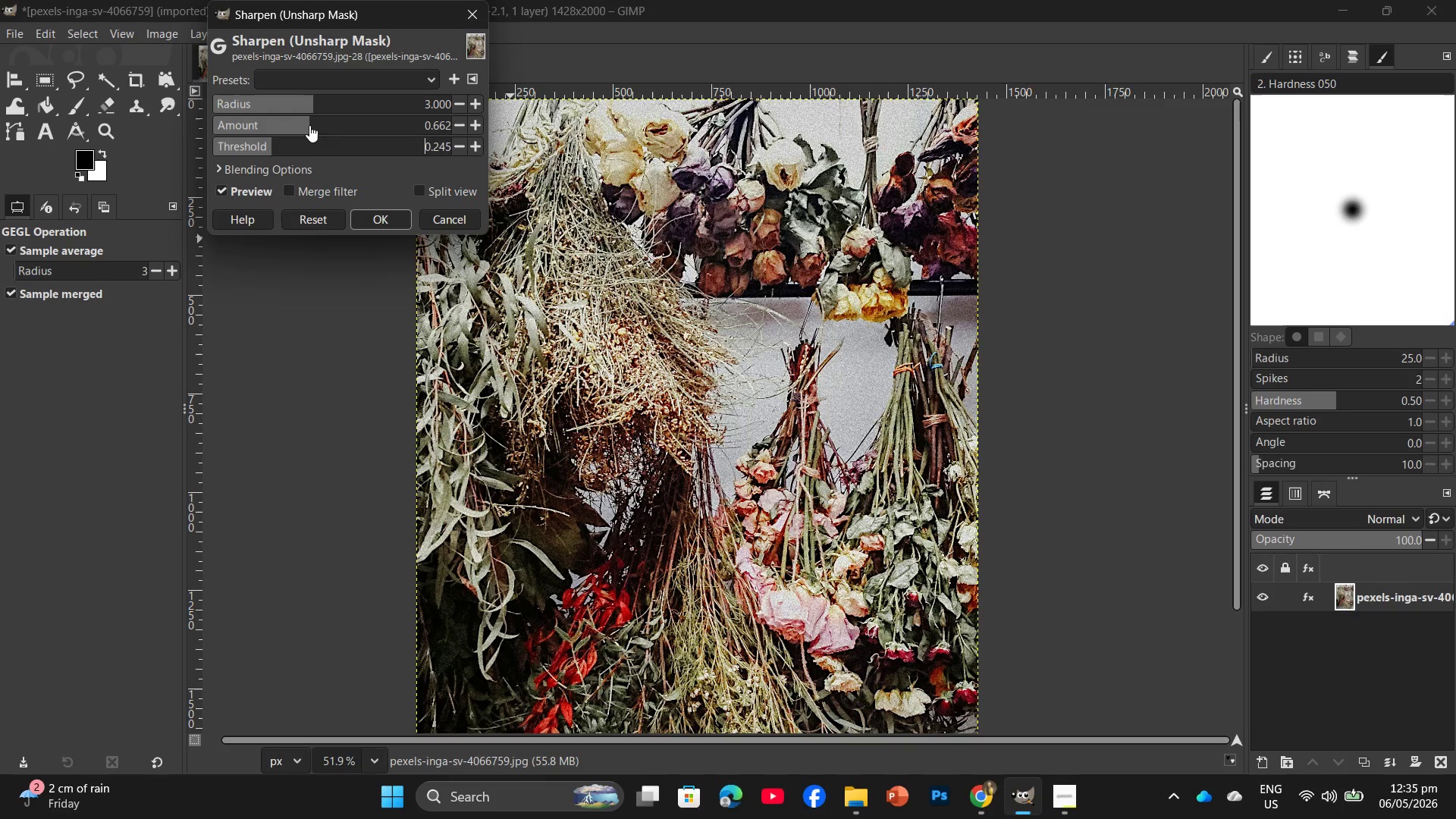 
left_click_drag(start_coordinate=[309, 125], to_coordinate=[269, 130])
 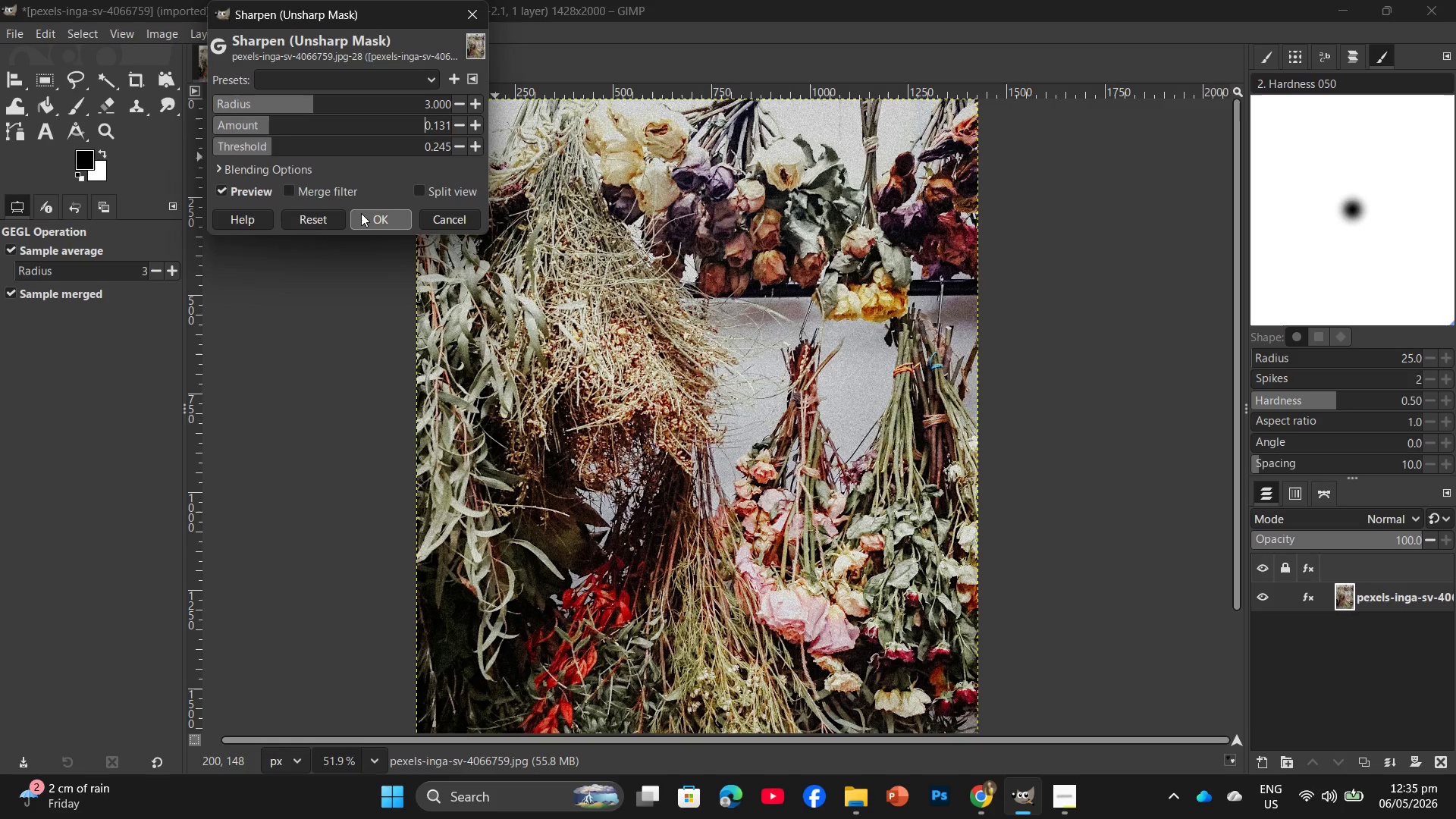 
left_click([369, 215])
 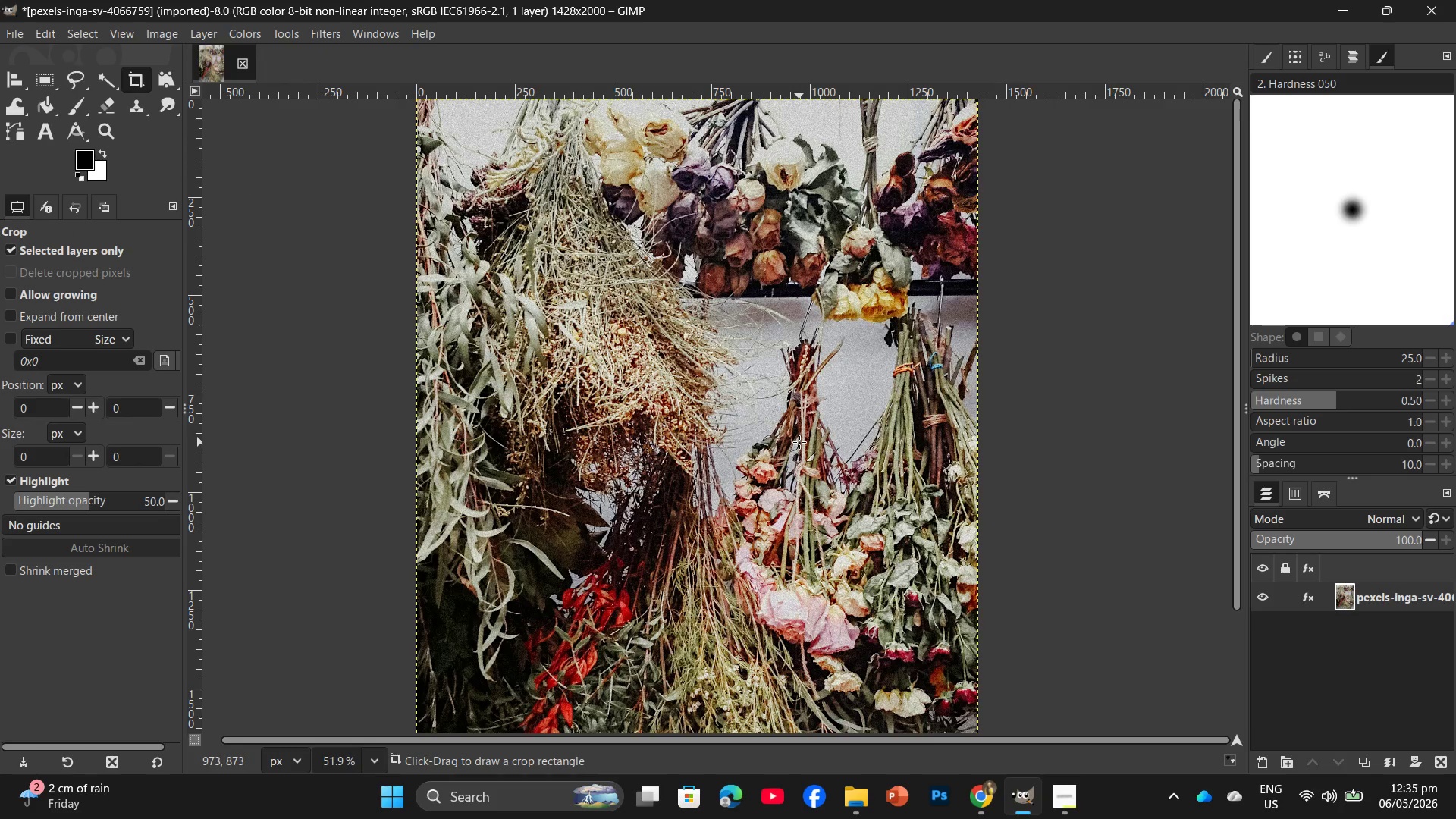 
key(Control+Shift+E)
 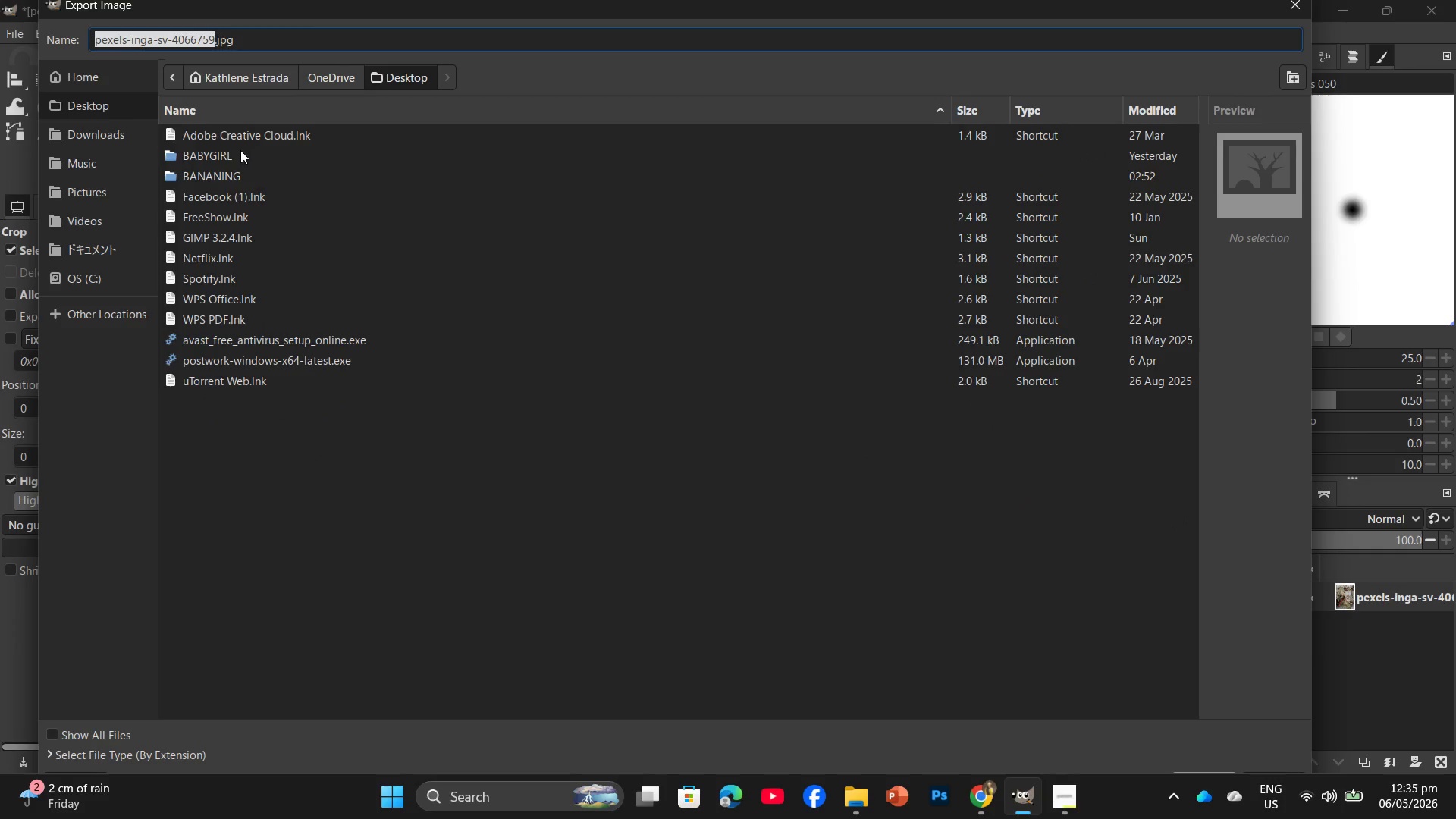 
left_click([237, 157])
 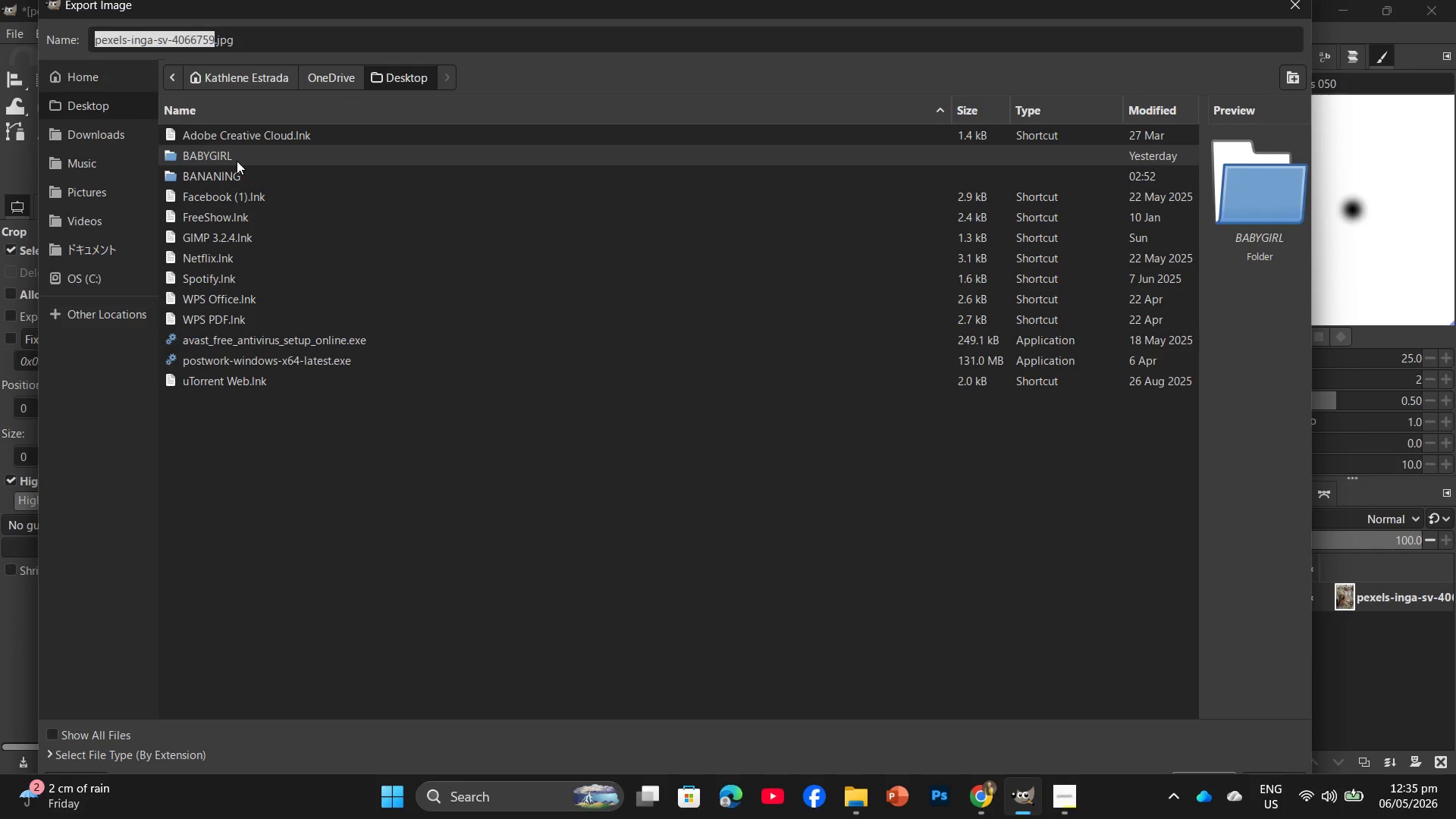 
double_click([237, 161])
 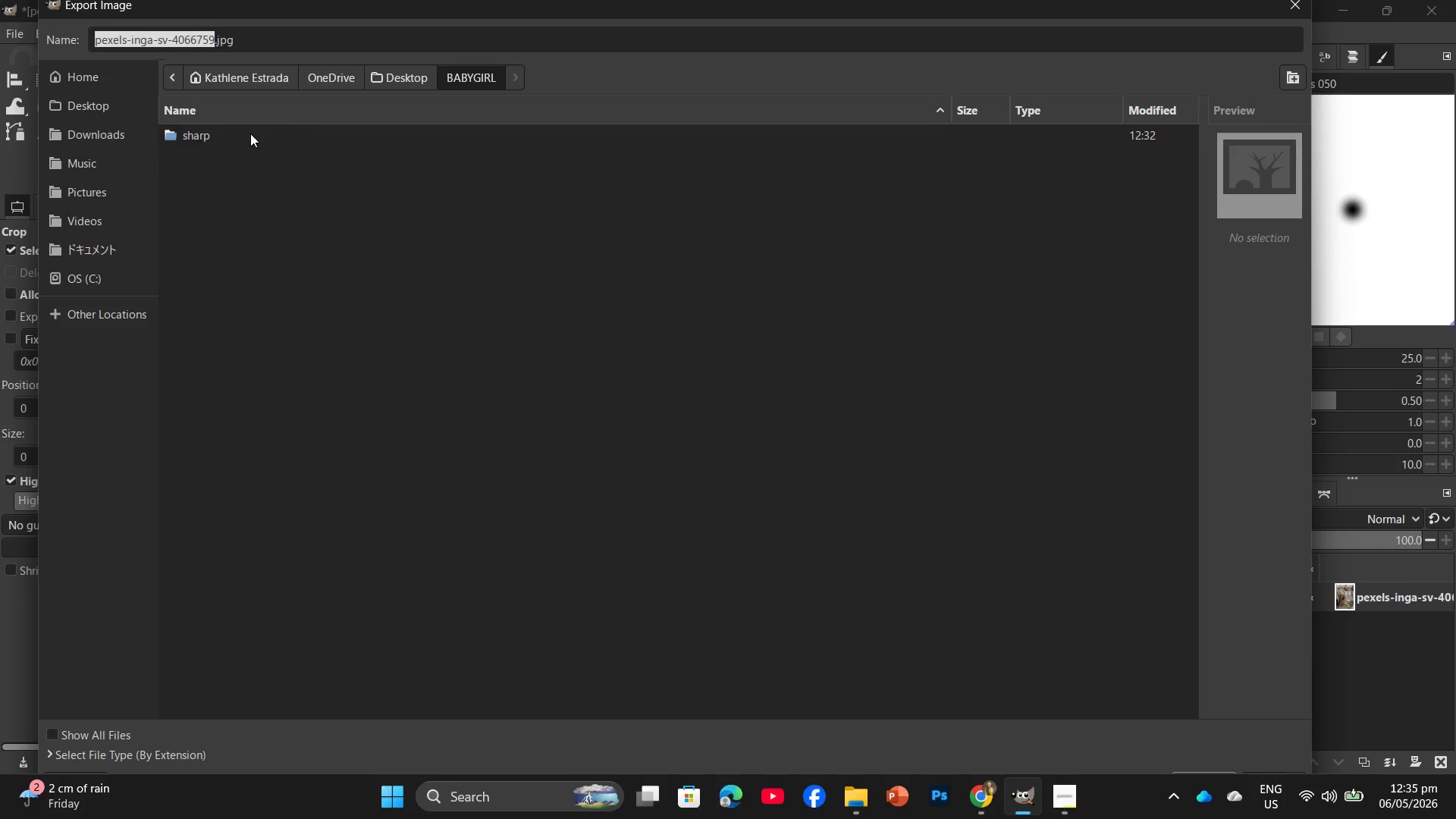 
double_click([250, 132])
 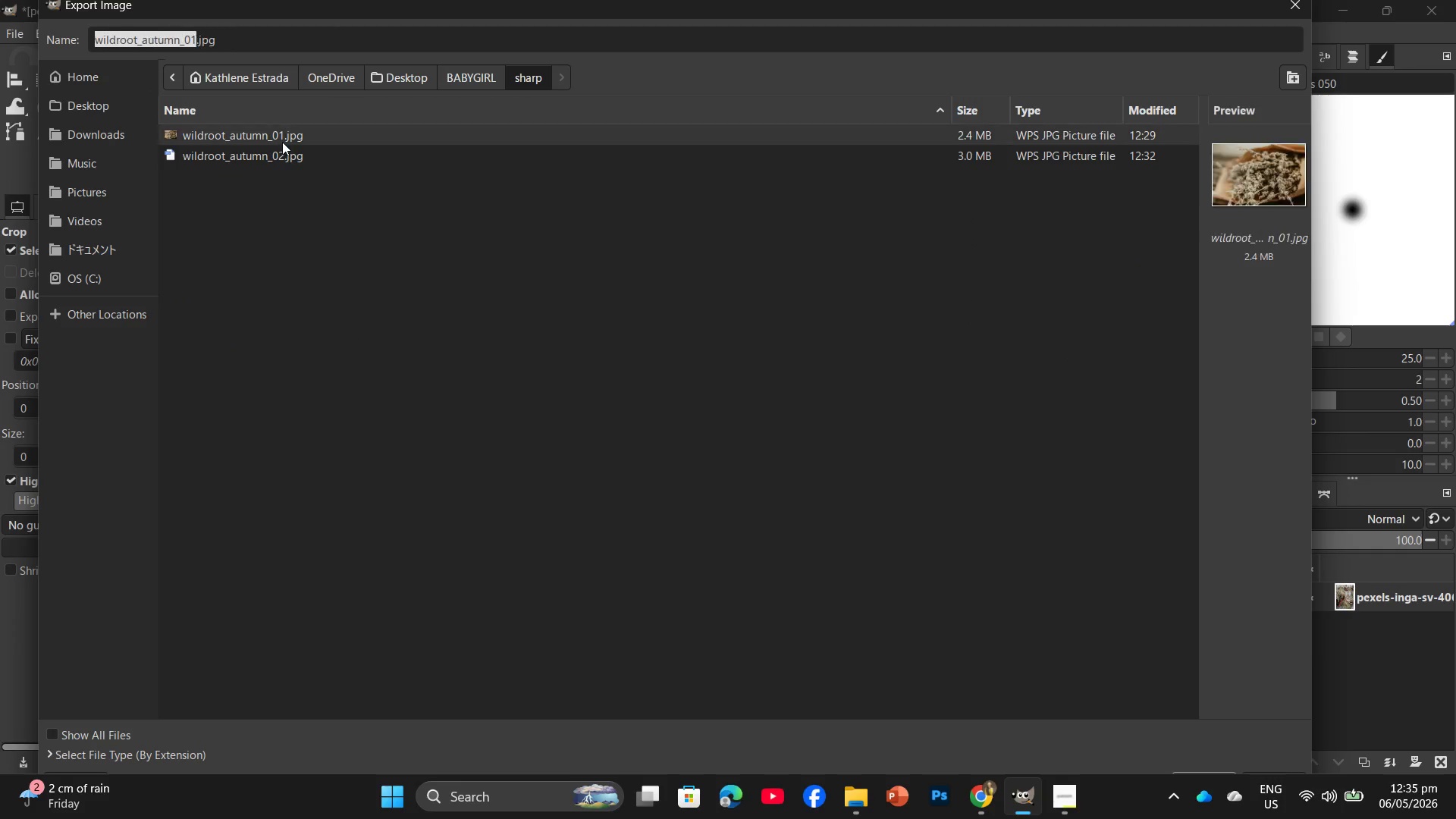 
double_click([282, 160])
 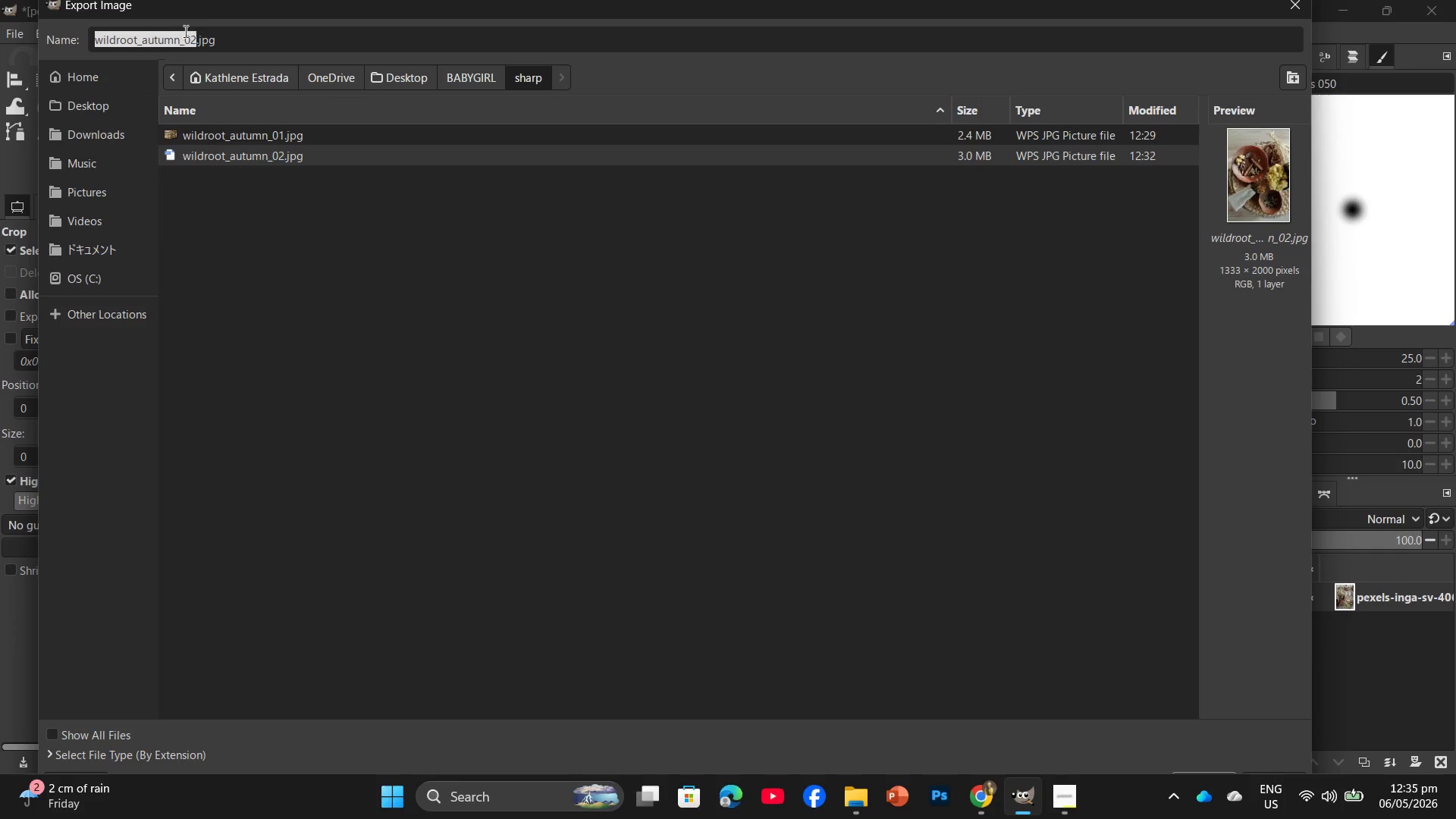 
left_click([195, 36])
 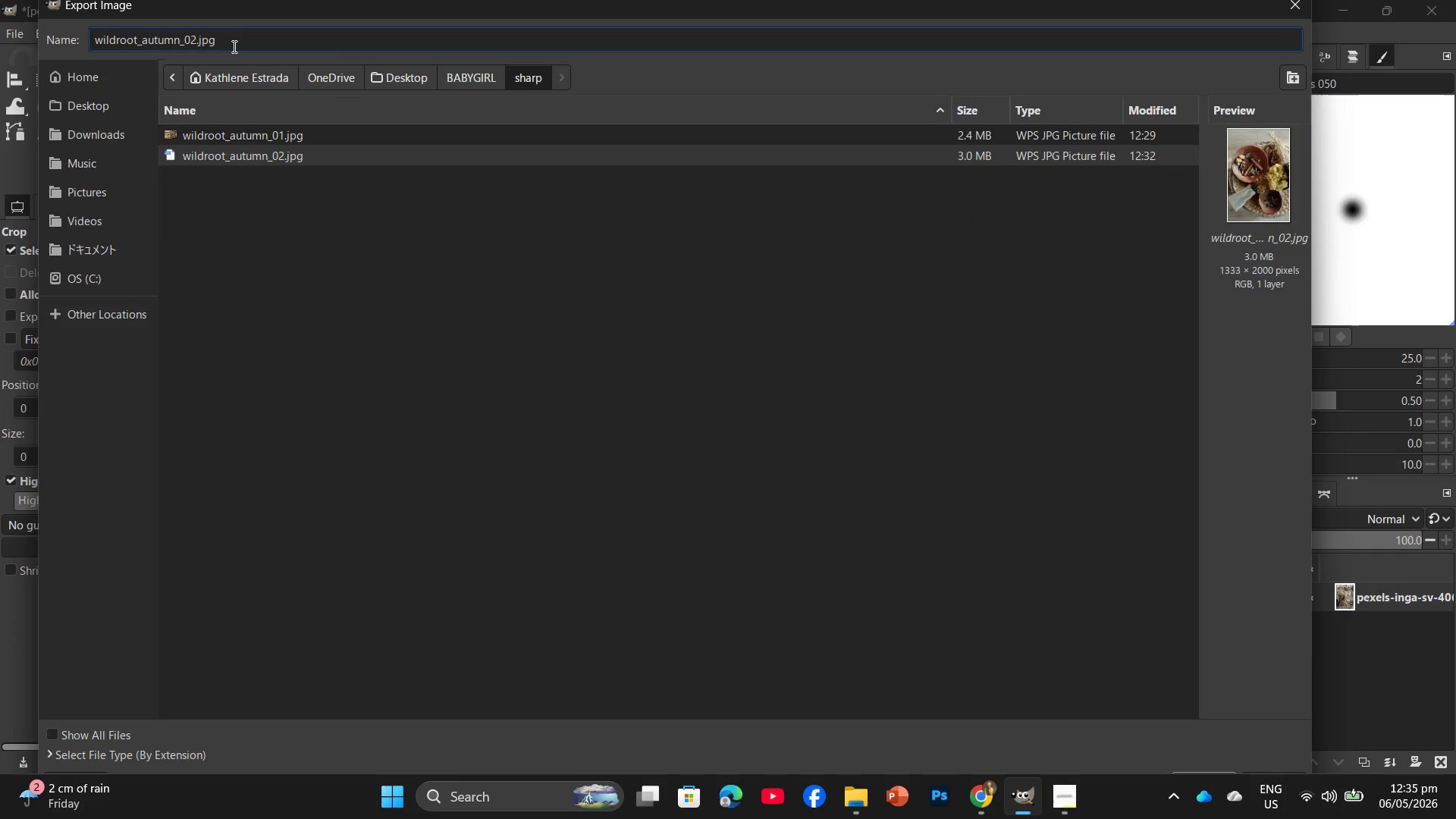 
key(Backspace)
 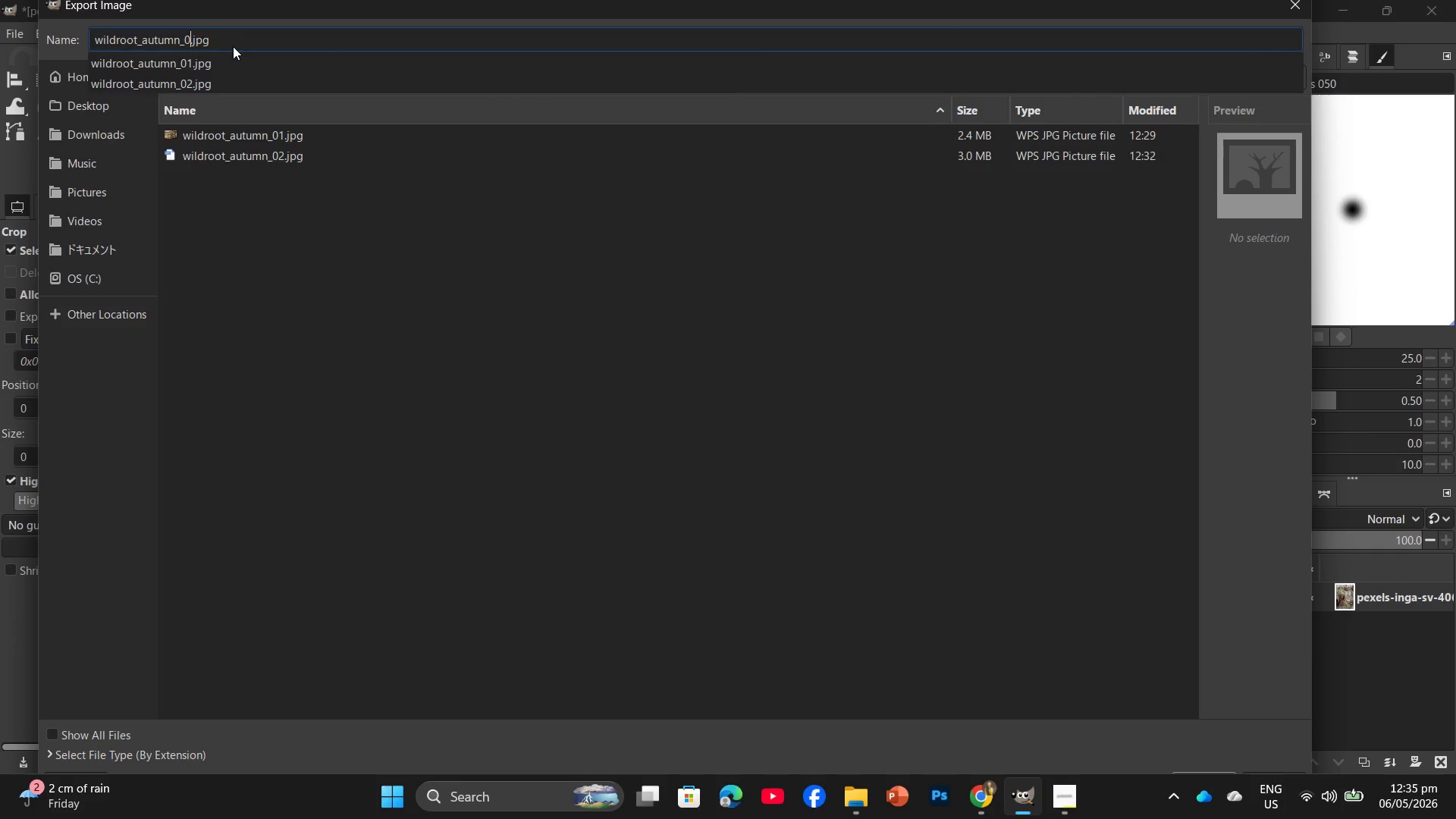 
key(Numpad3)
 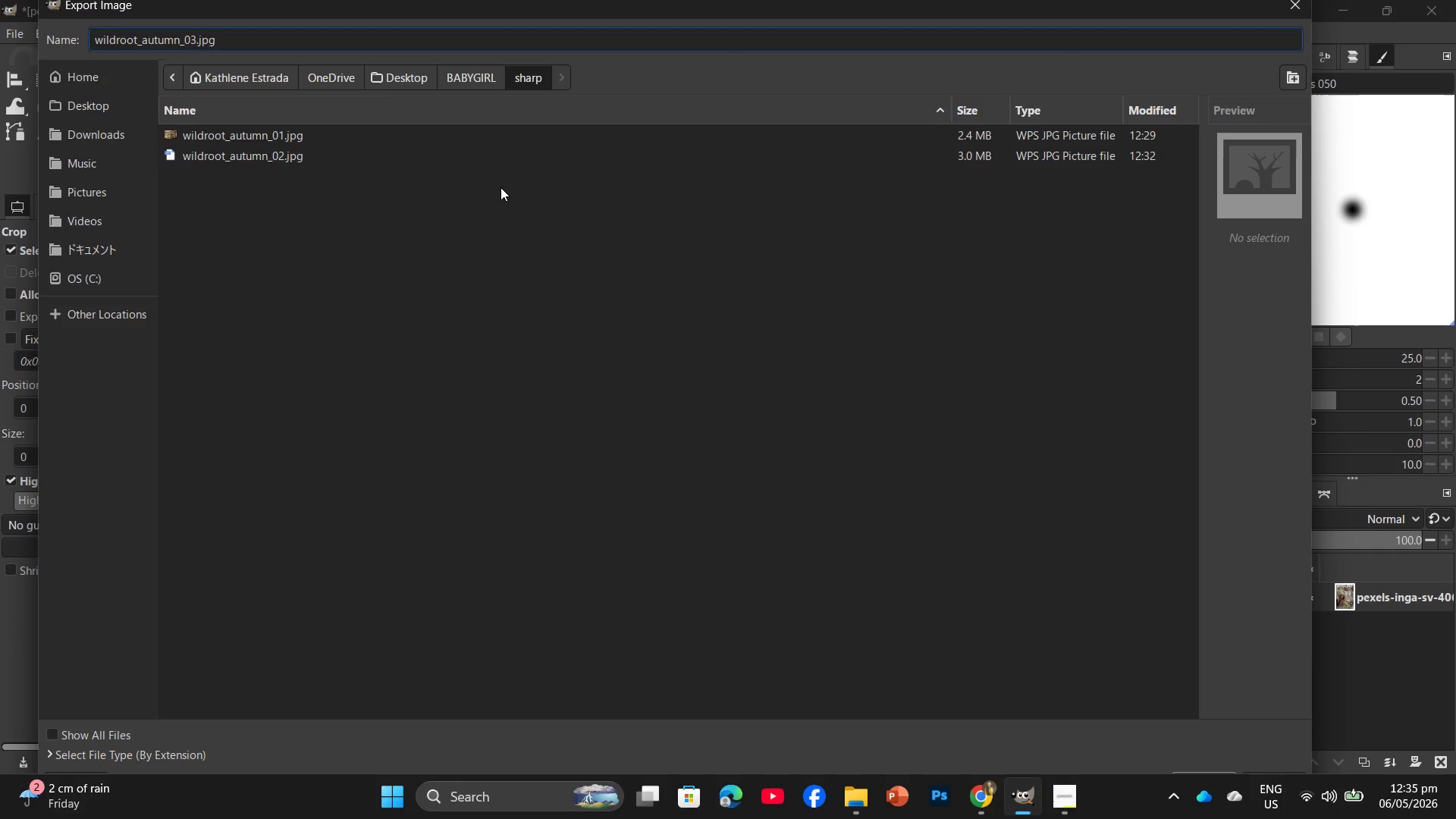 
key(Enter)
 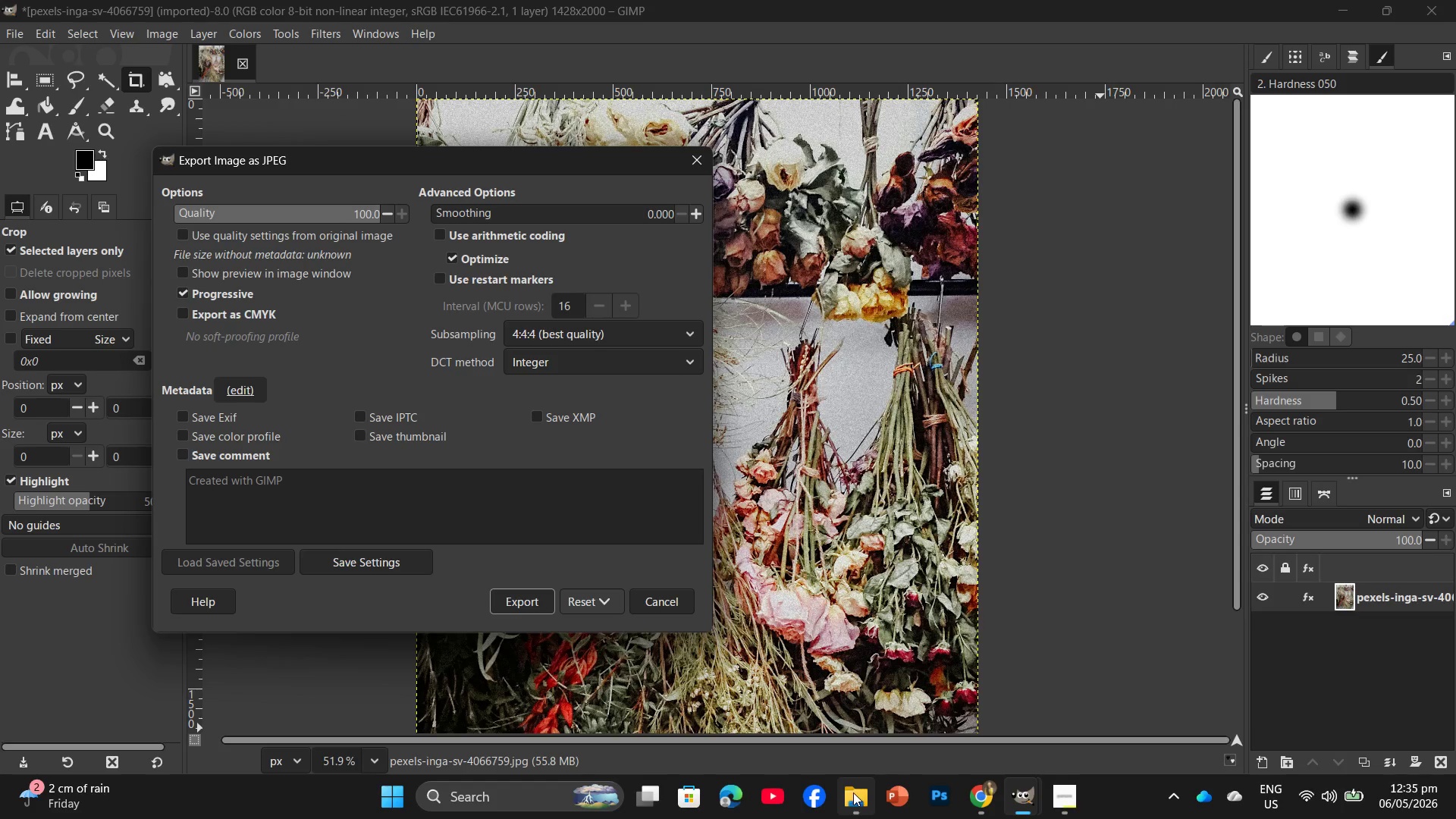 
left_click([530, 606])
 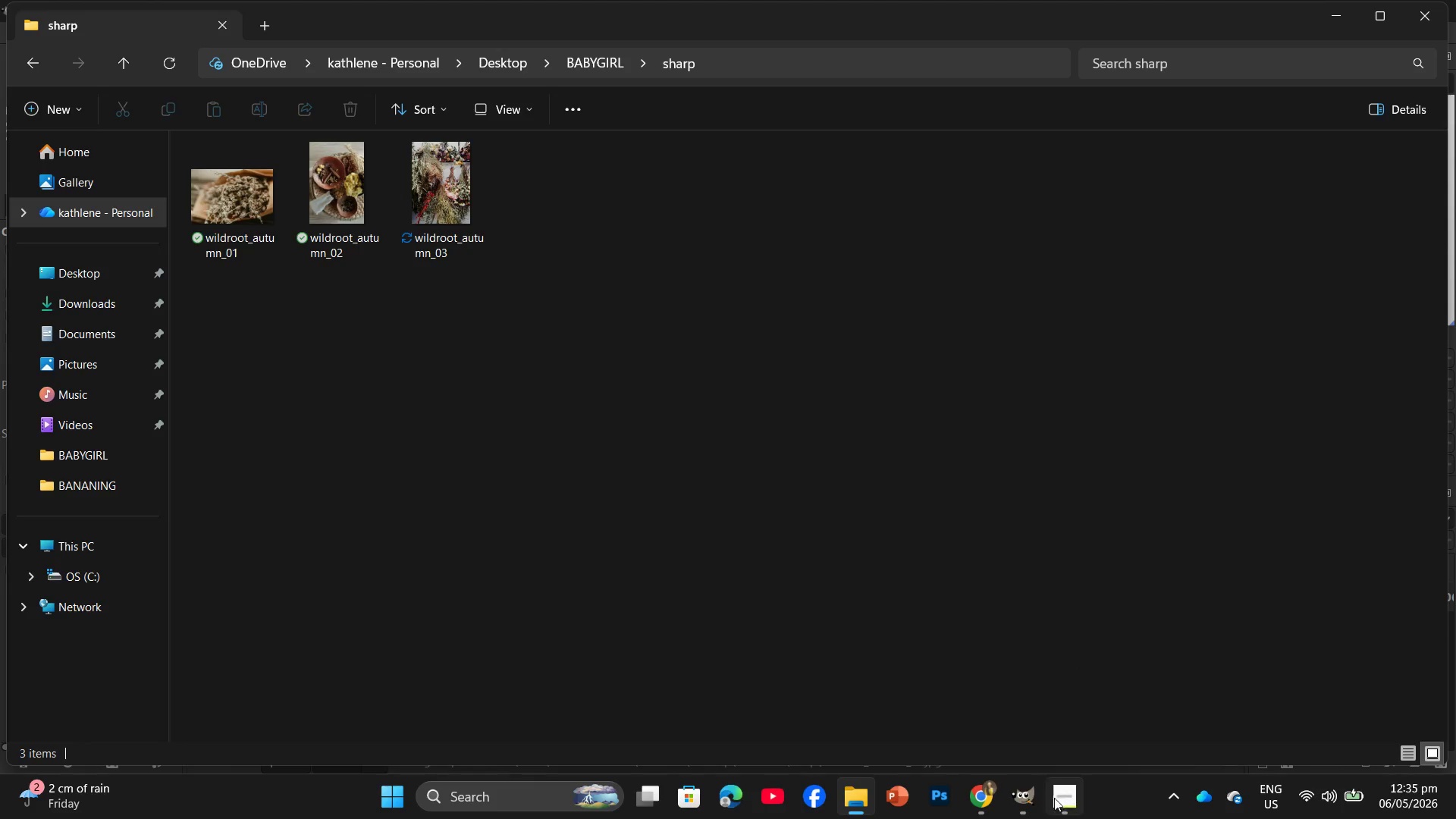 
left_click([996, 804])
 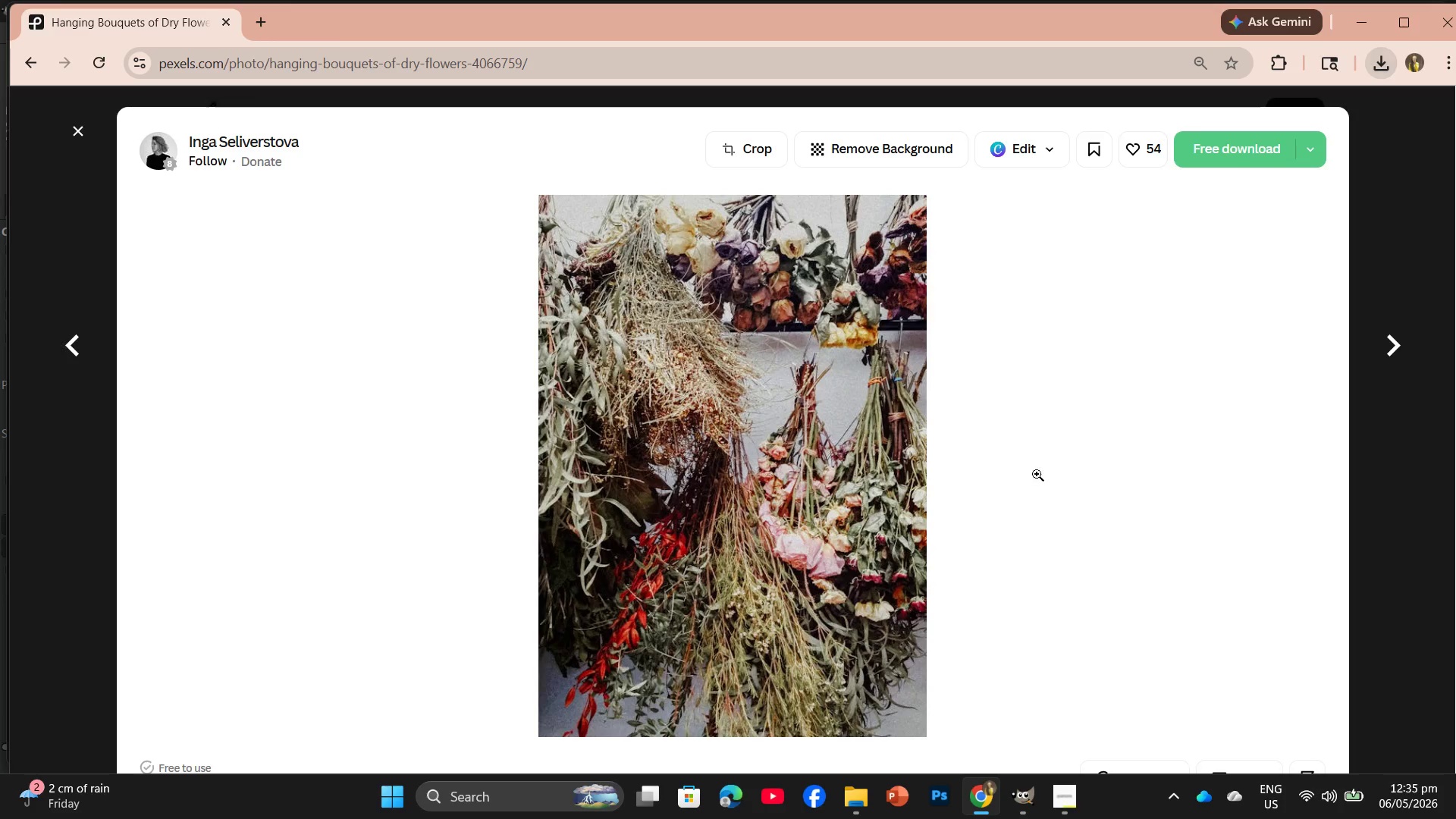 
scroll: coordinate [832, 436], scroll_direction: down, amount: 12.0
 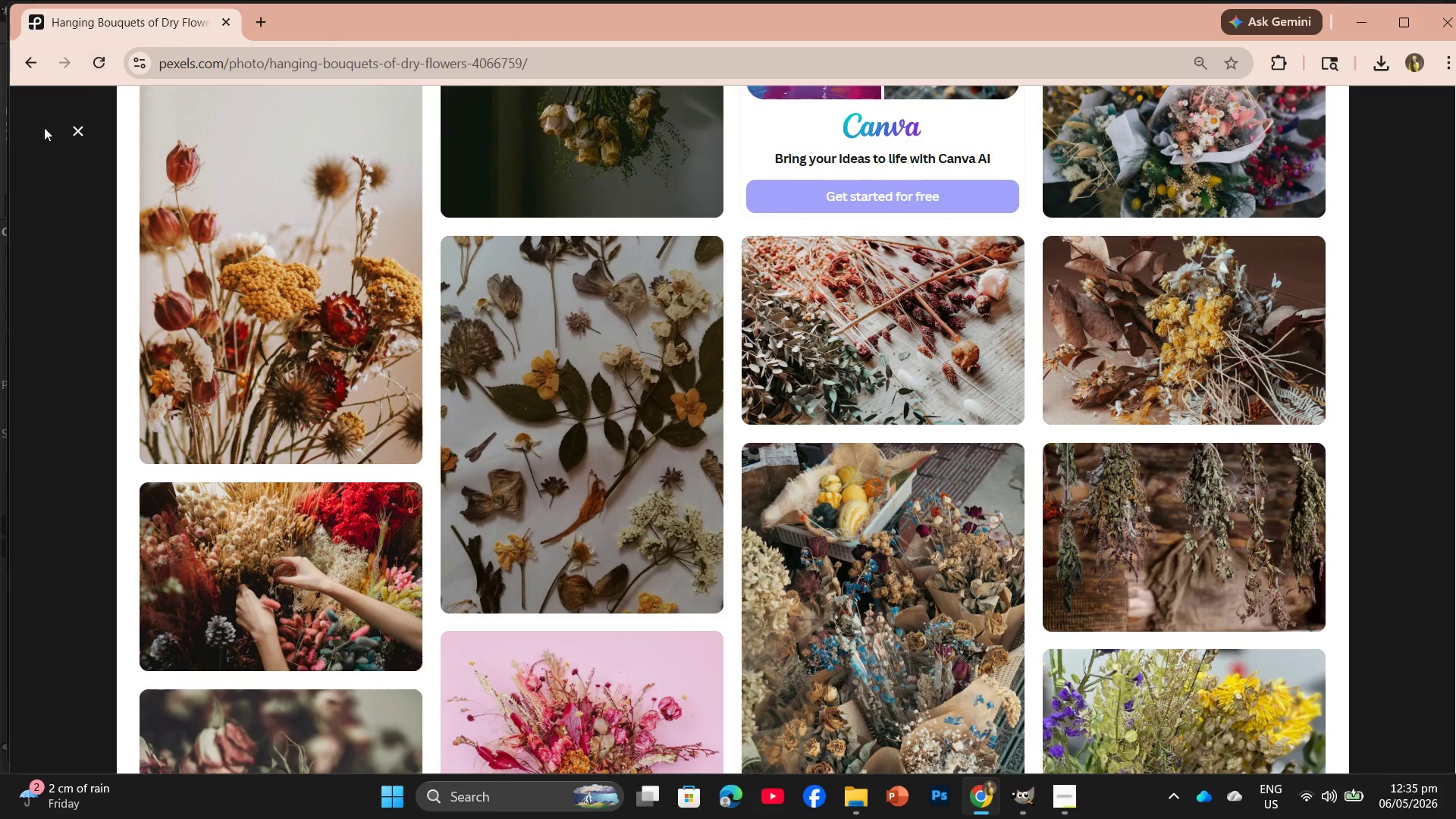 
left_click([73, 130])
 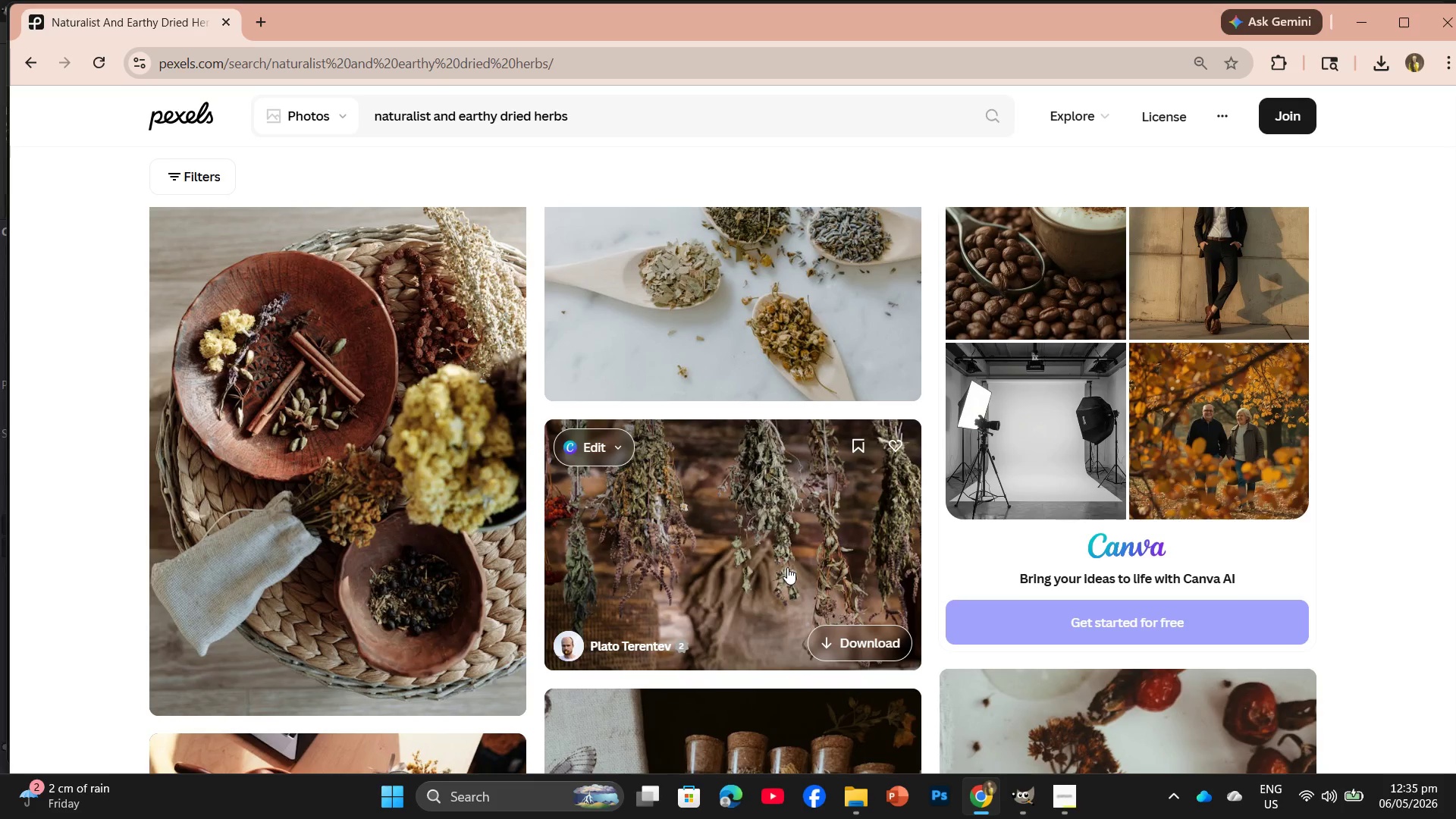 
scroll: coordinate [784, 559], scroll_direction: down, amount: 3.0
 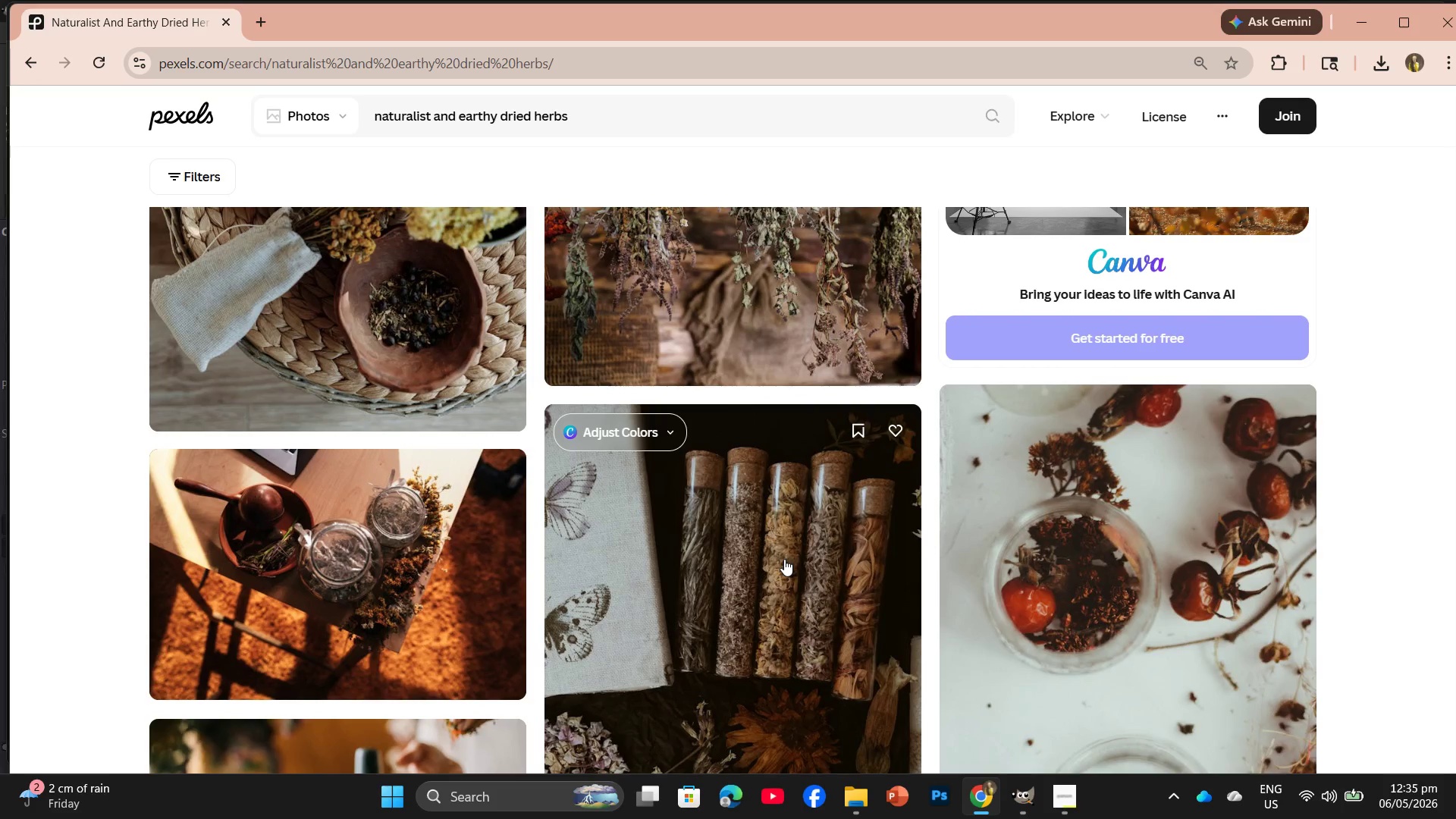 
scroll: coordinate [784, 555], scroll_direction: up, amount: 3.0
 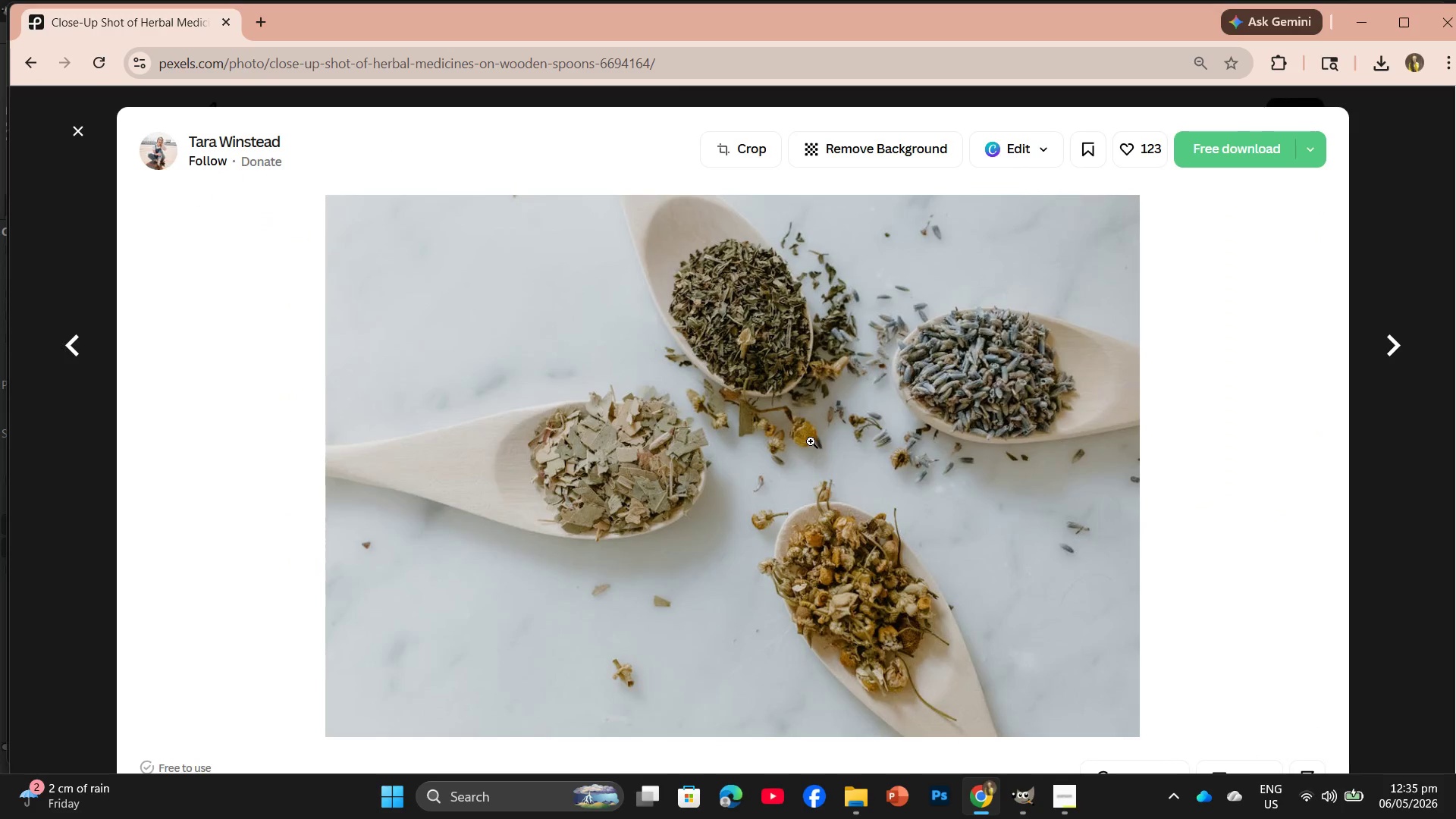 
scroll: coordinate [793, 459], scroll_direction: down, amount: 17.0
 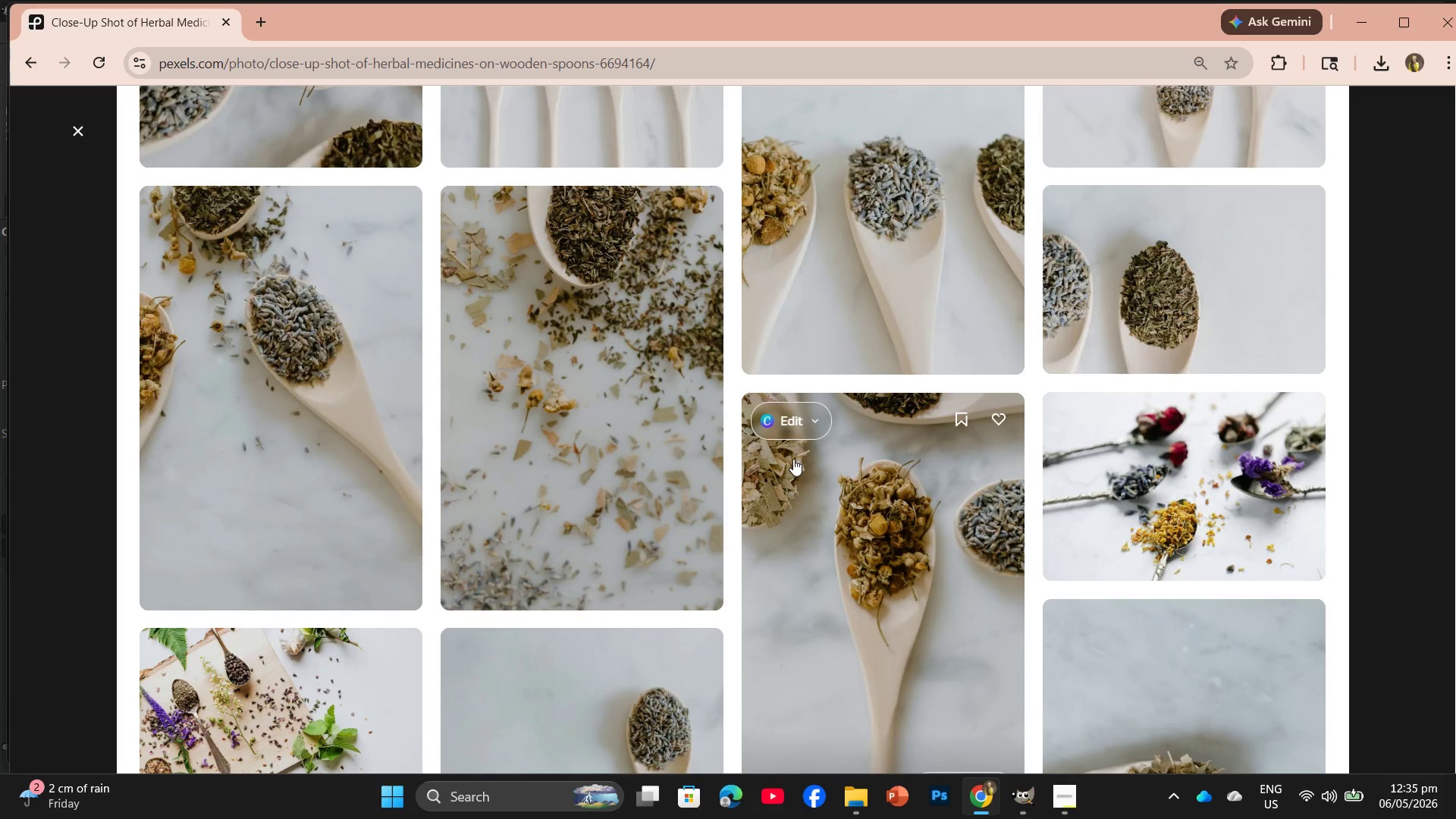 
scroll: coordinate [748, 417], scroll_direction: up, amount: 17.0
 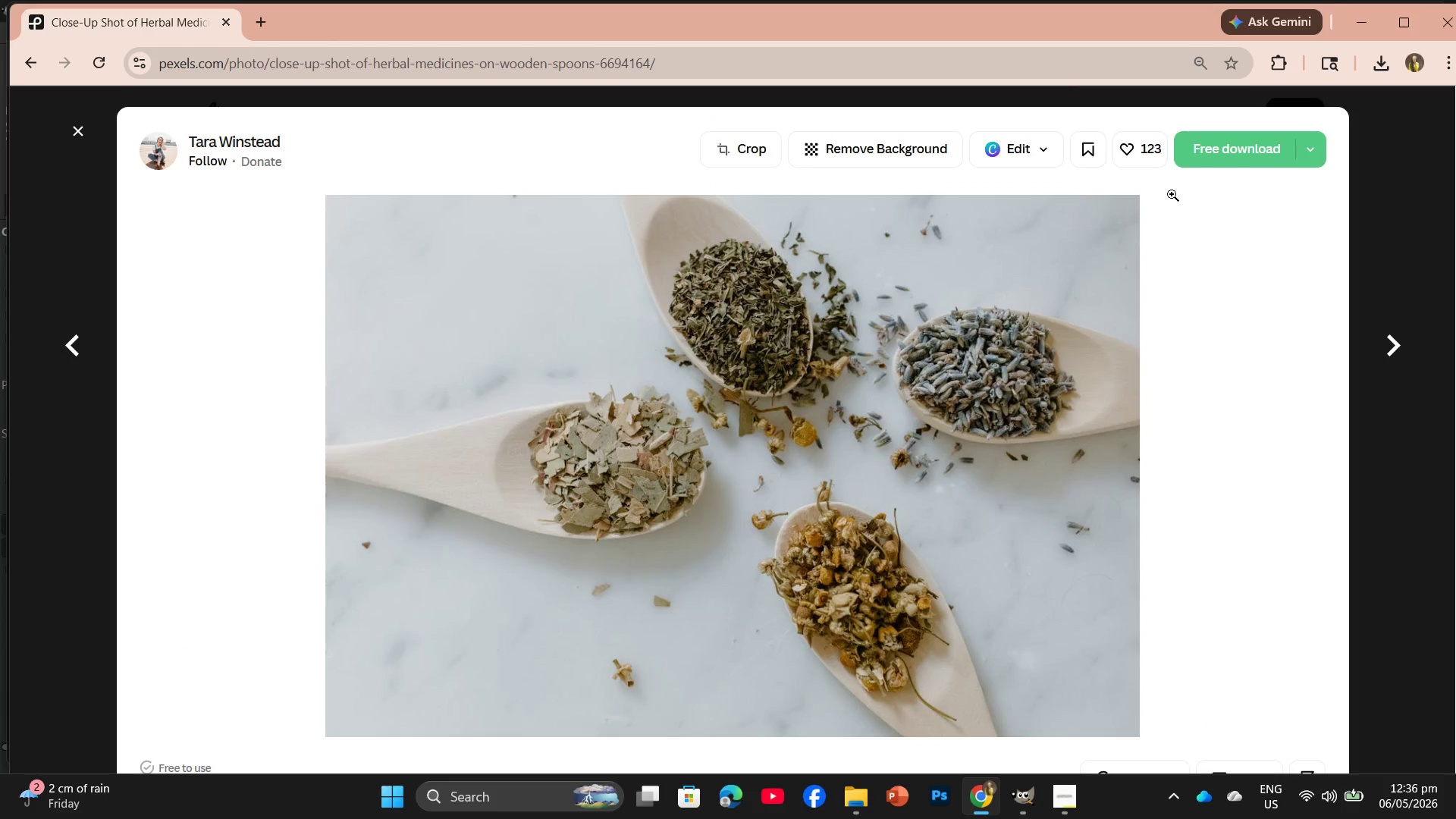 
left_click([1223, 149])
 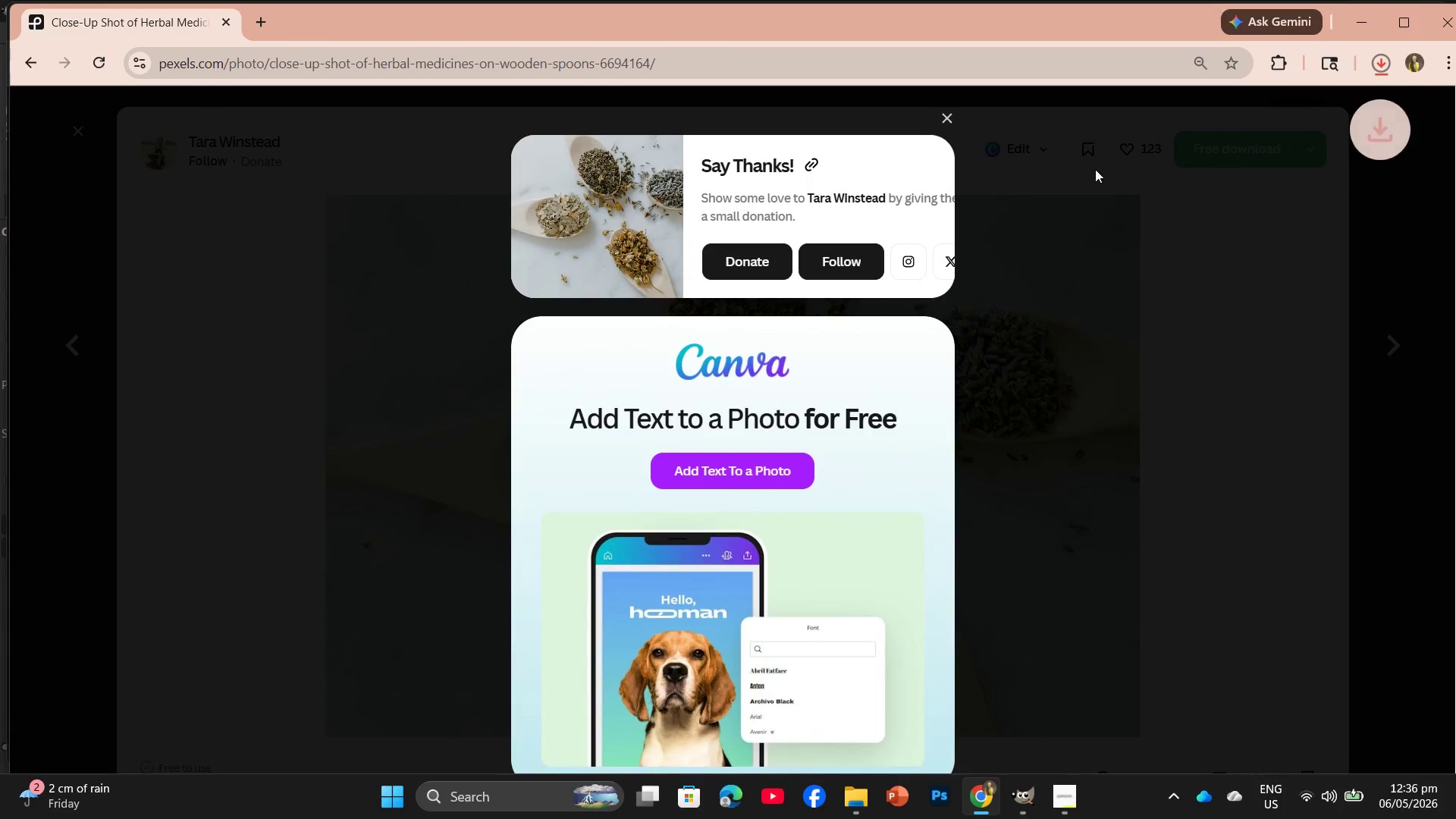 
mouse_move([1203, 139])
 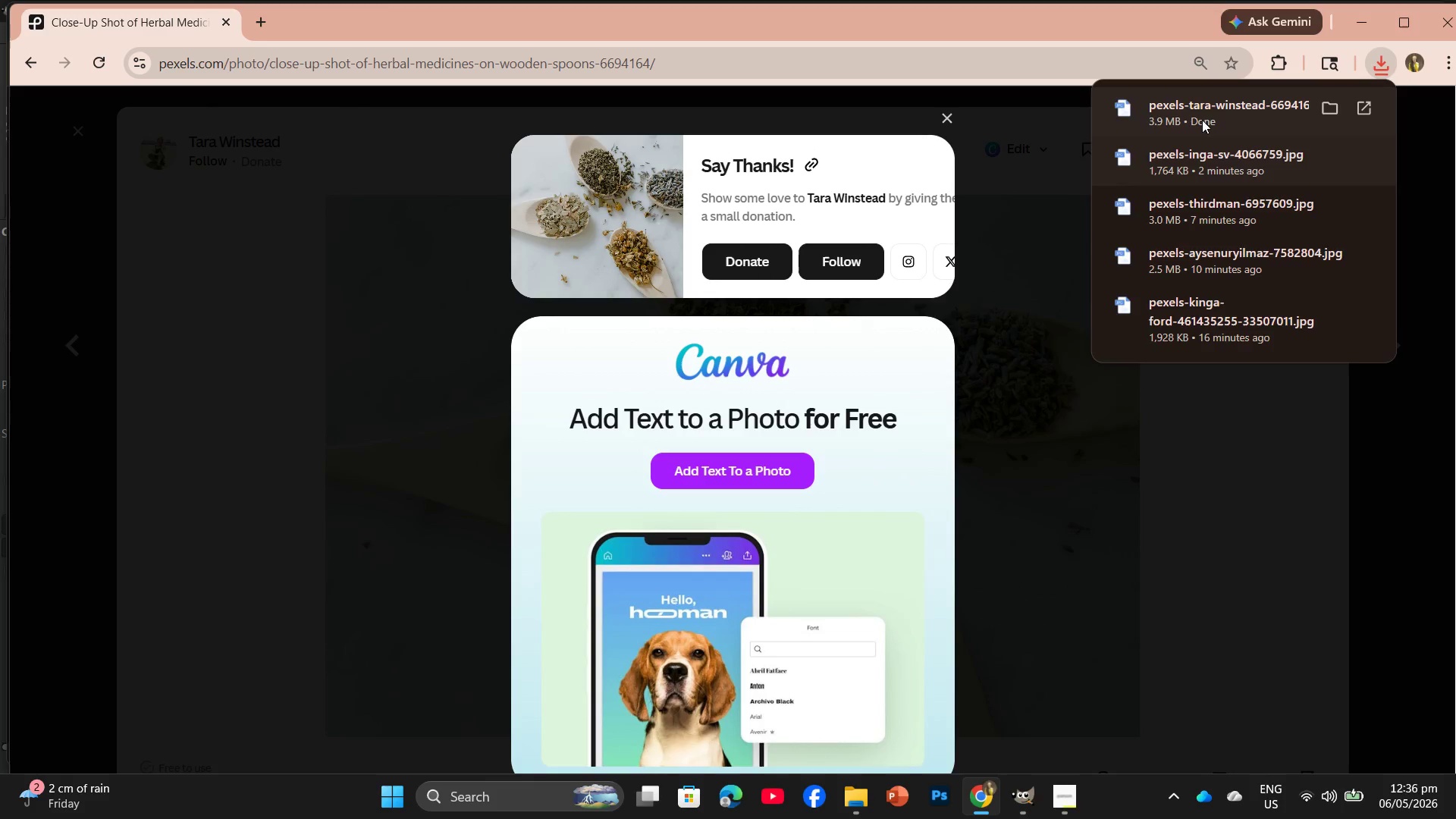 
left_click_drag(start_coordinate=[1202, 120], to_coordinate=[808, 556])
 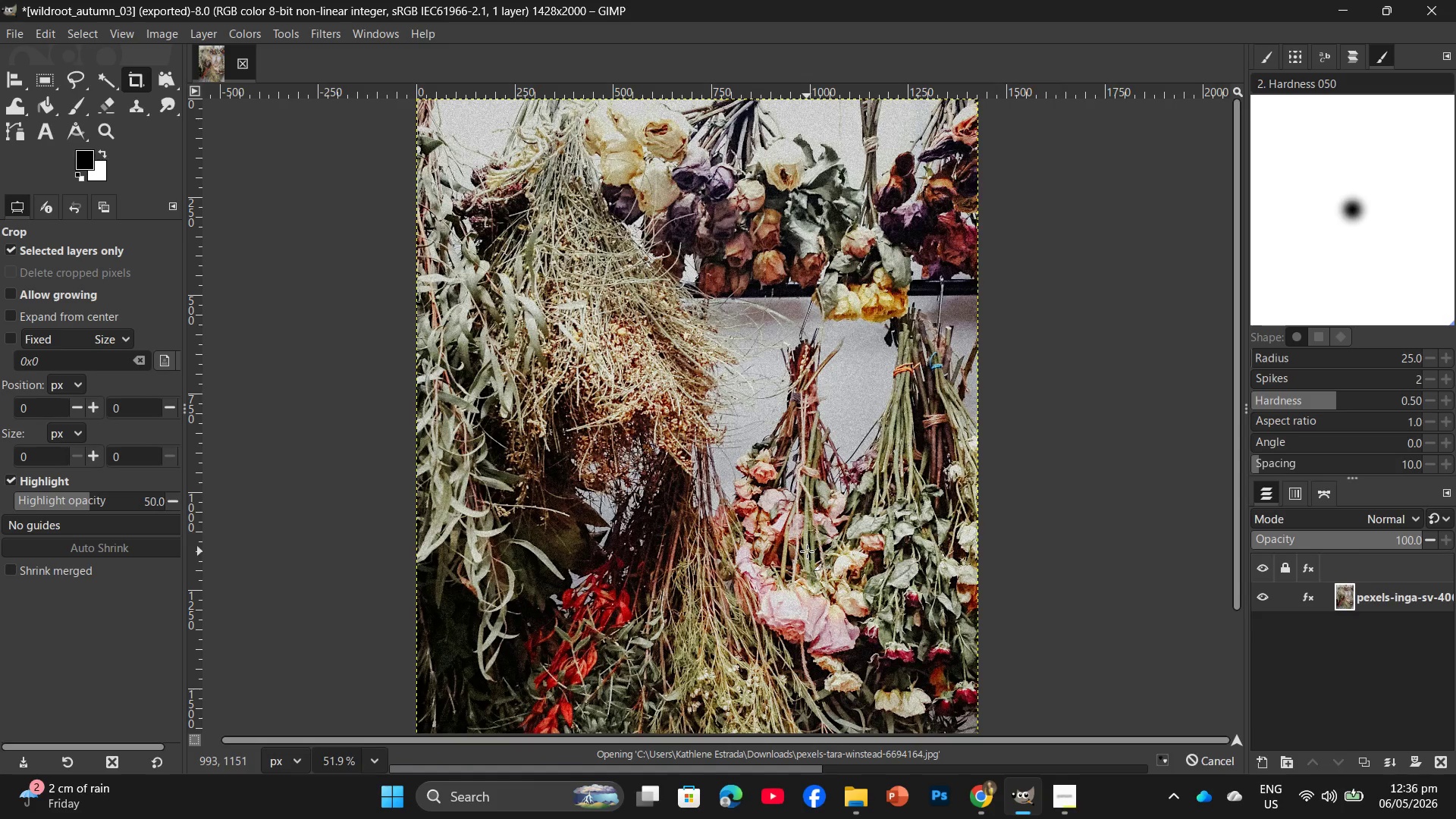 
hold_key(key=ControlLeft, duration=0.83)
 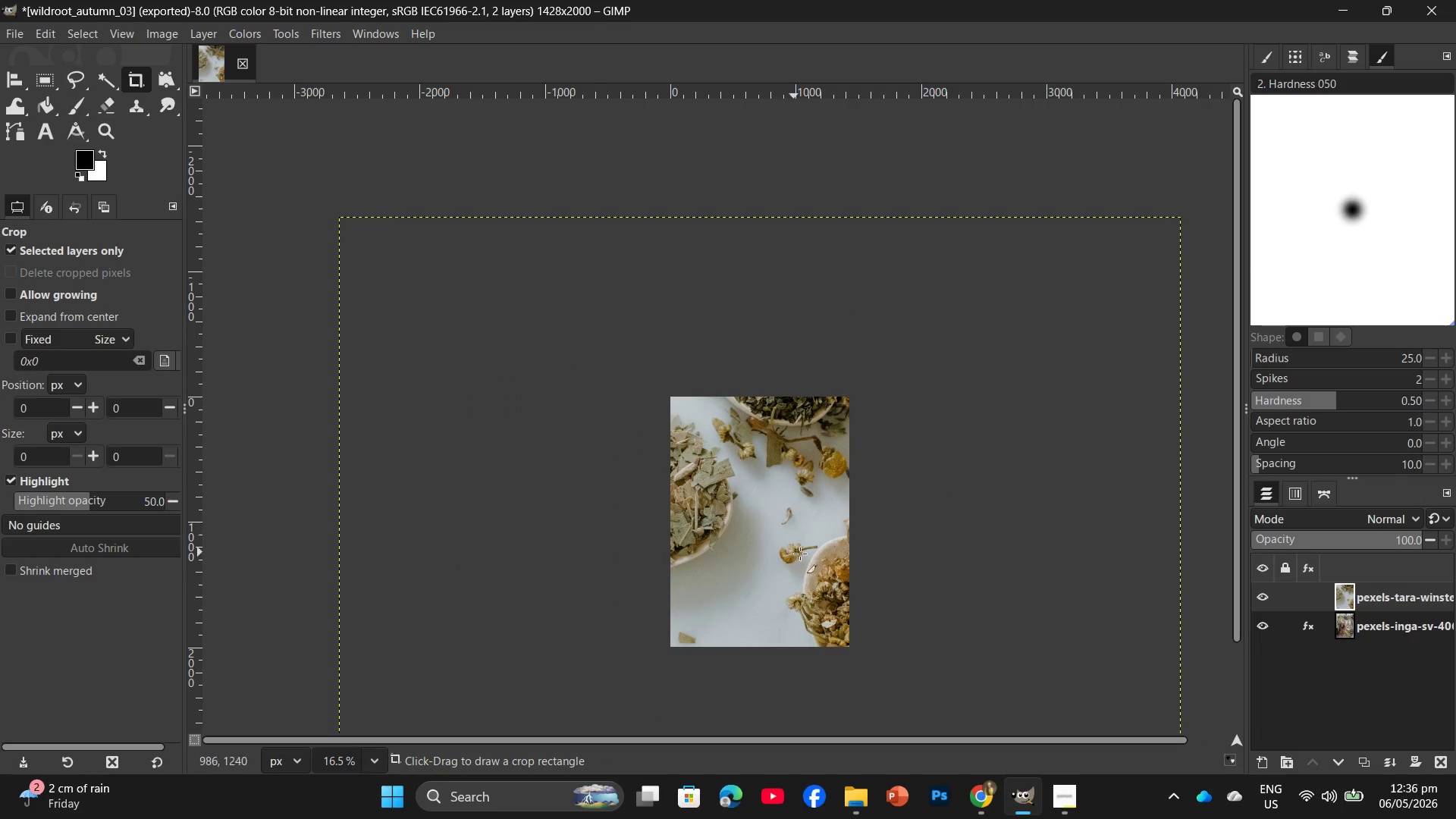 
key(Control+ControlLeft)
 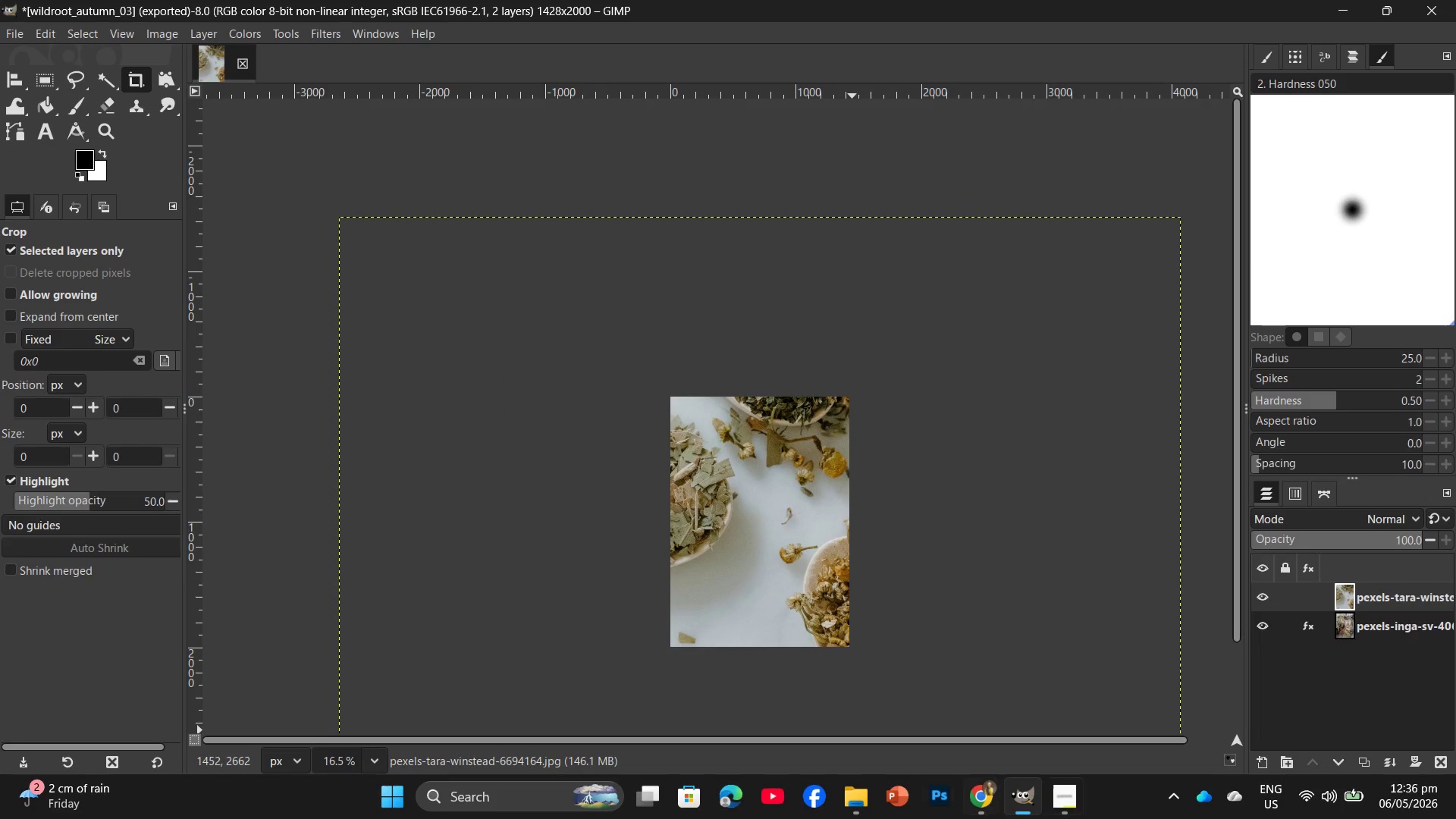 
scroll: coordinate [774, 526], scroll_direction: down, amount: 12.0
 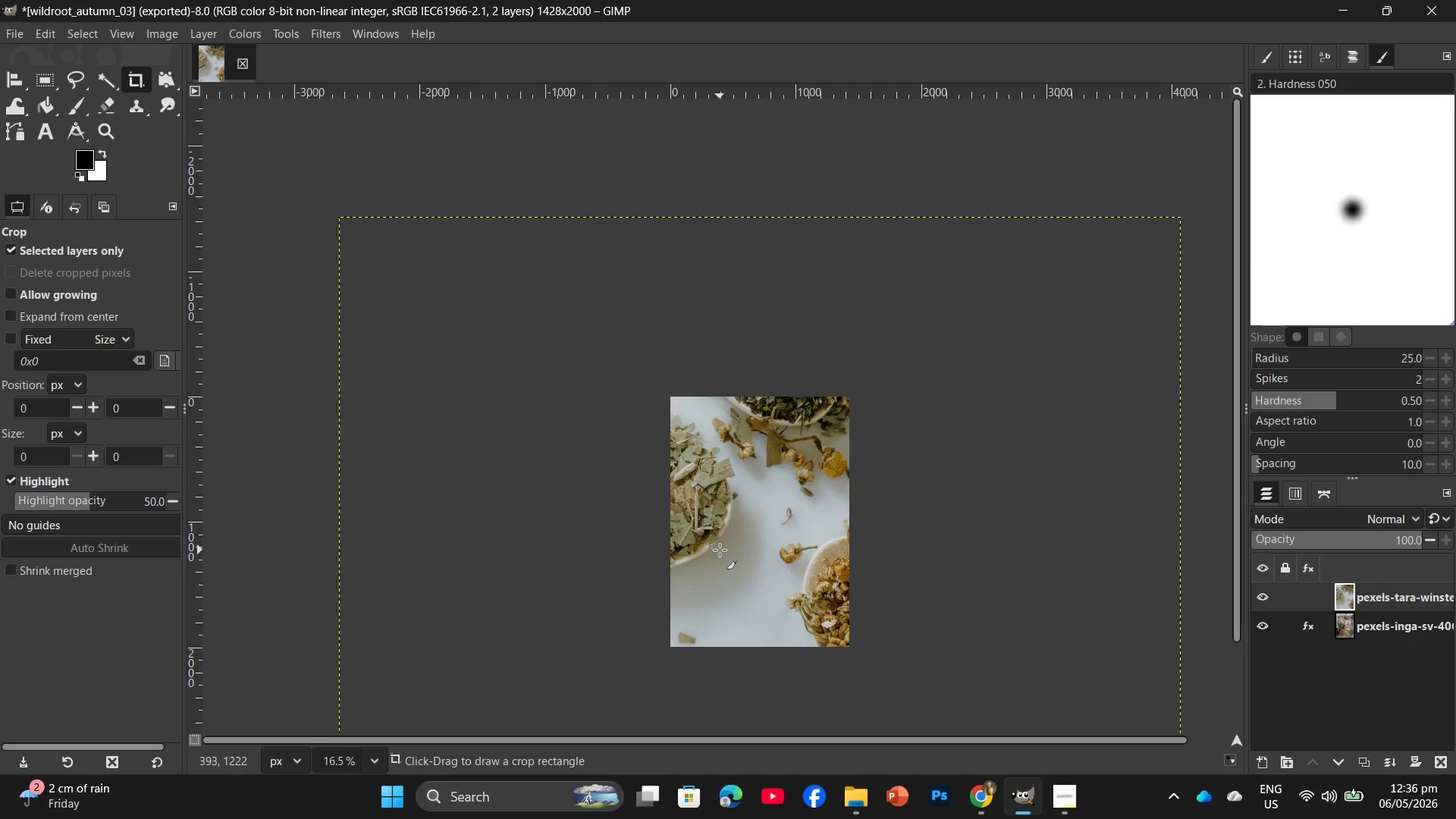 
left_click([984, 801])
 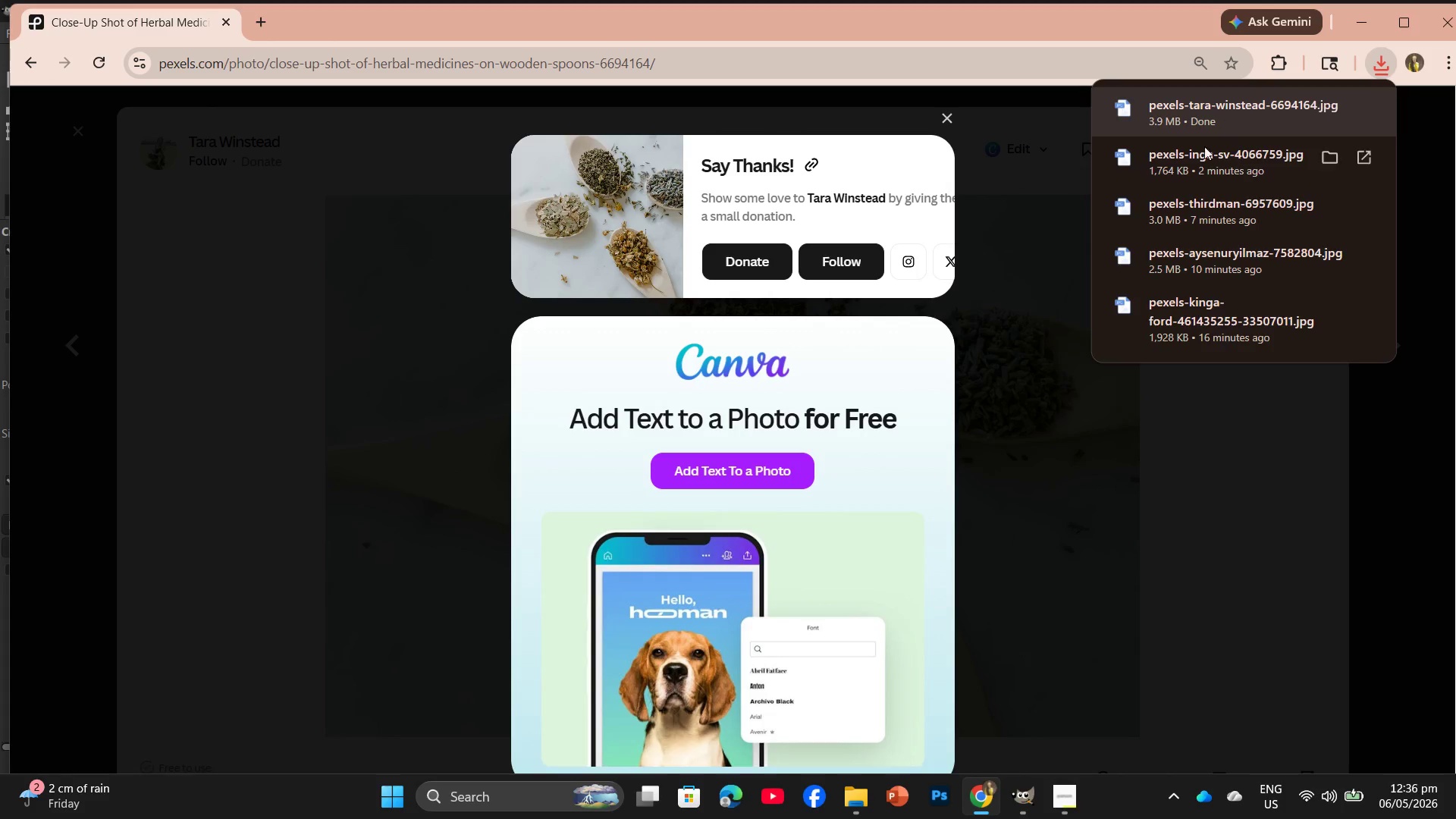 
left_click_drag(start_coordinate=[1197, 128], to_coordinate=[291, 59])
 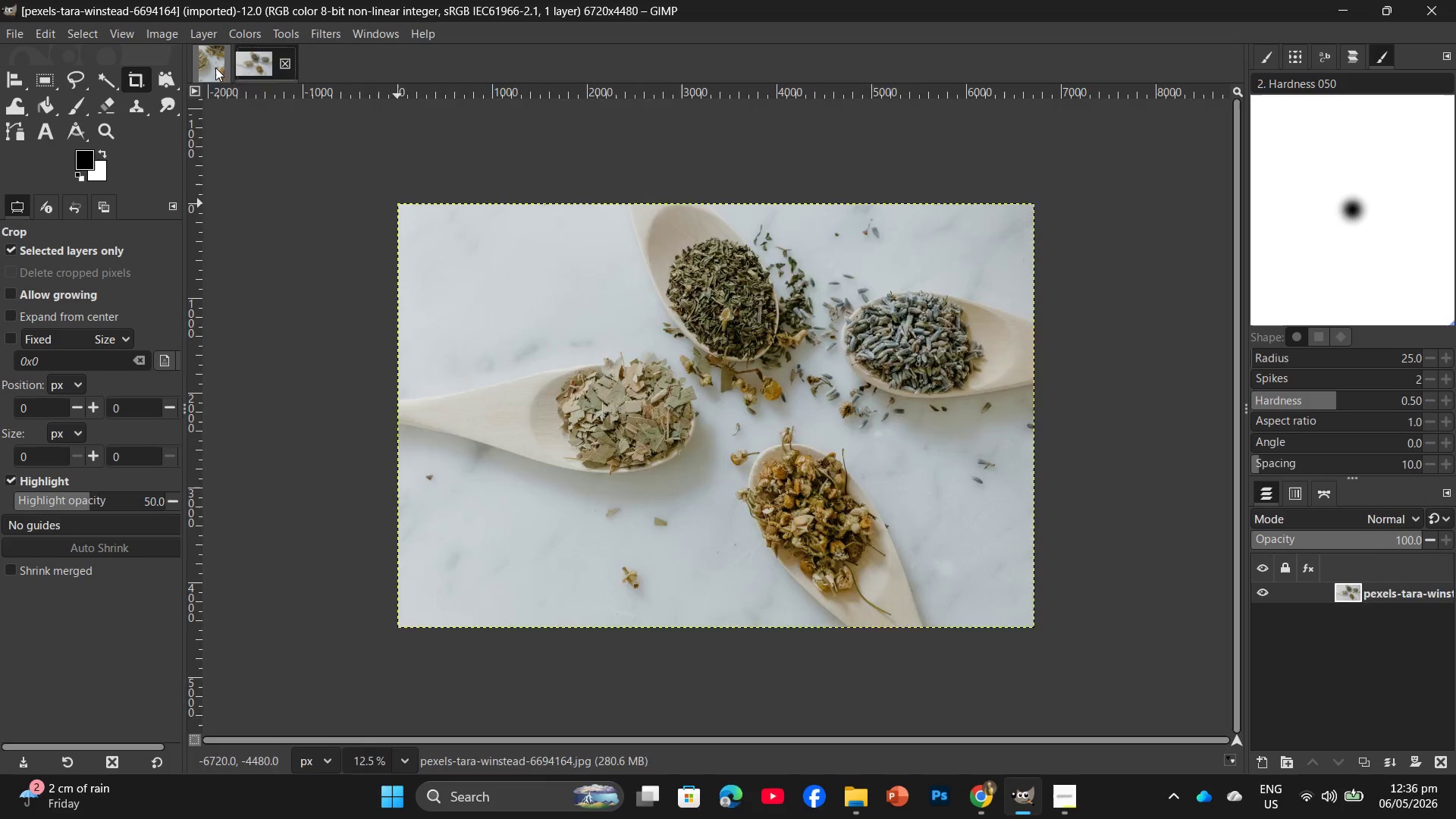 
left_click([242, 68])
 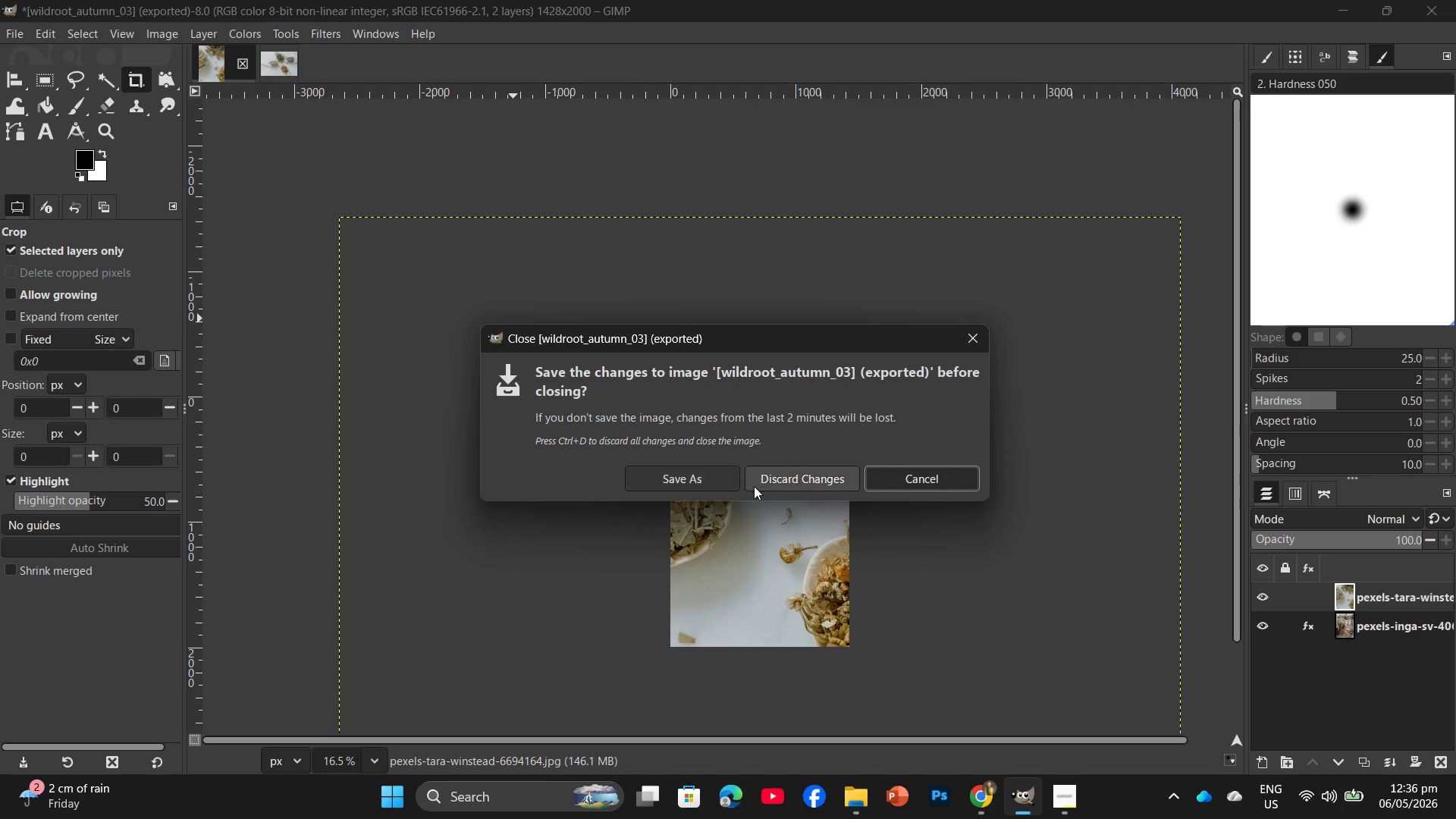 
left_click([776, 482])
 